 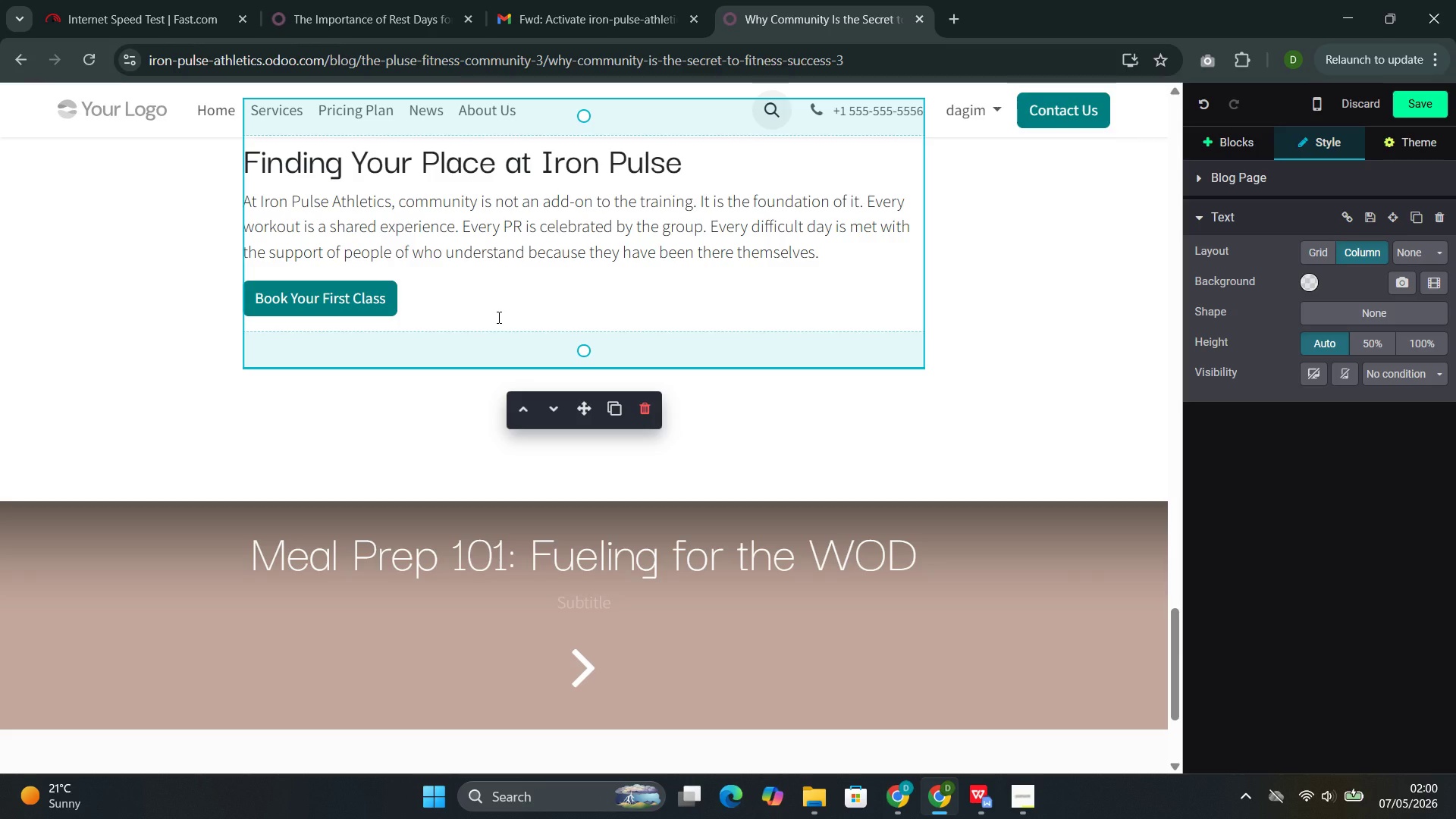 
left_click([557, 286])
 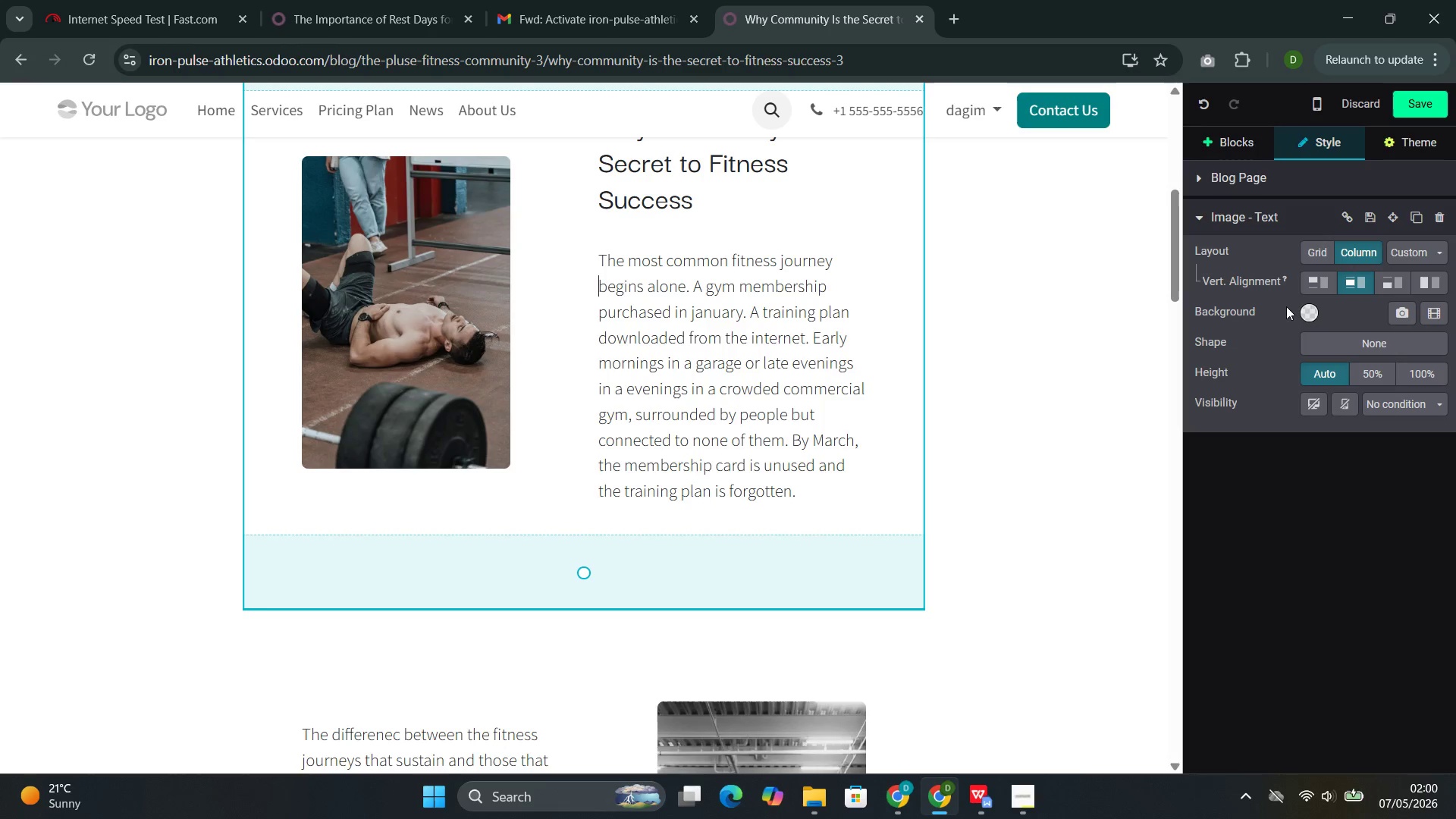 
left_click([1304, 311])
 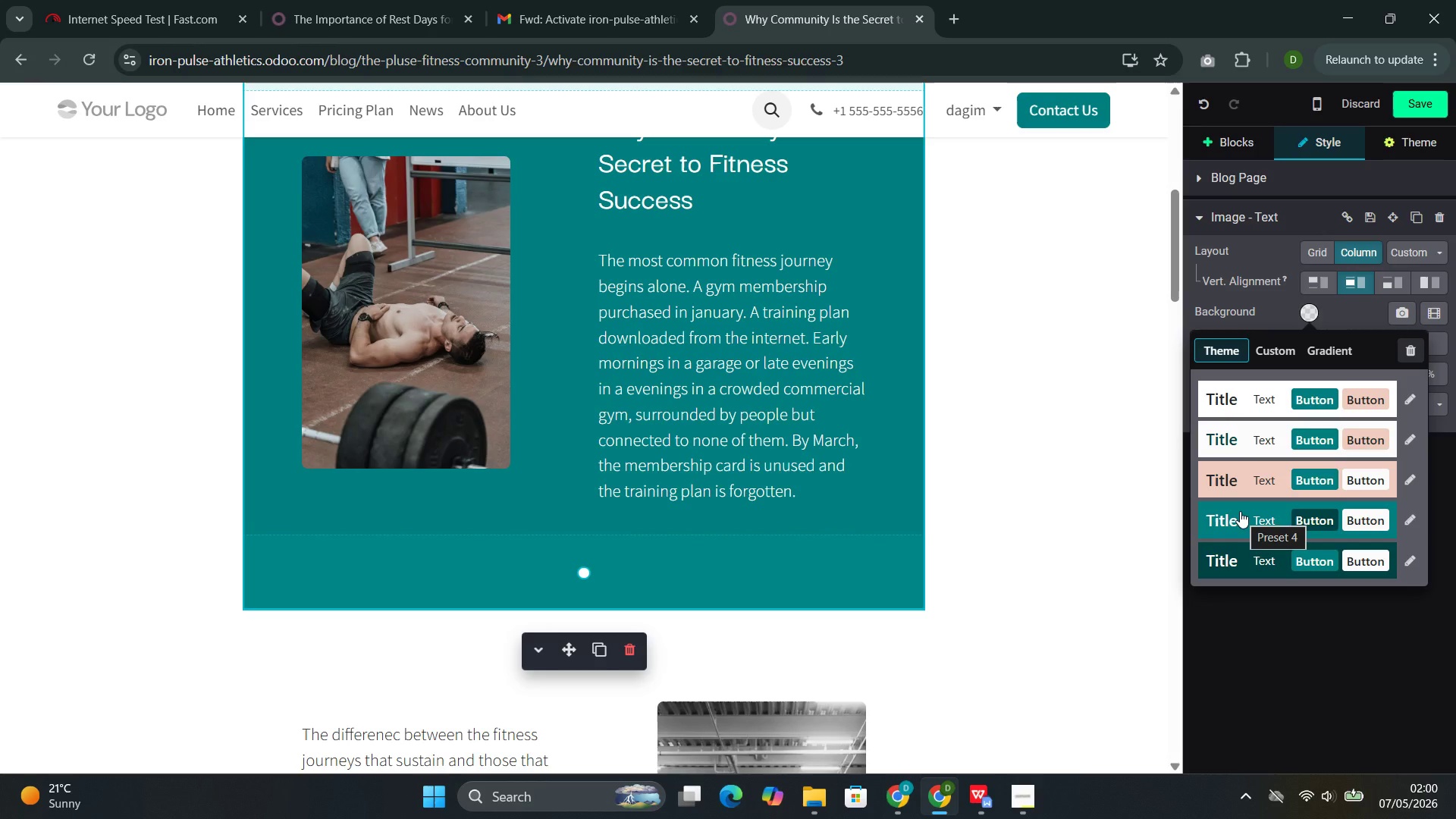 
left_click([1240, 511])
 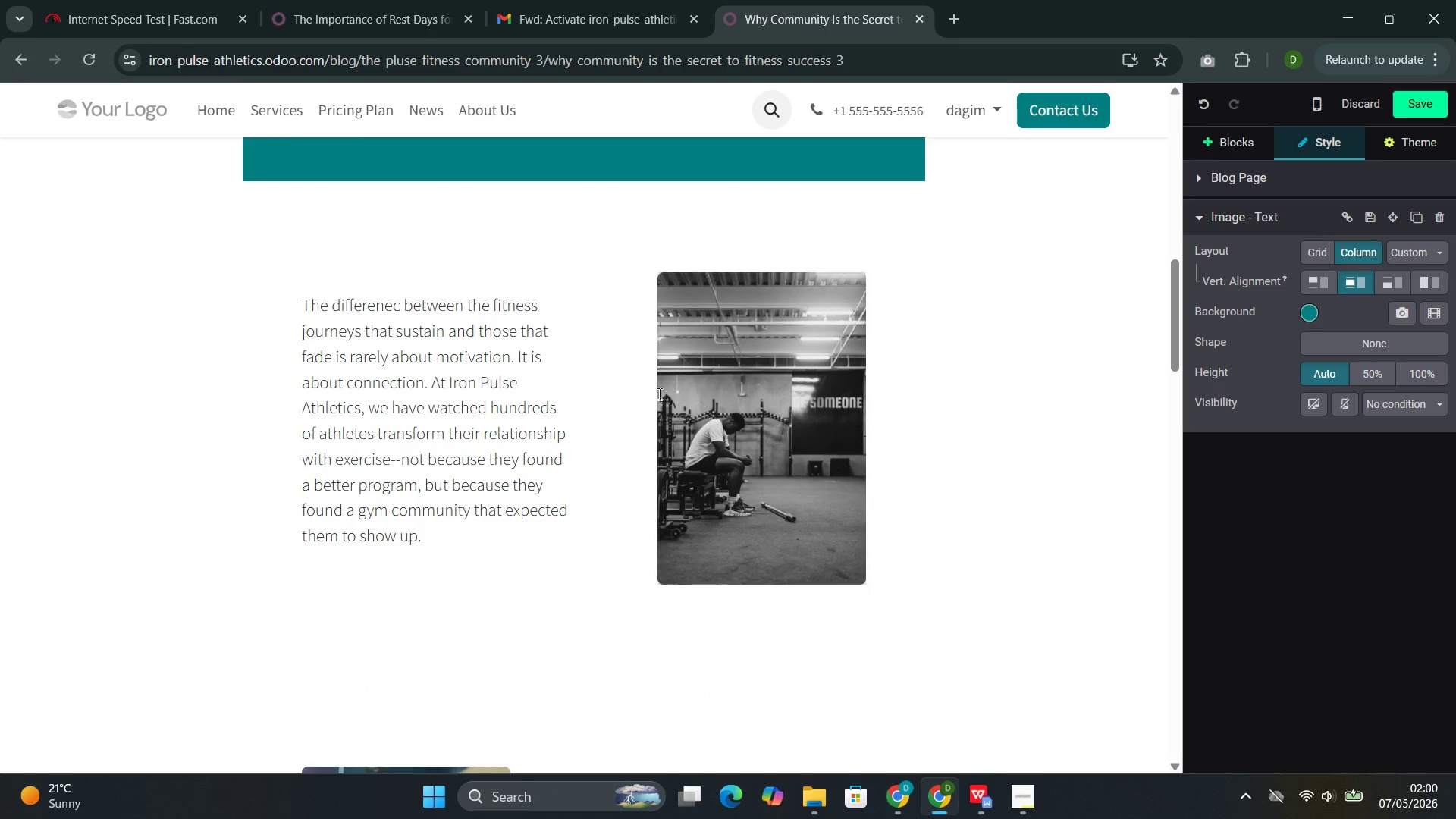 
left_click([614, 369])
 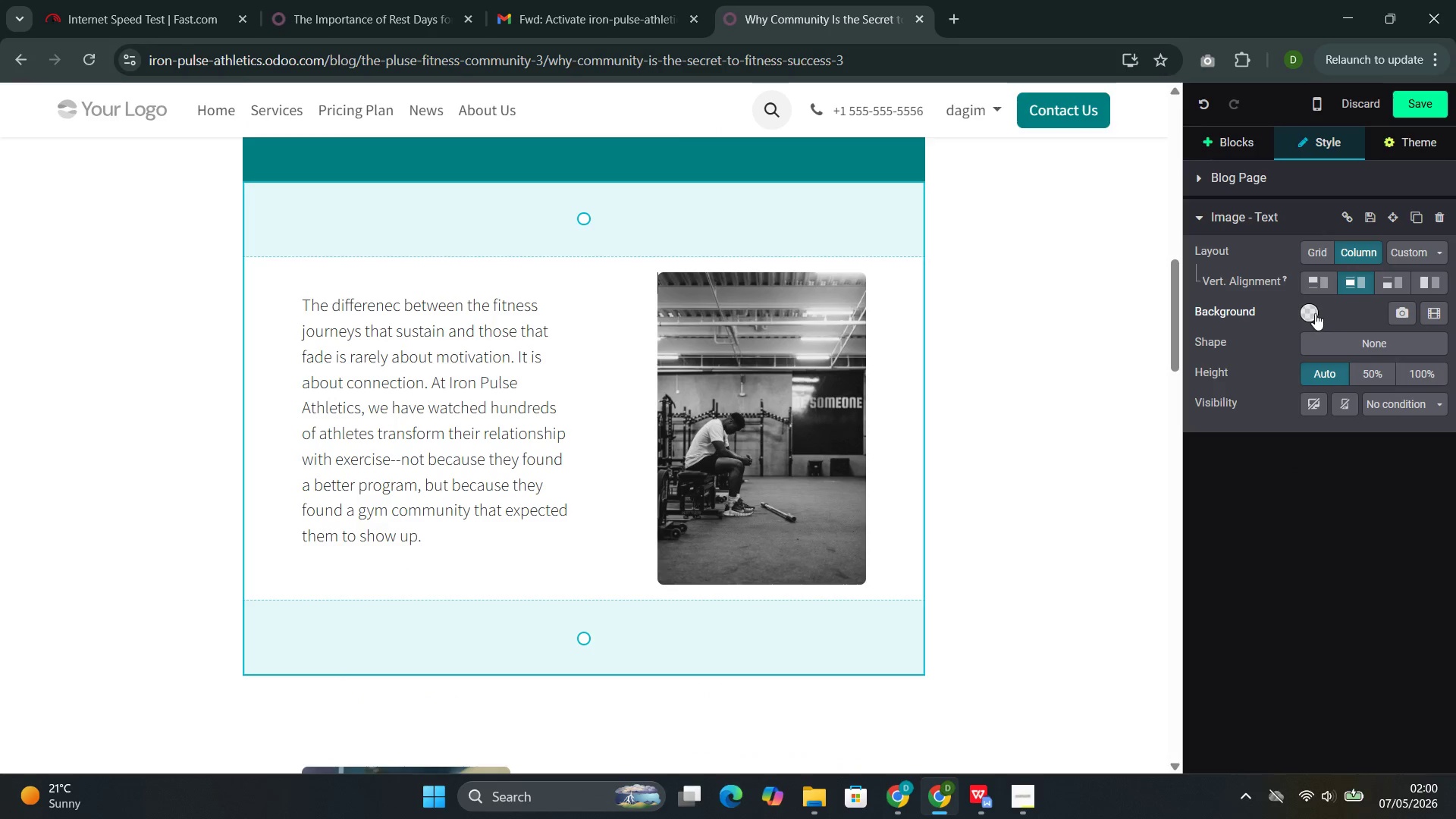 
left_click([1312, 311])
 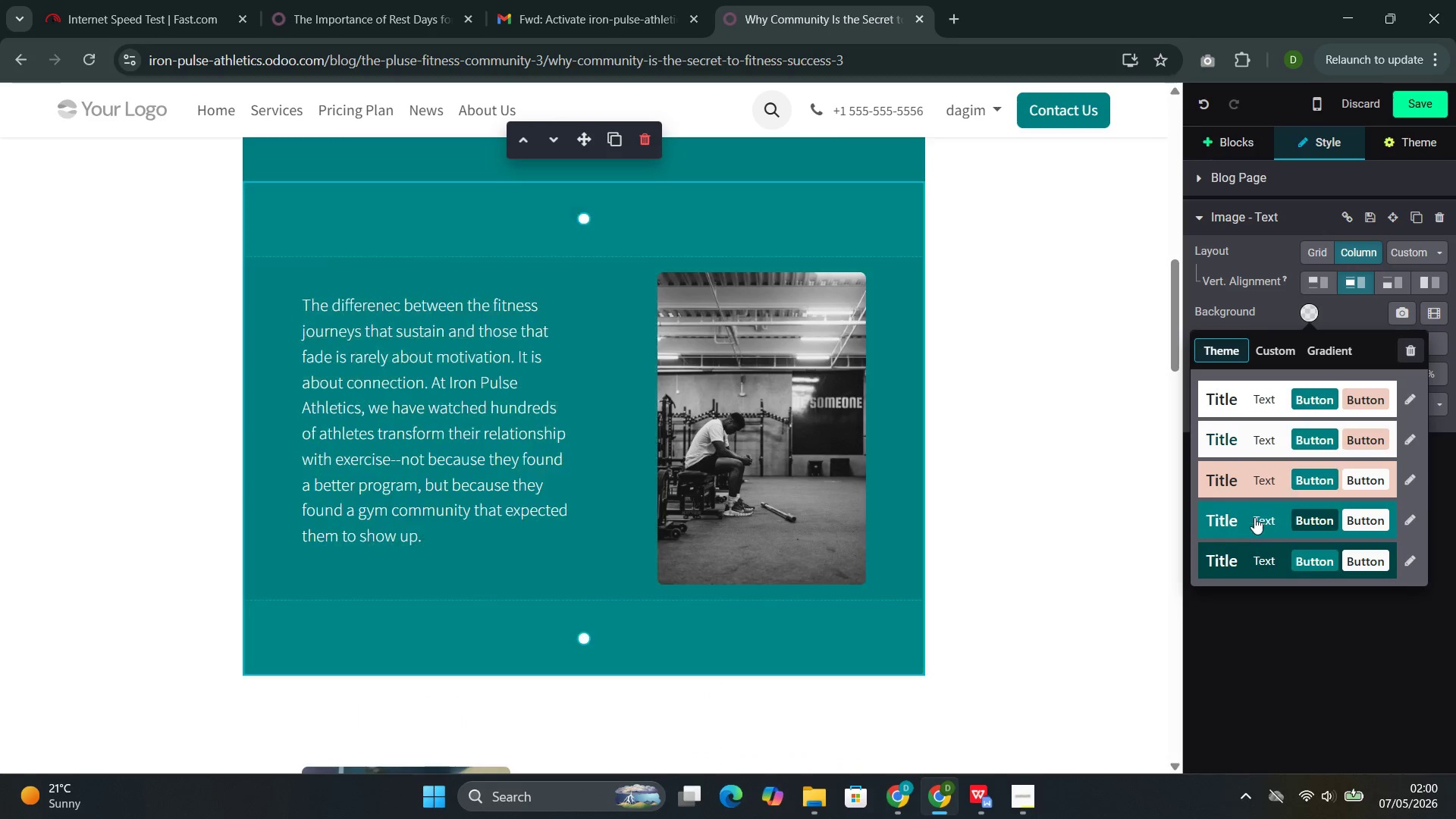 
left_click([1253, 518])
 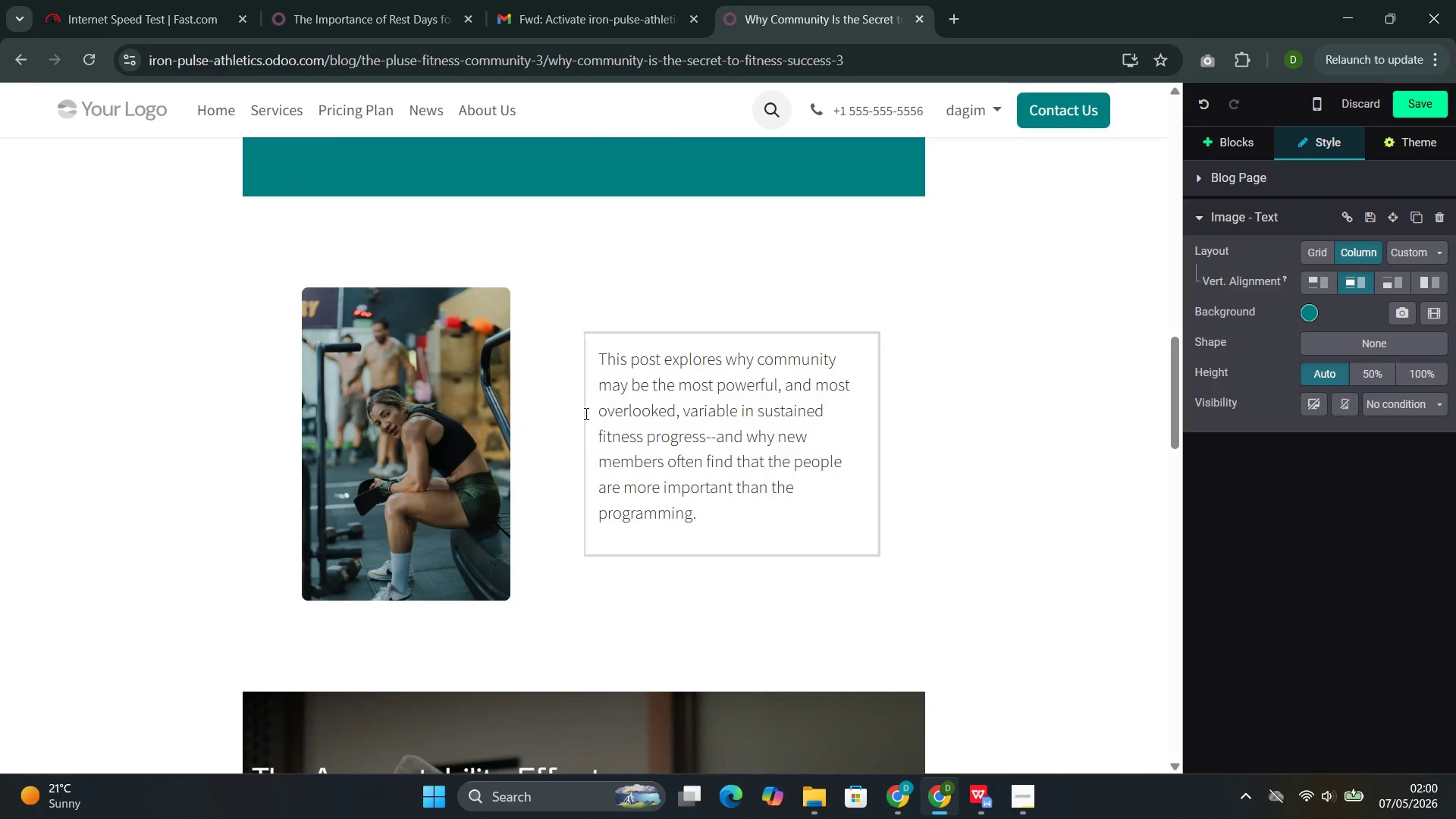 
left_click([540, 416])
 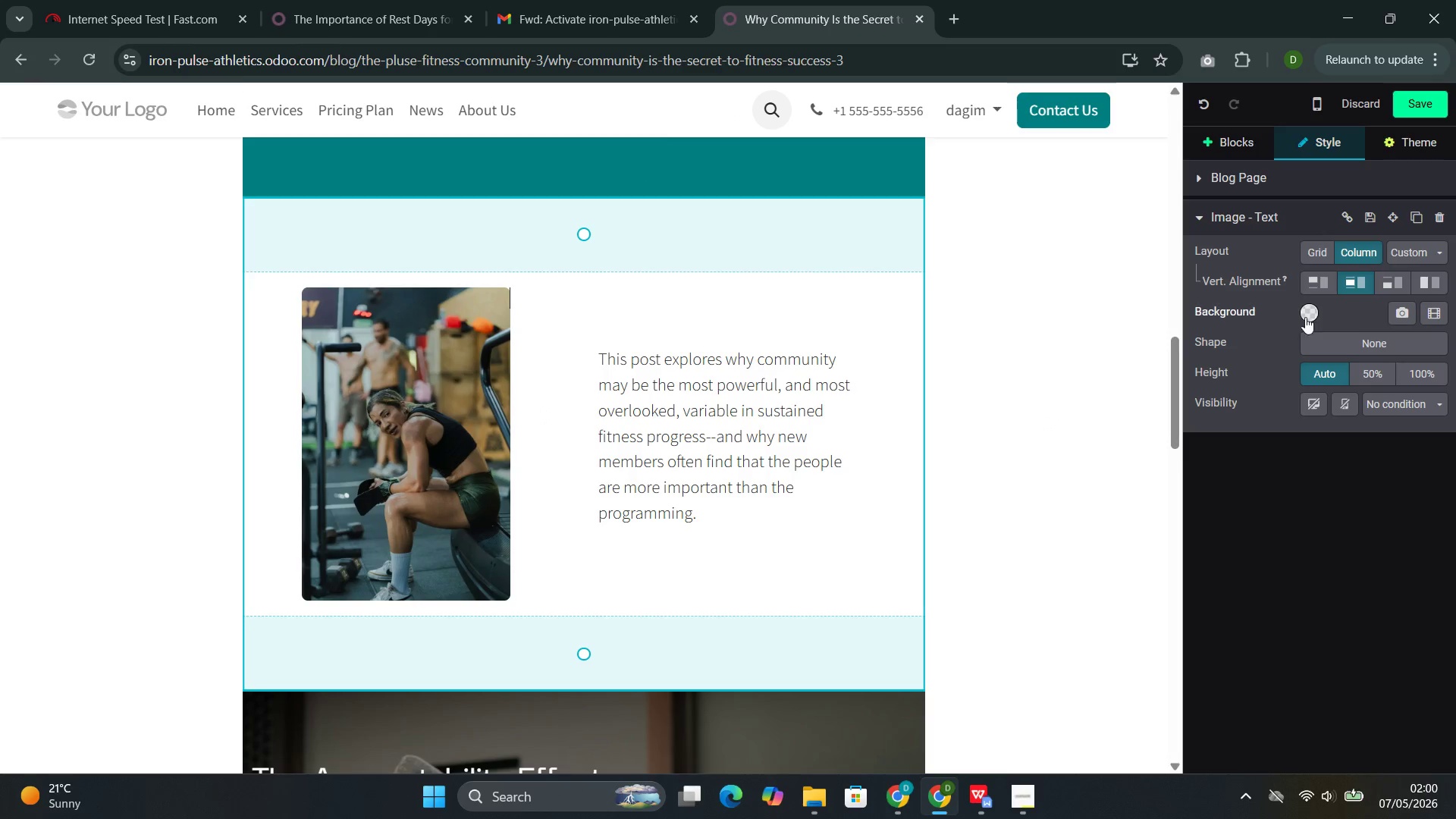 
left_click([1305, 316])
 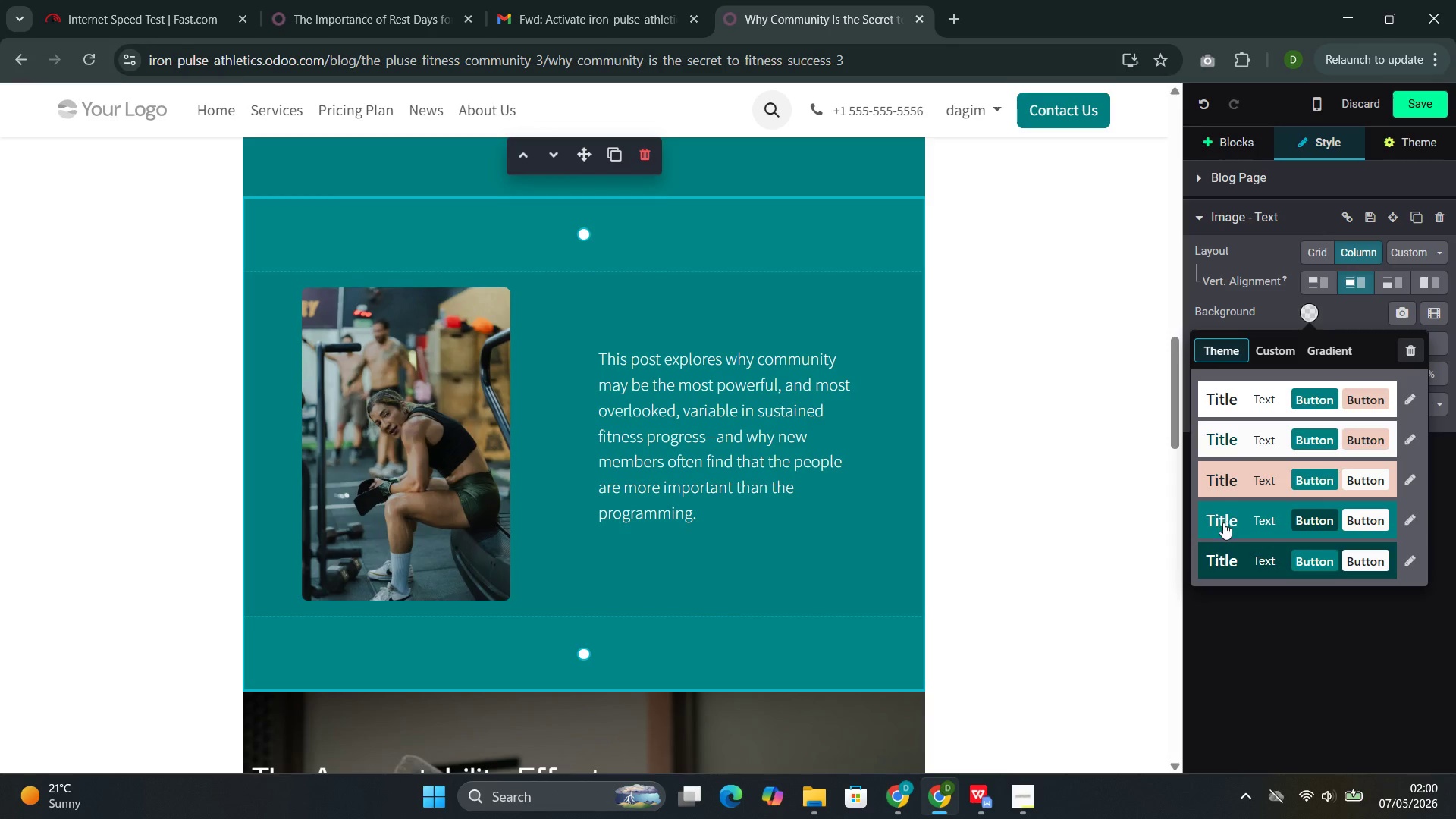 
left_click([1223, 522])
 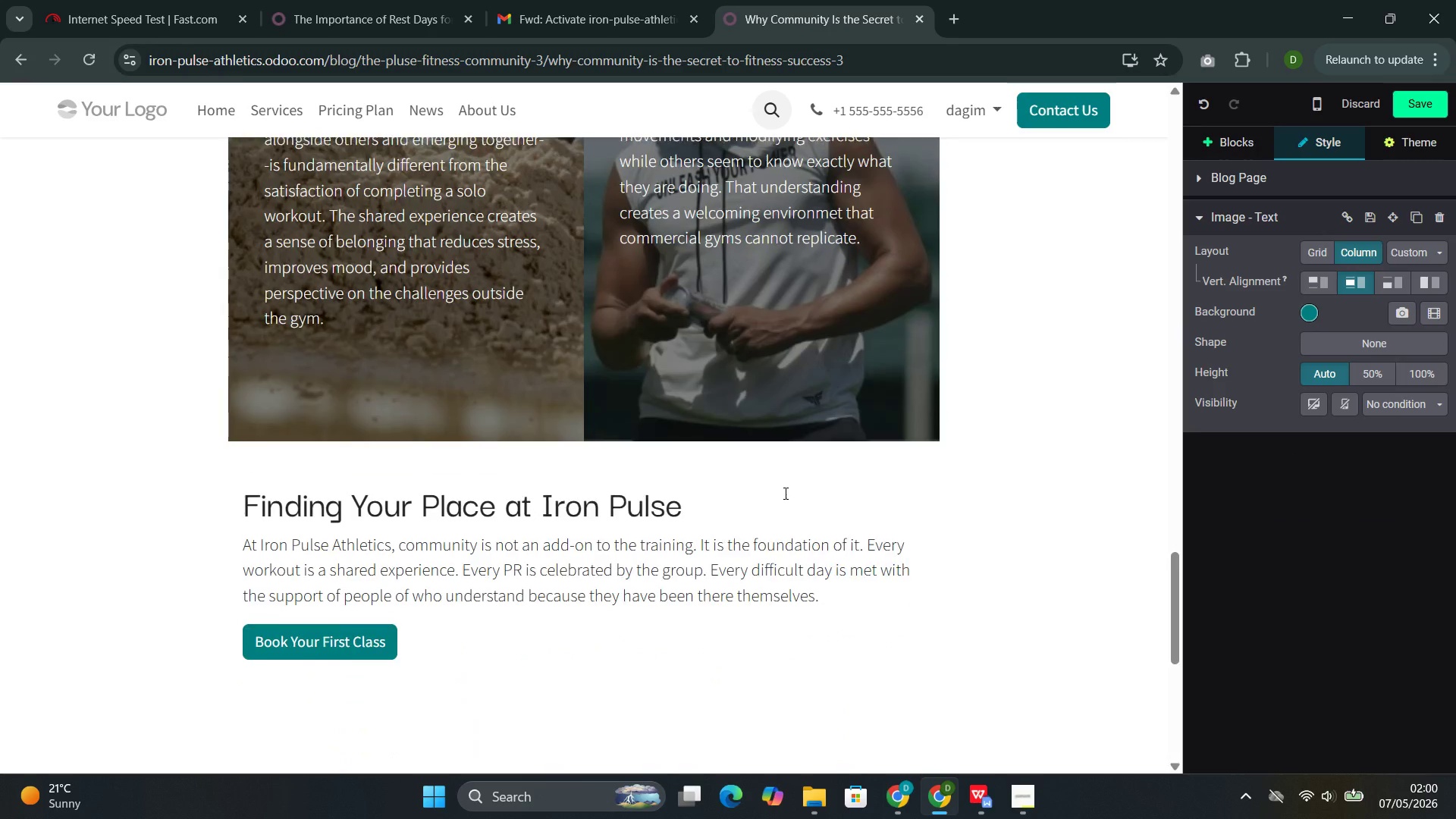 
left_click([774, 435])
 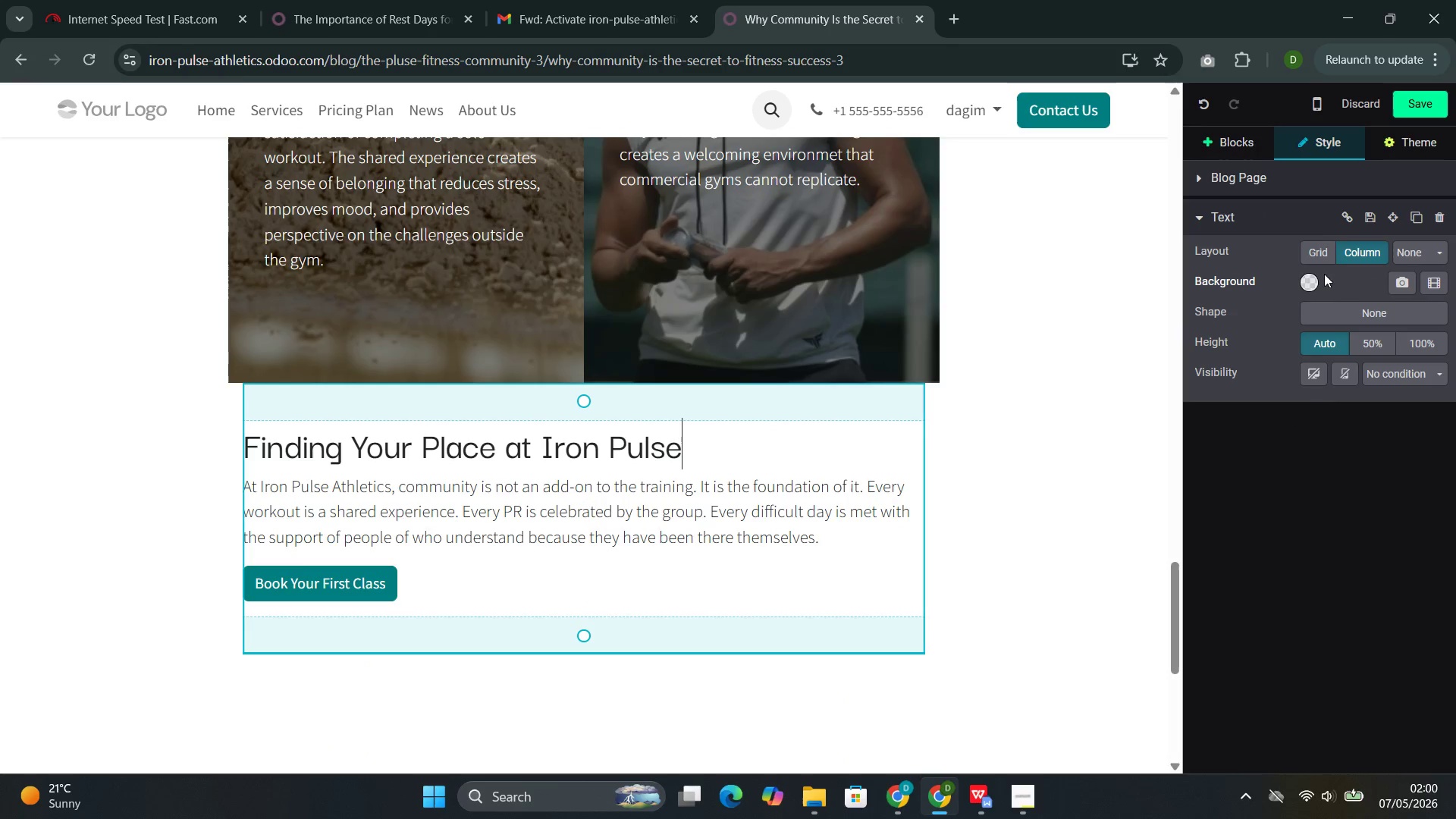 
left_click([1305, 287])
 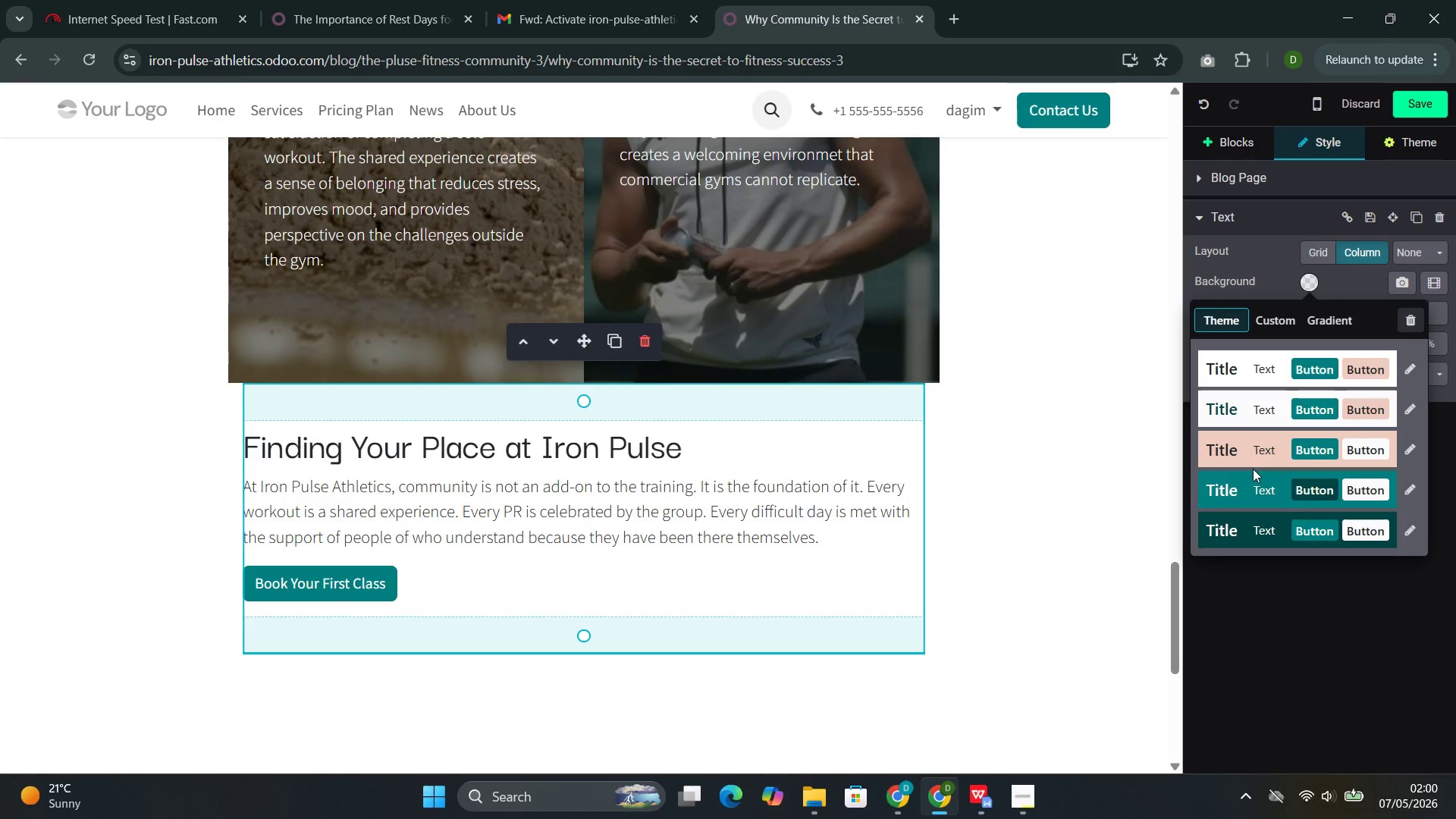 
left_click([1243, 489])
 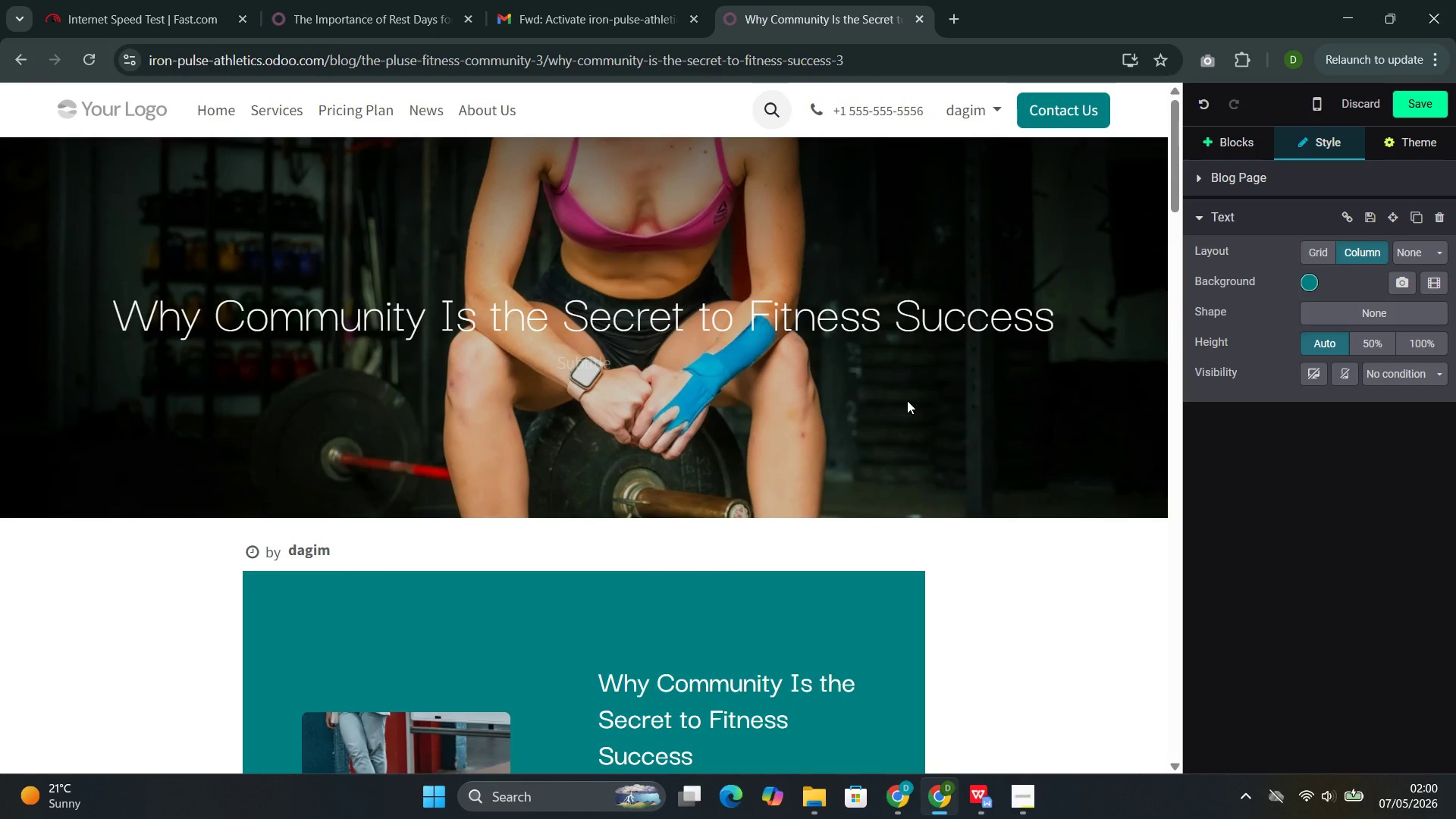 
wait(18.52)
 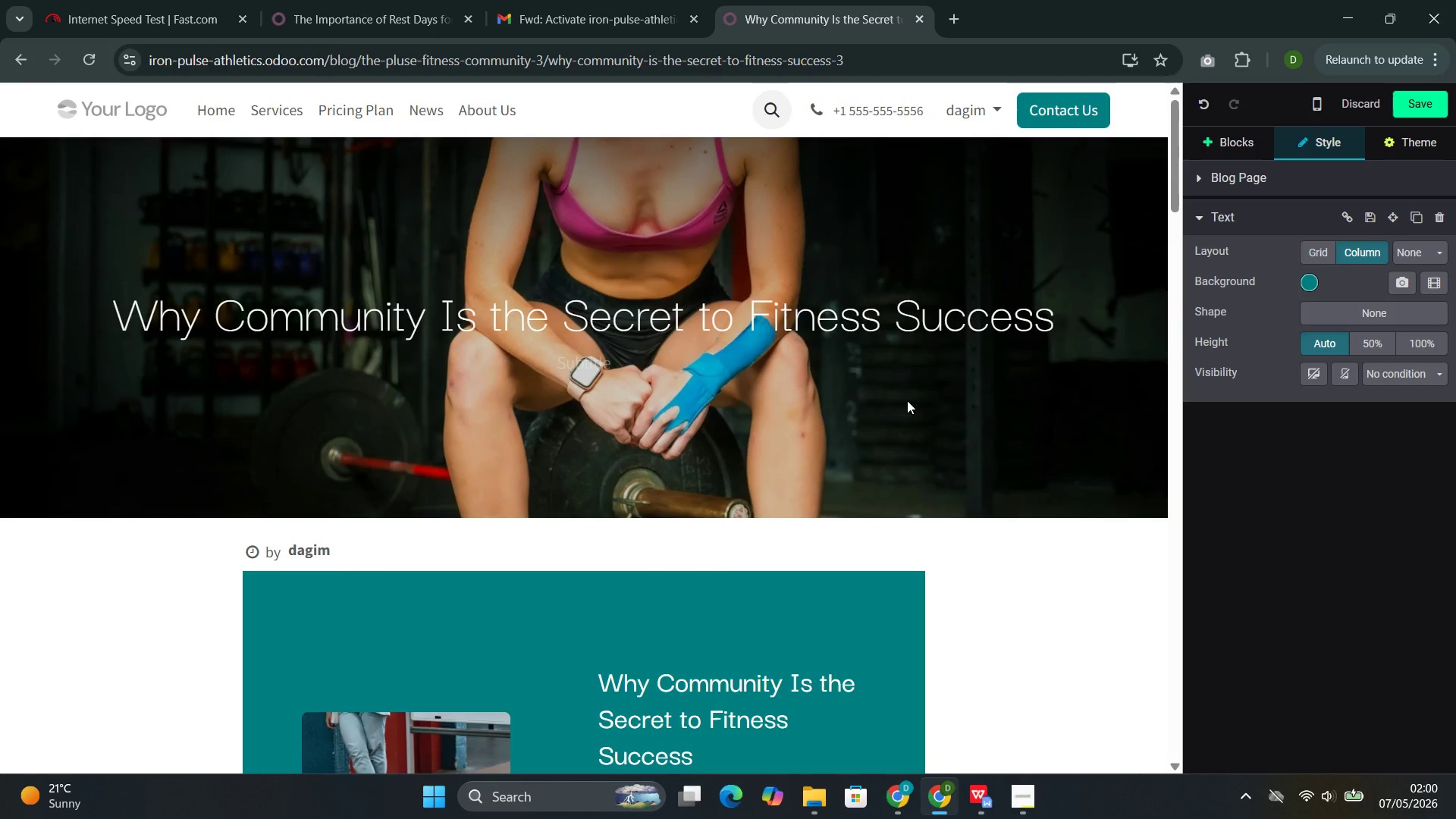 
key(Control+Z)
 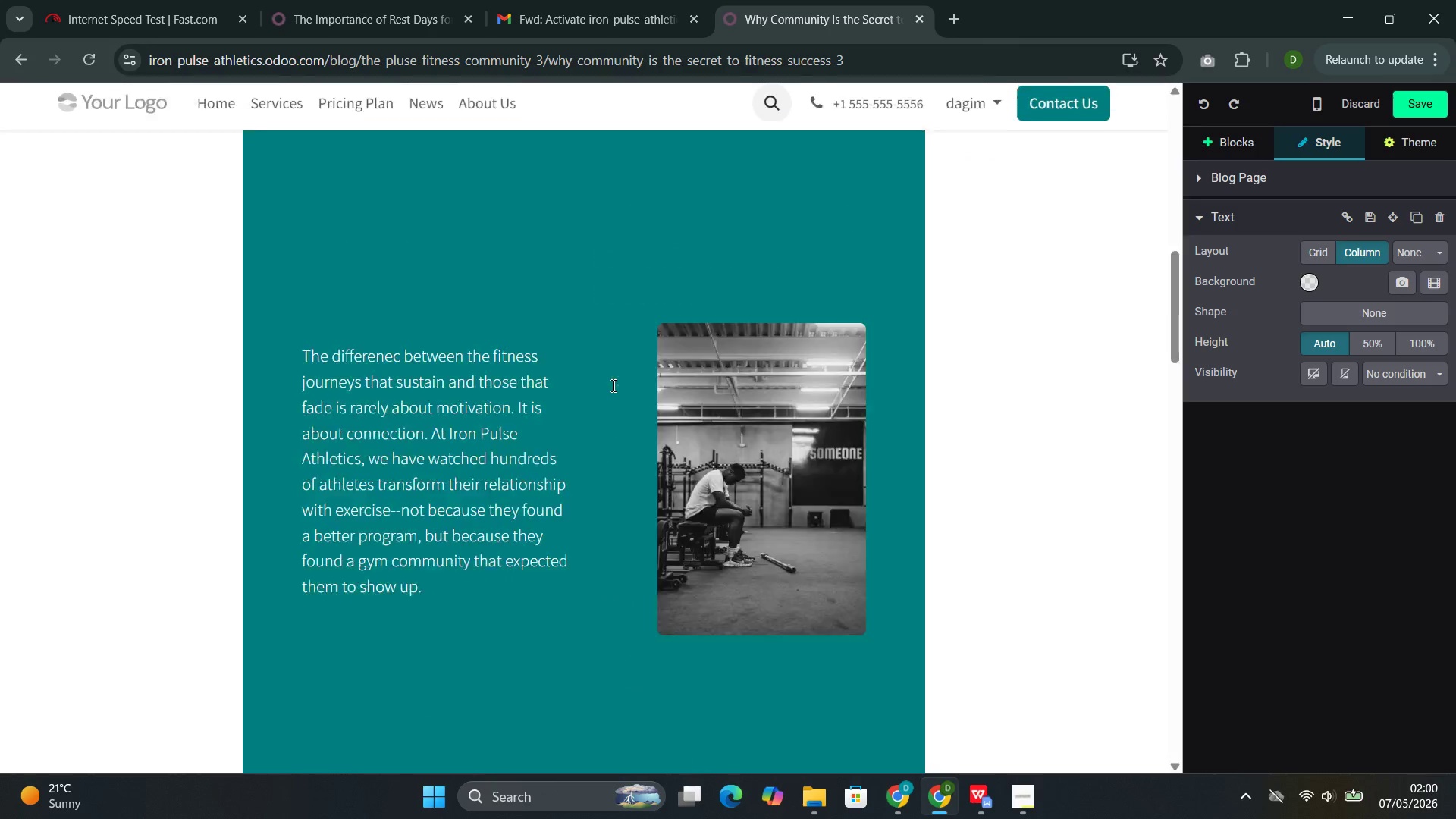 
key(Control+Z)
 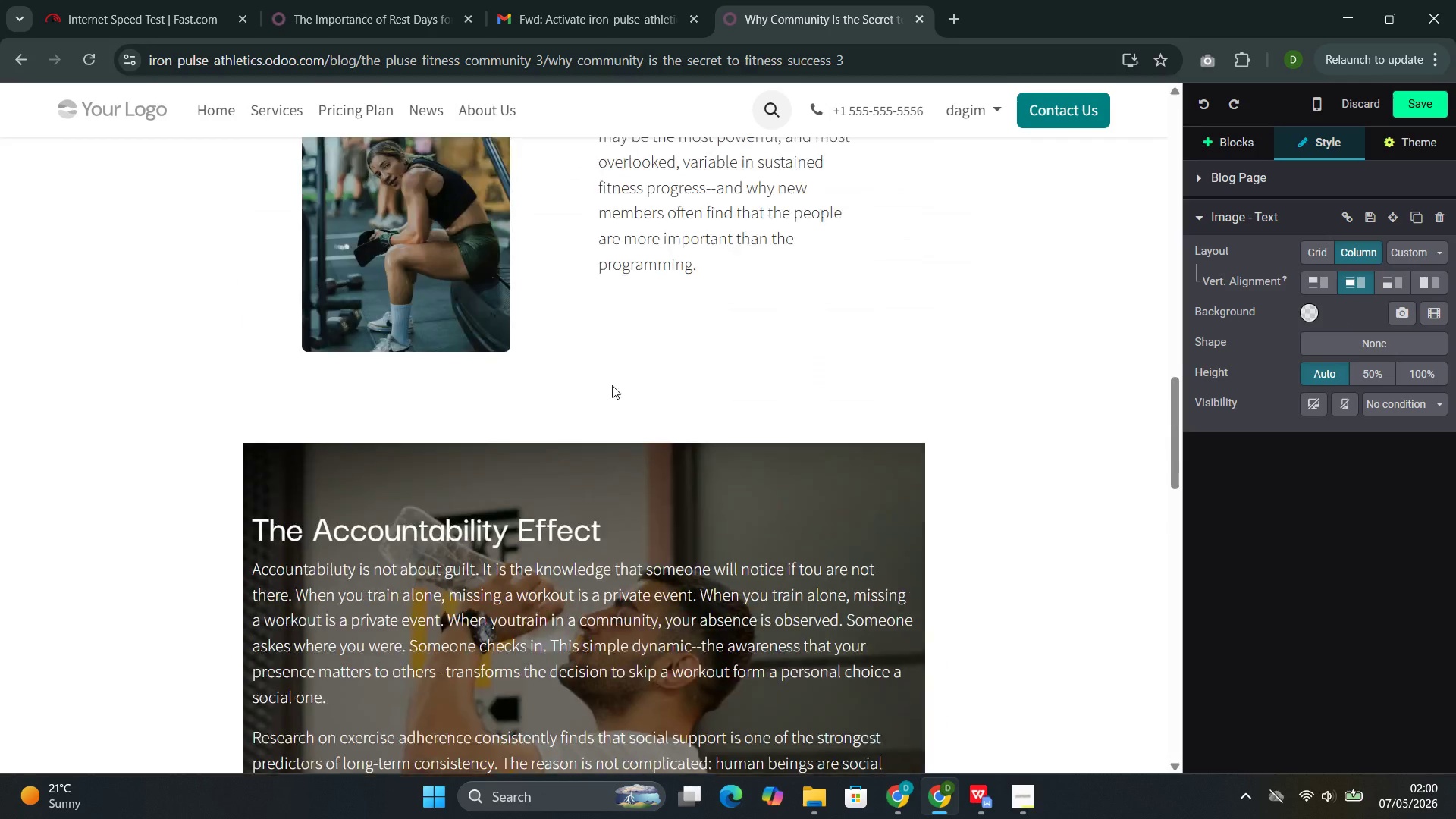 
key(Control+Z)
 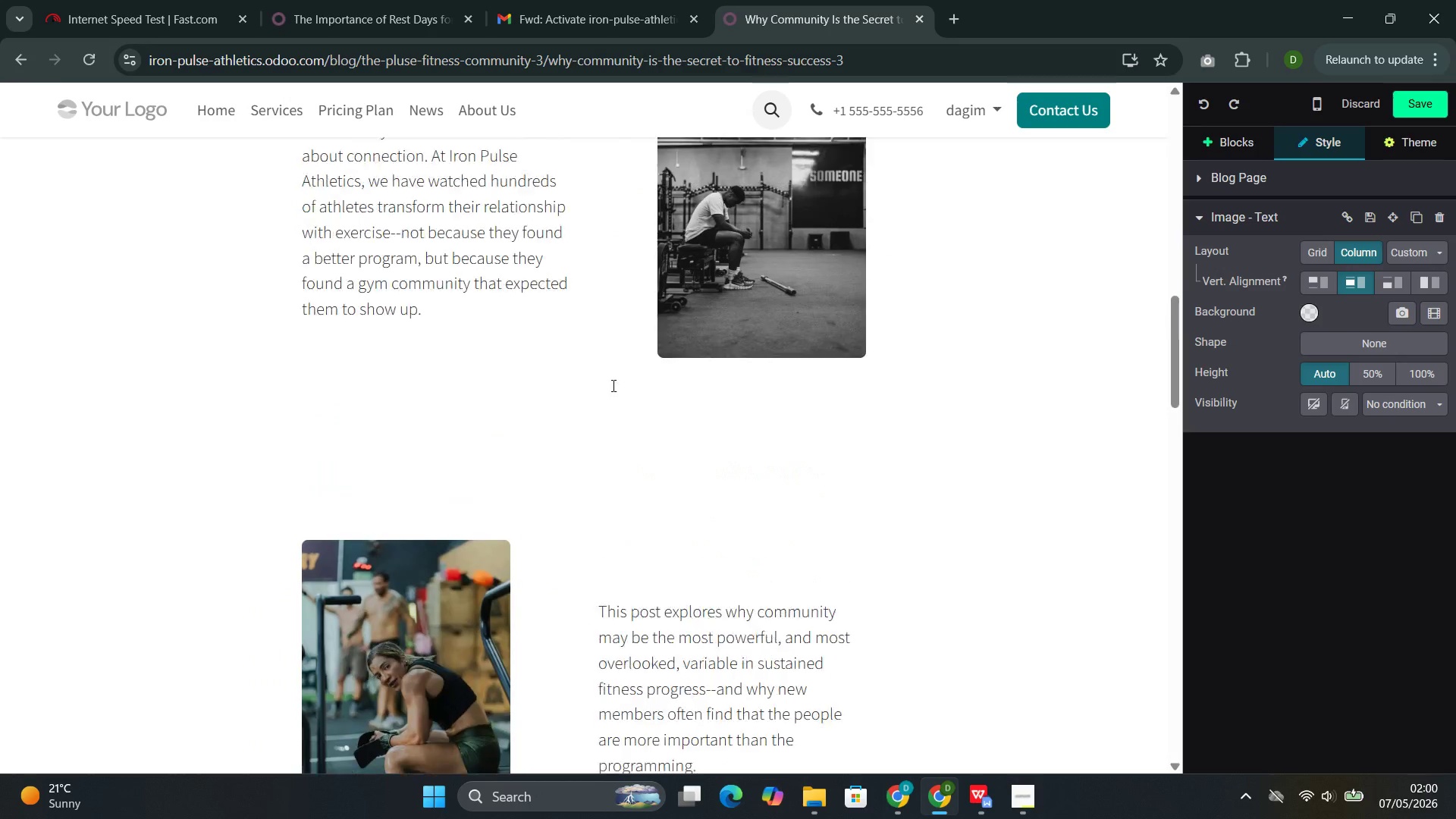 
key(Control+Z)
 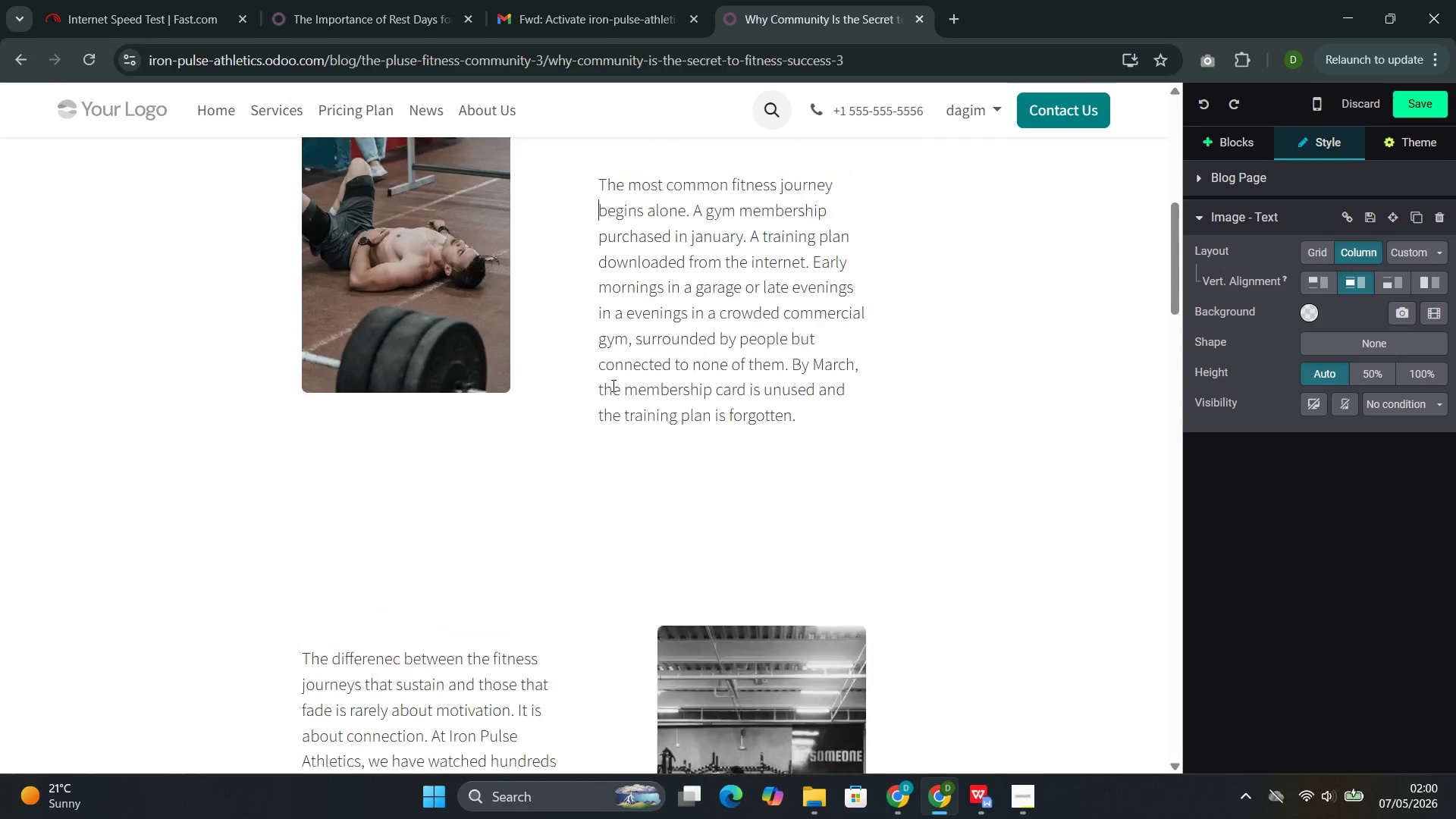 
key(Control+Z)
 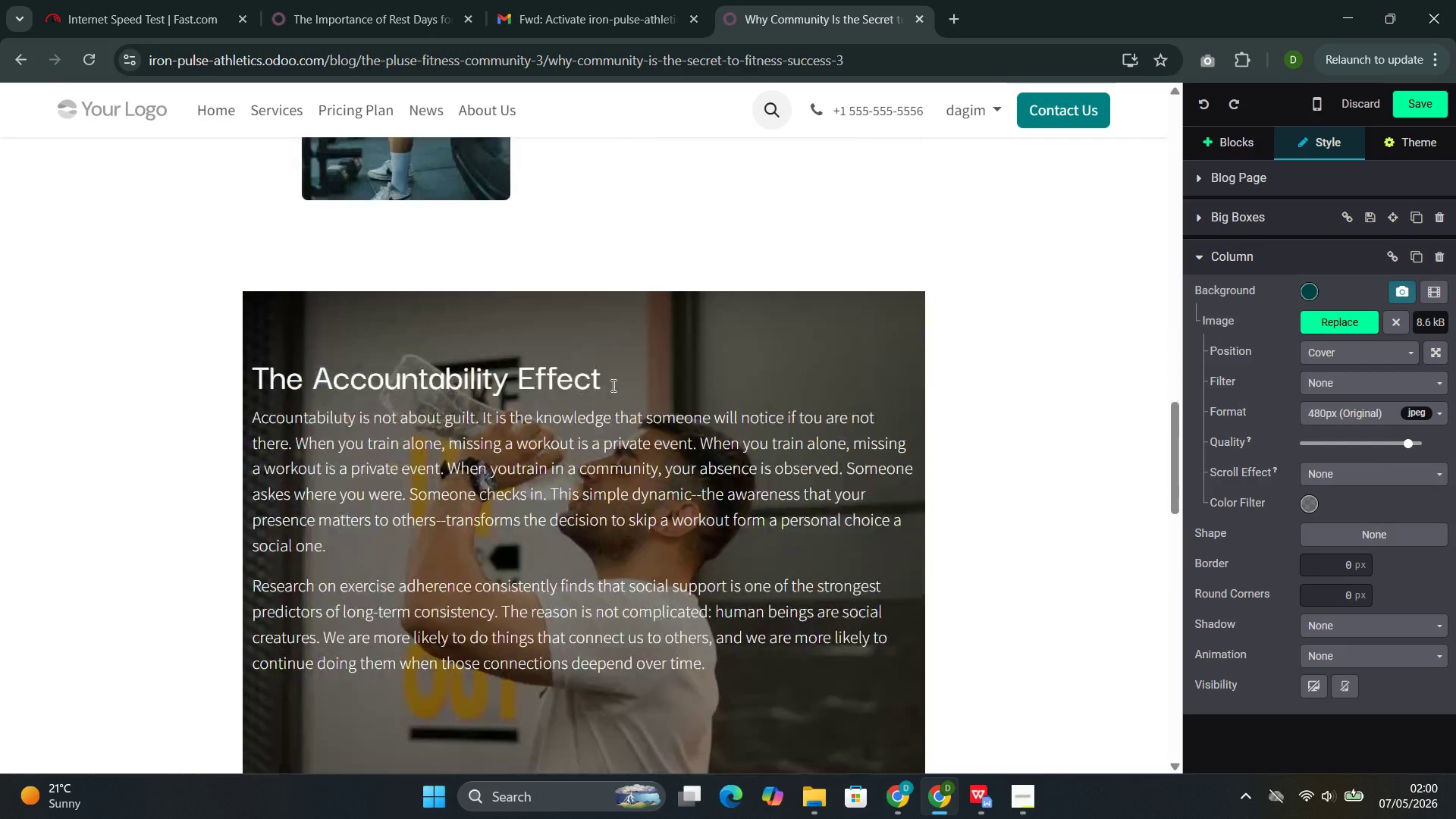 
key(Control+Z)
 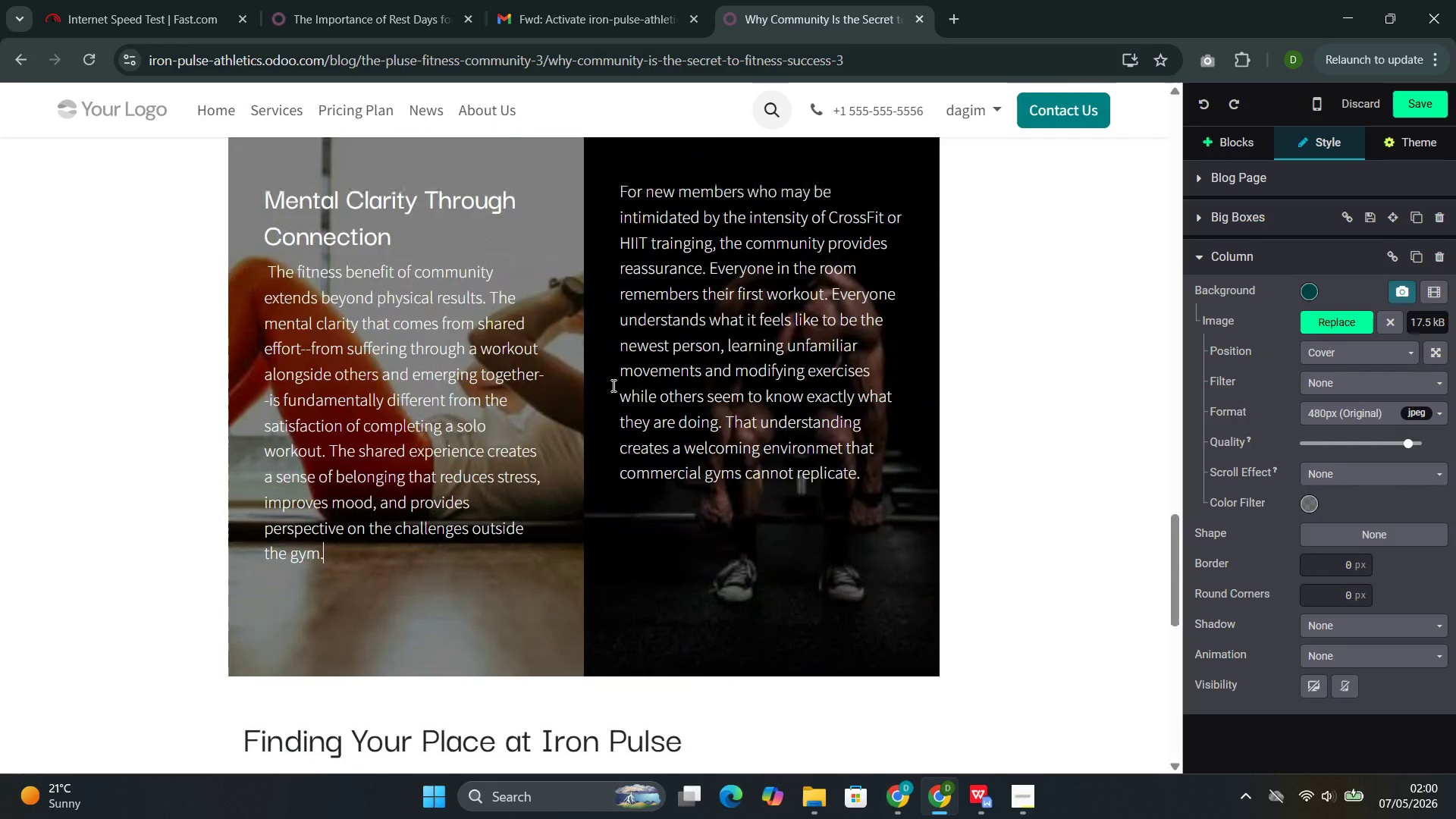 
key(Control+Z)
 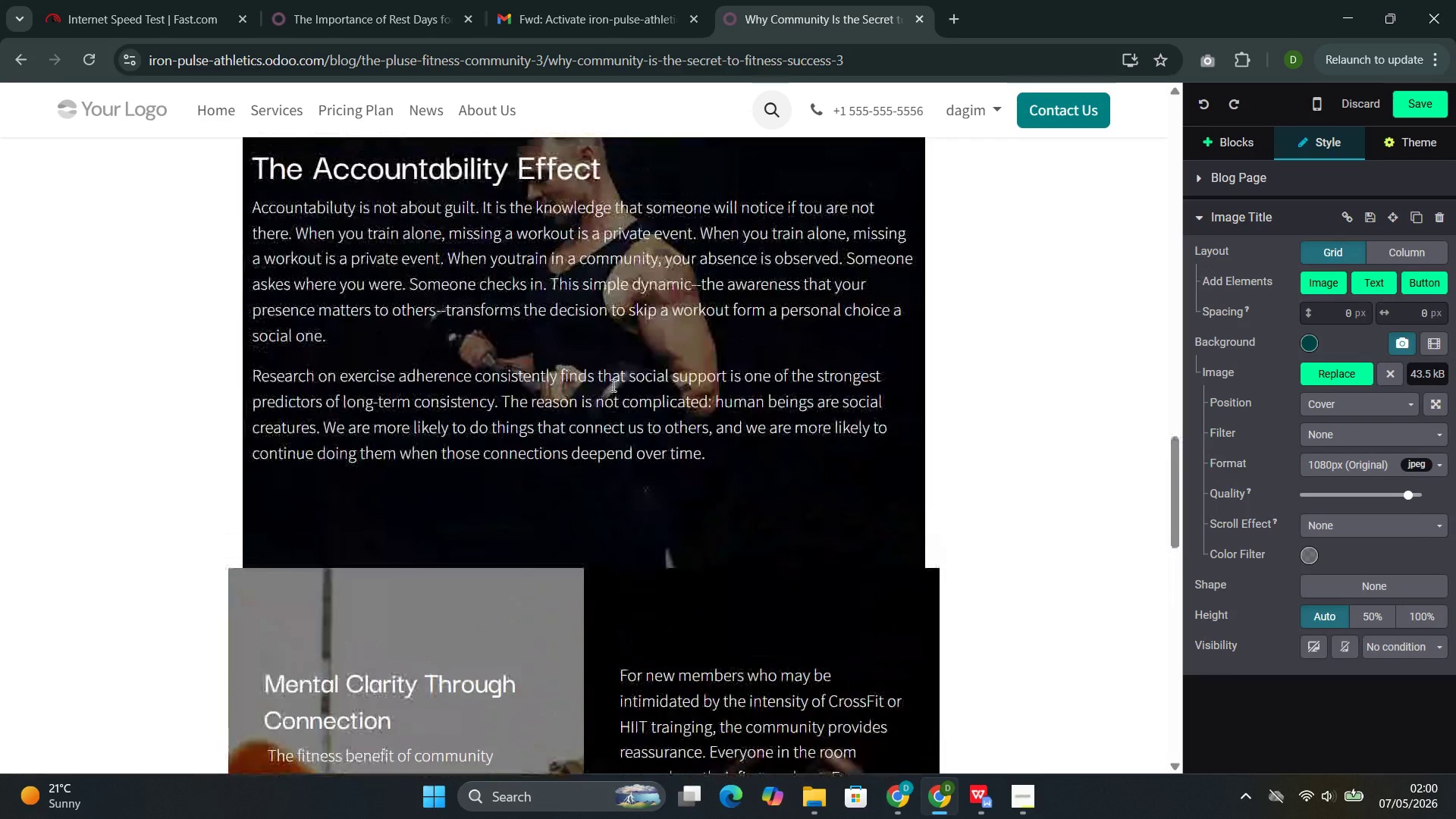 
key(Control+Z)
 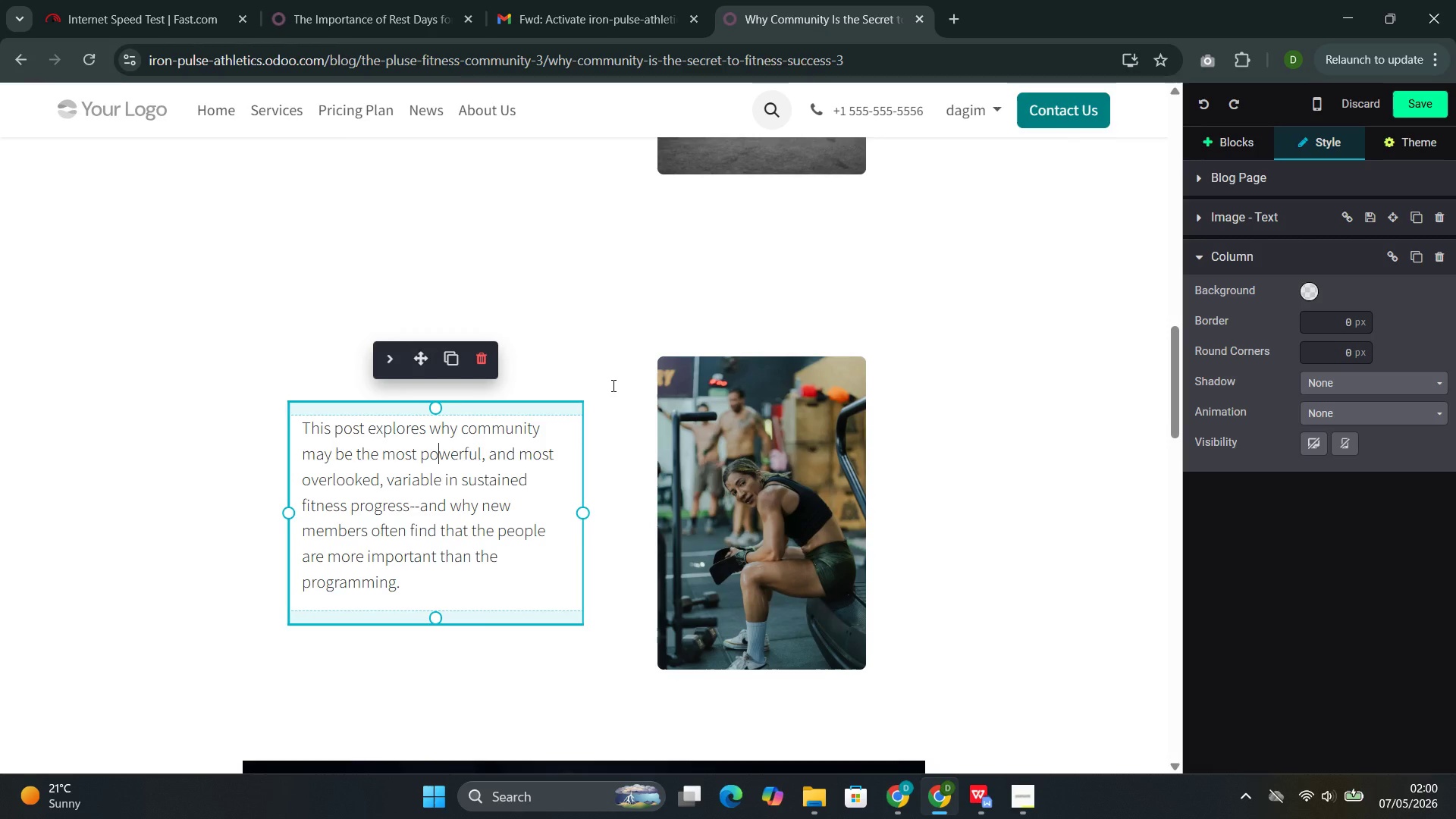 
wait(9.12)
 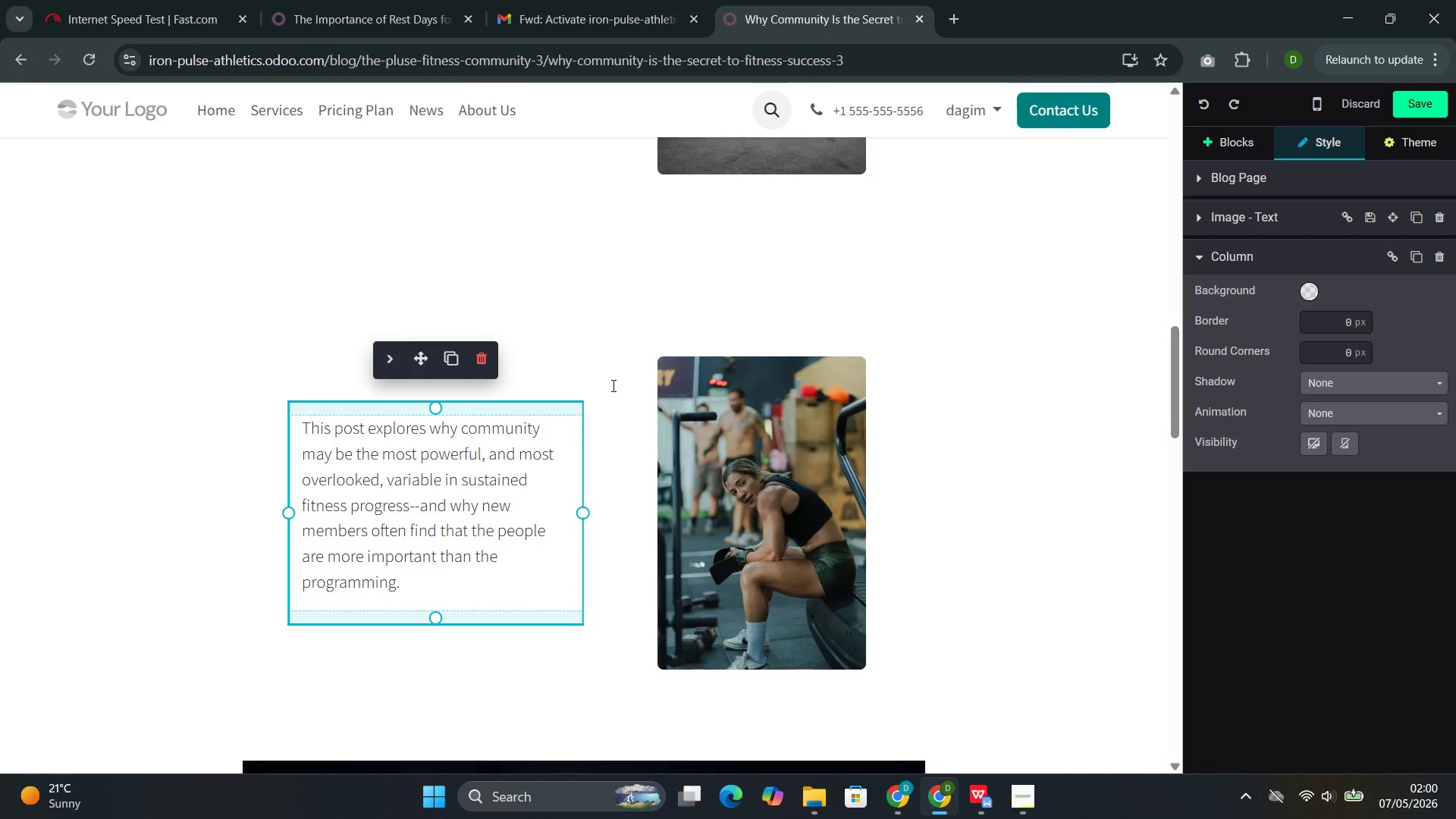 
key(Control+Z)
 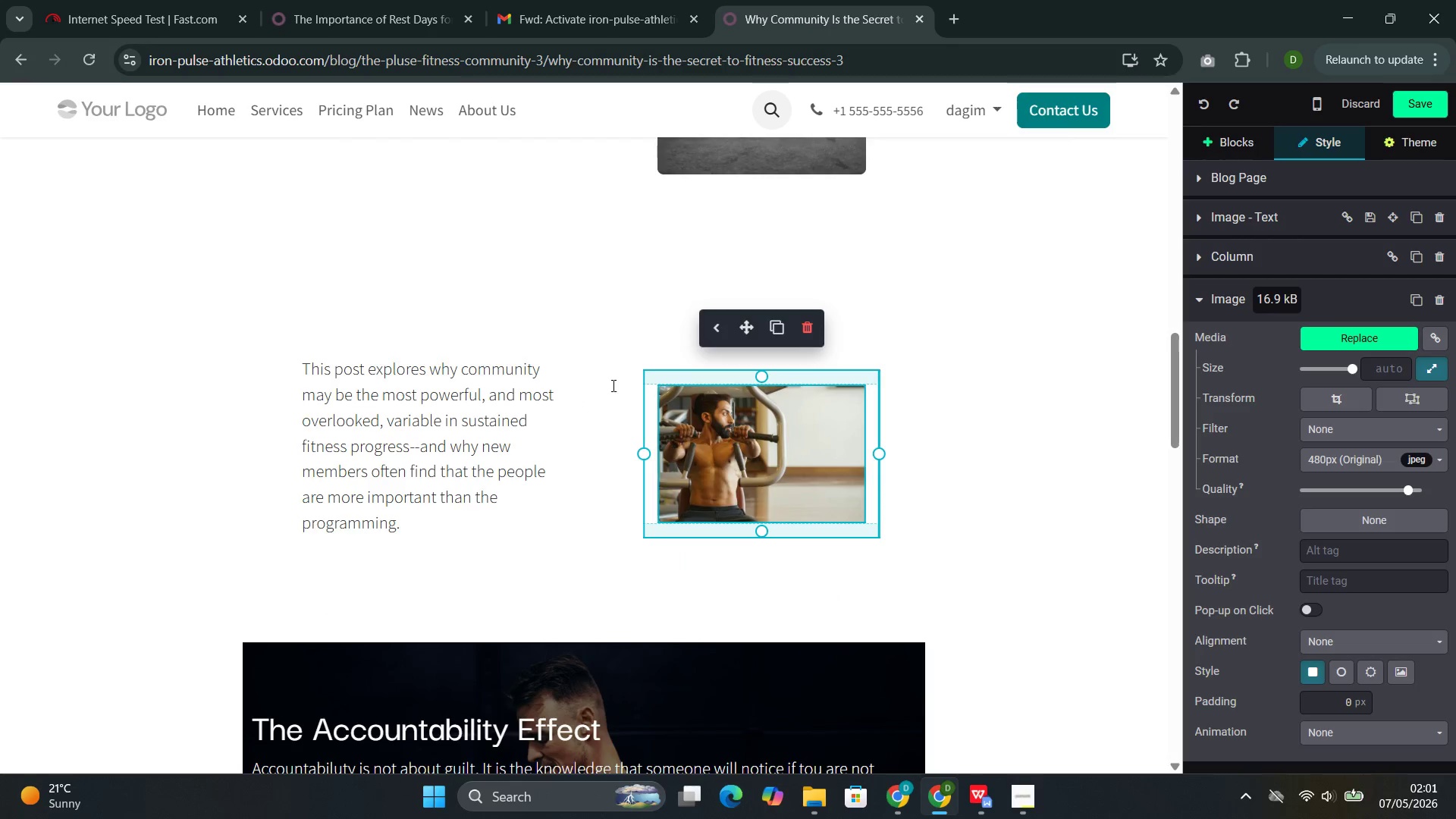 
key(Control+Z)
 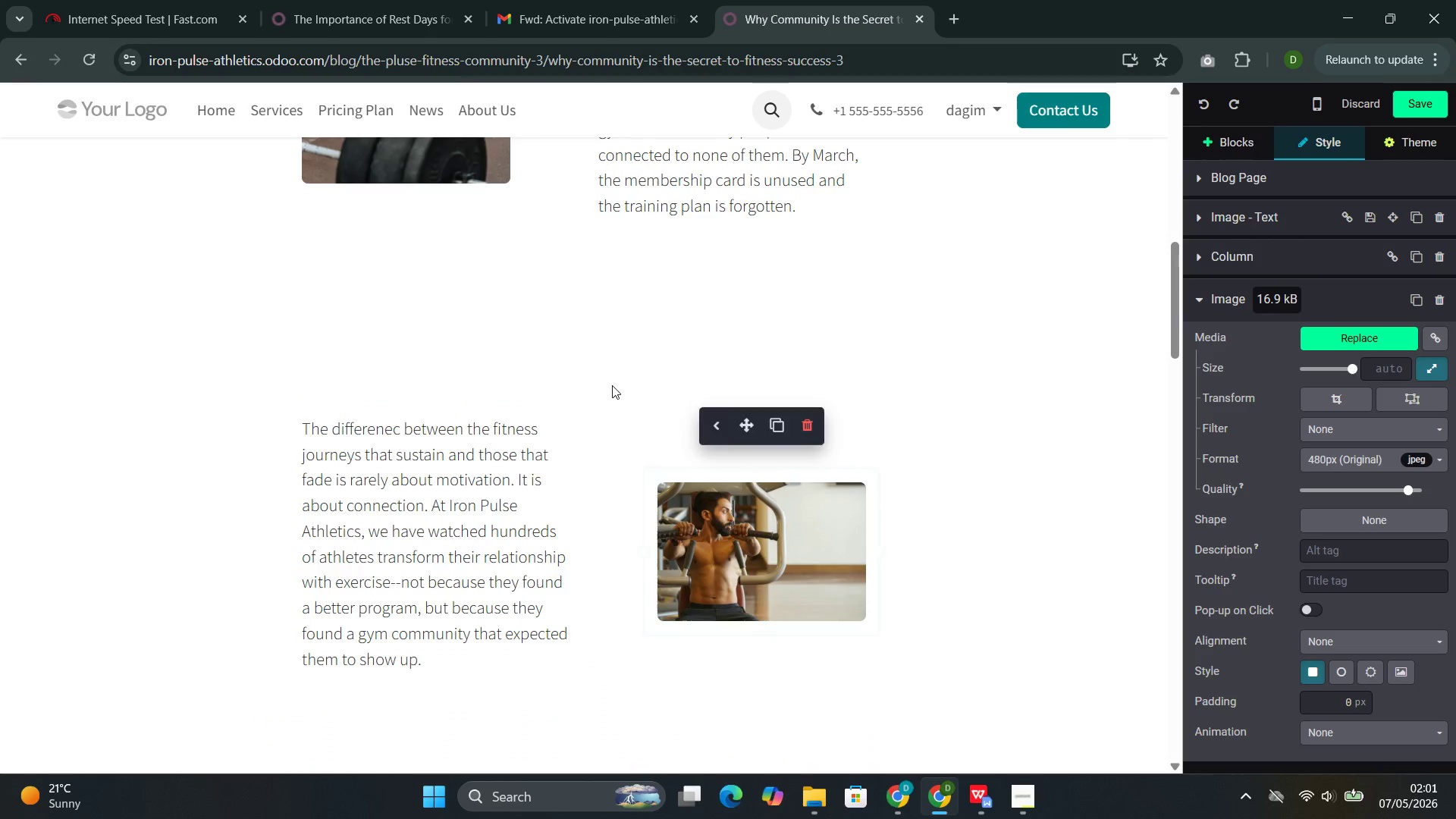 
key(Control+Z)
 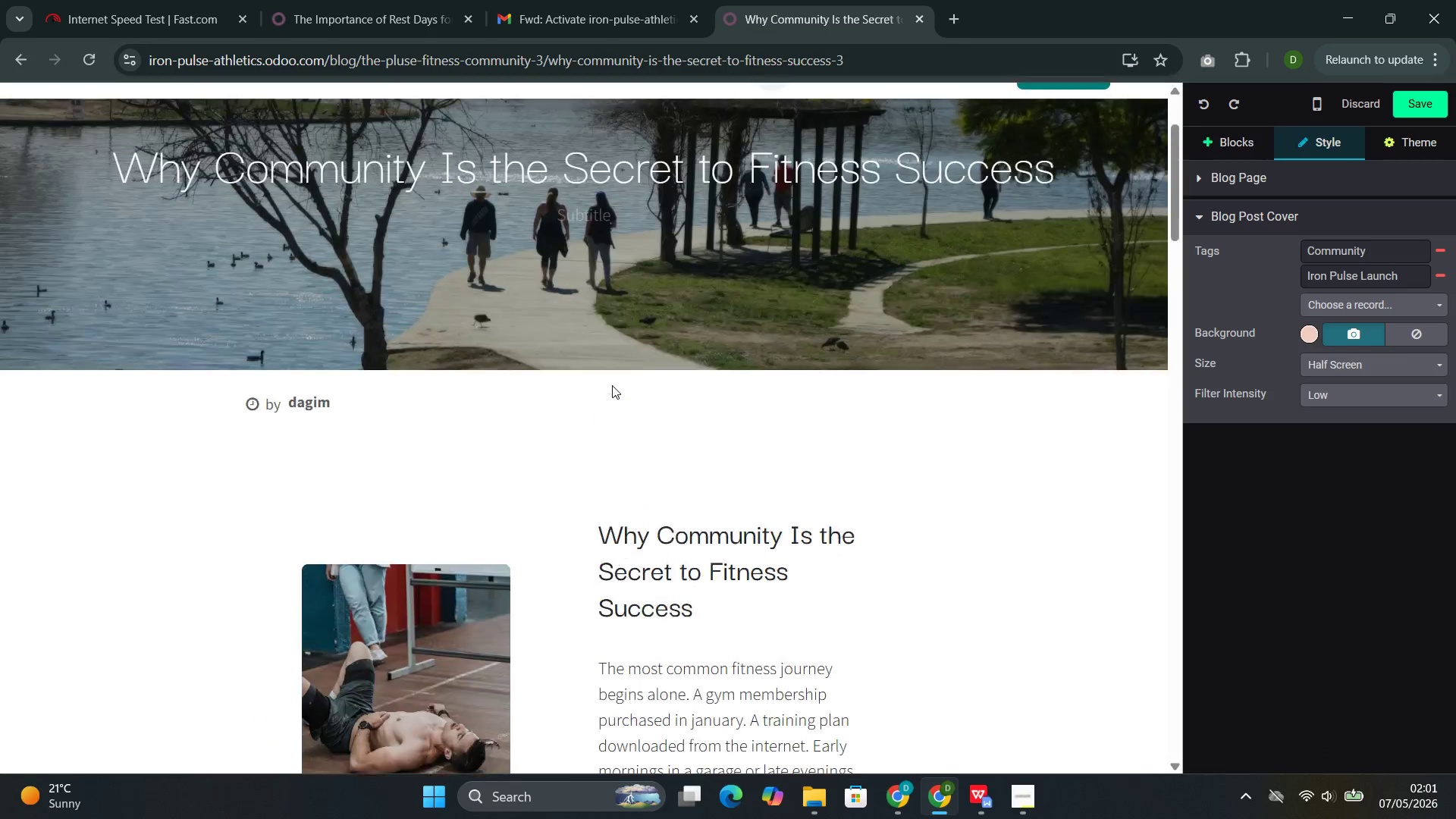 
key(Control+Z)
 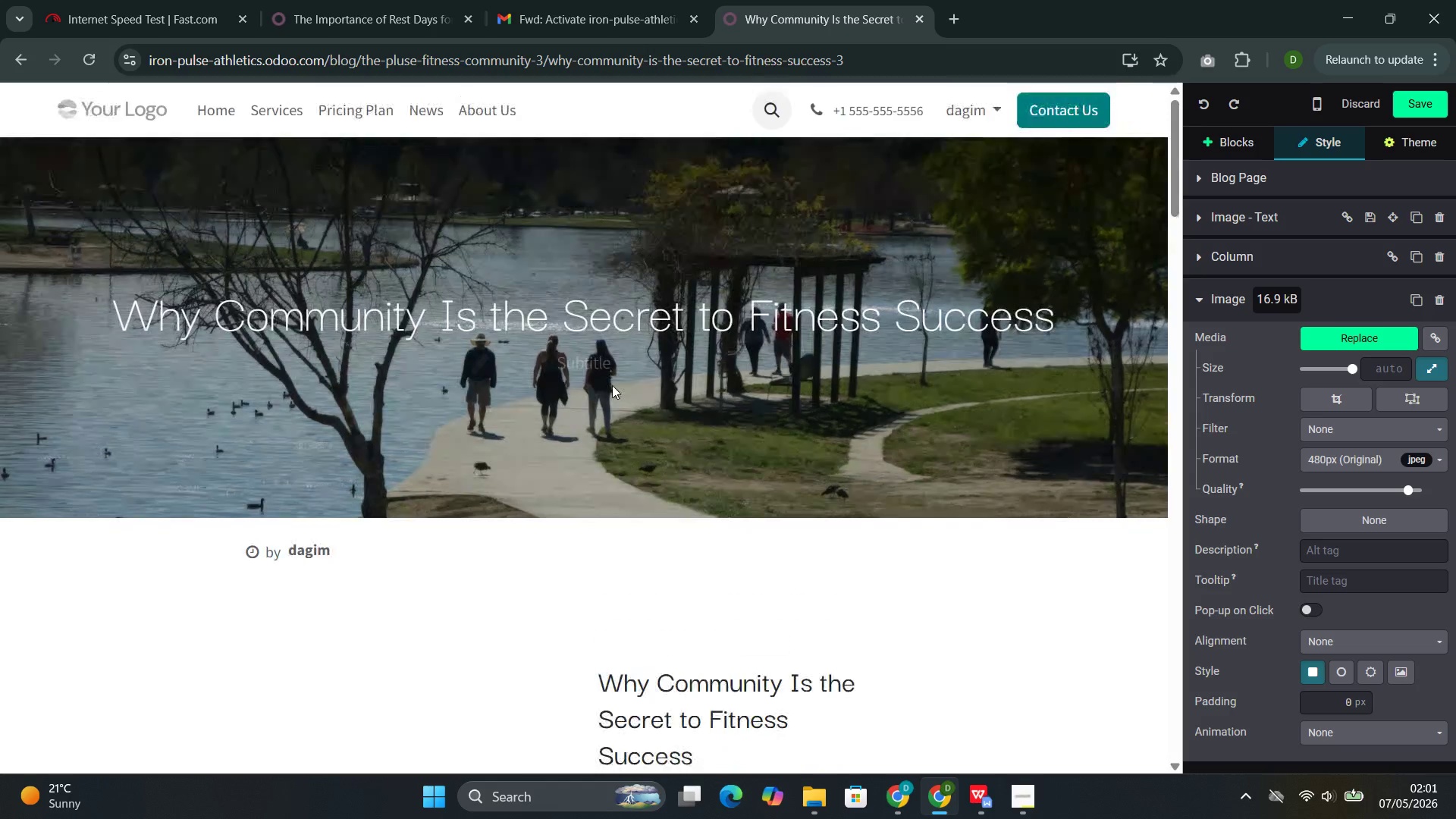 
wait(5.53)
 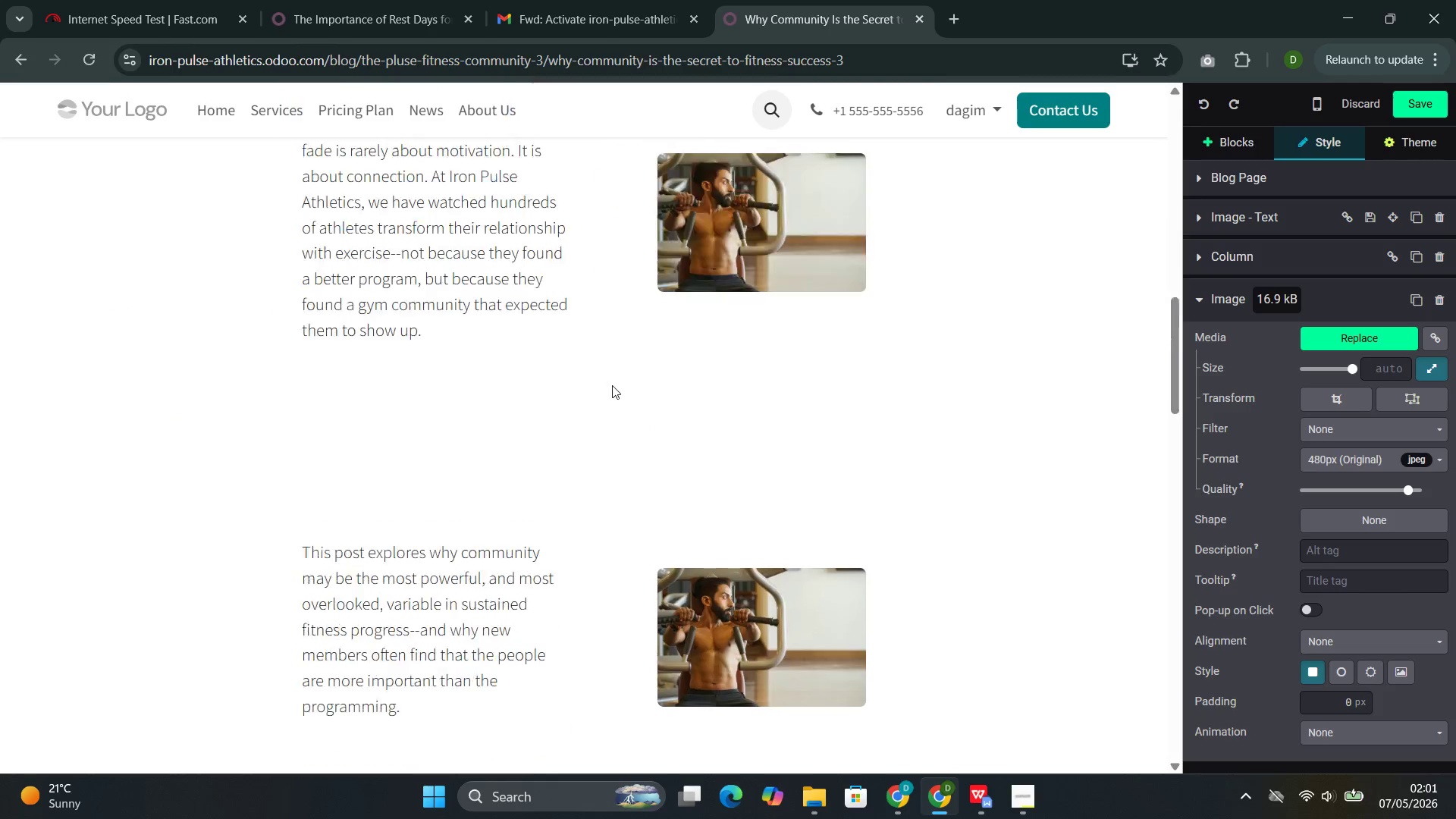 
key(Control+Z)
 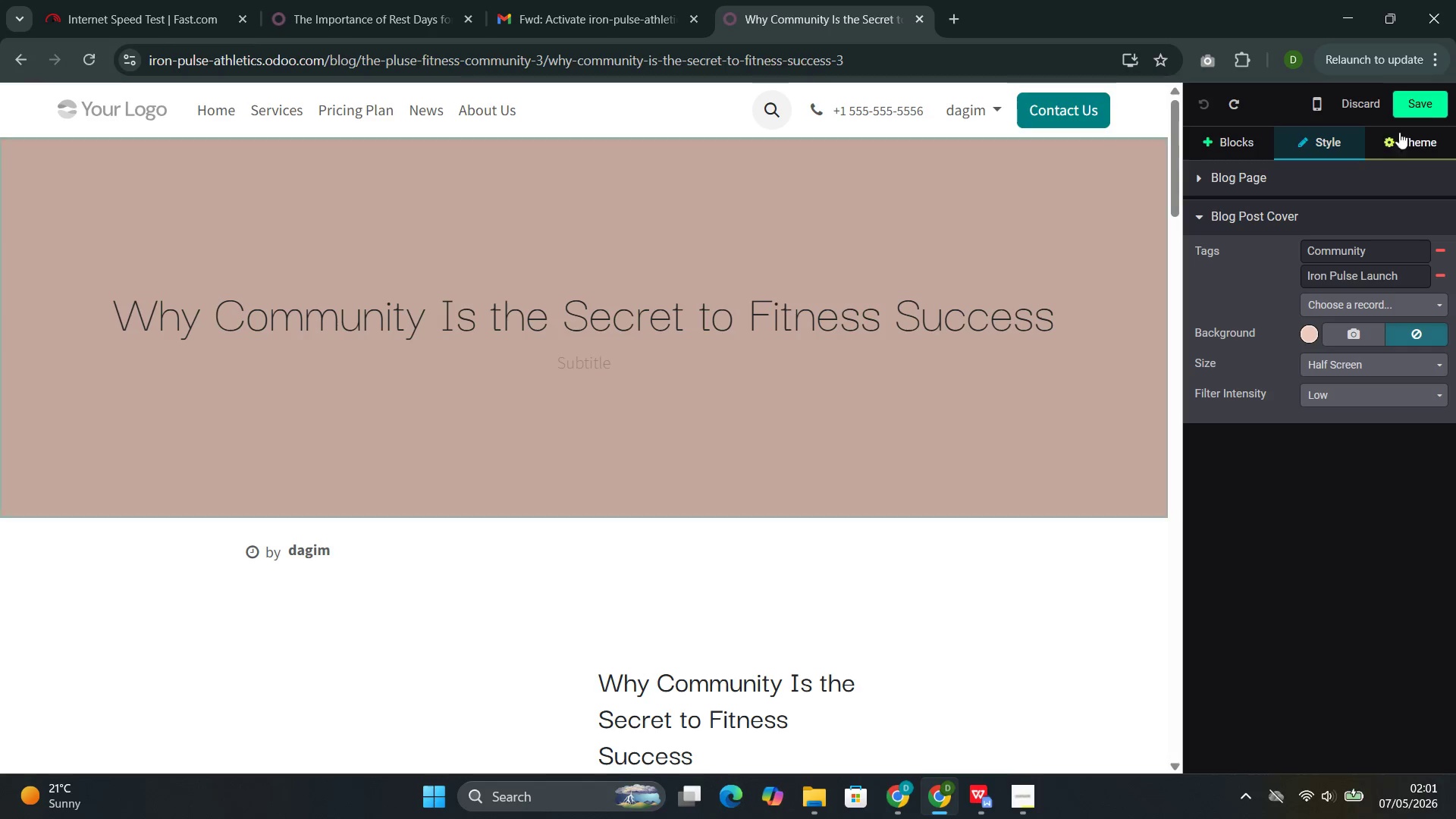 
left_click([1426, 111])
 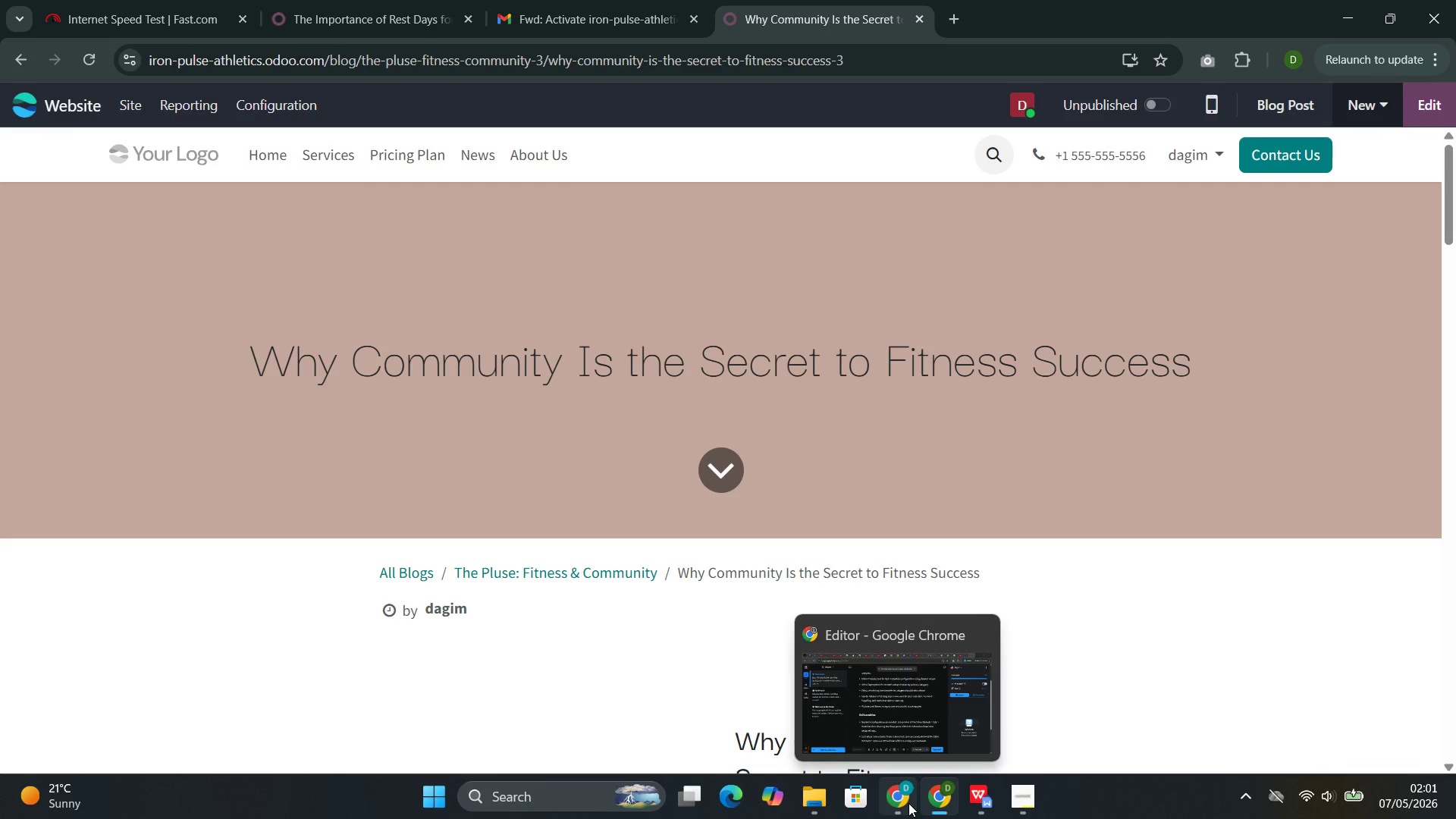 
left_click([791, 523])
 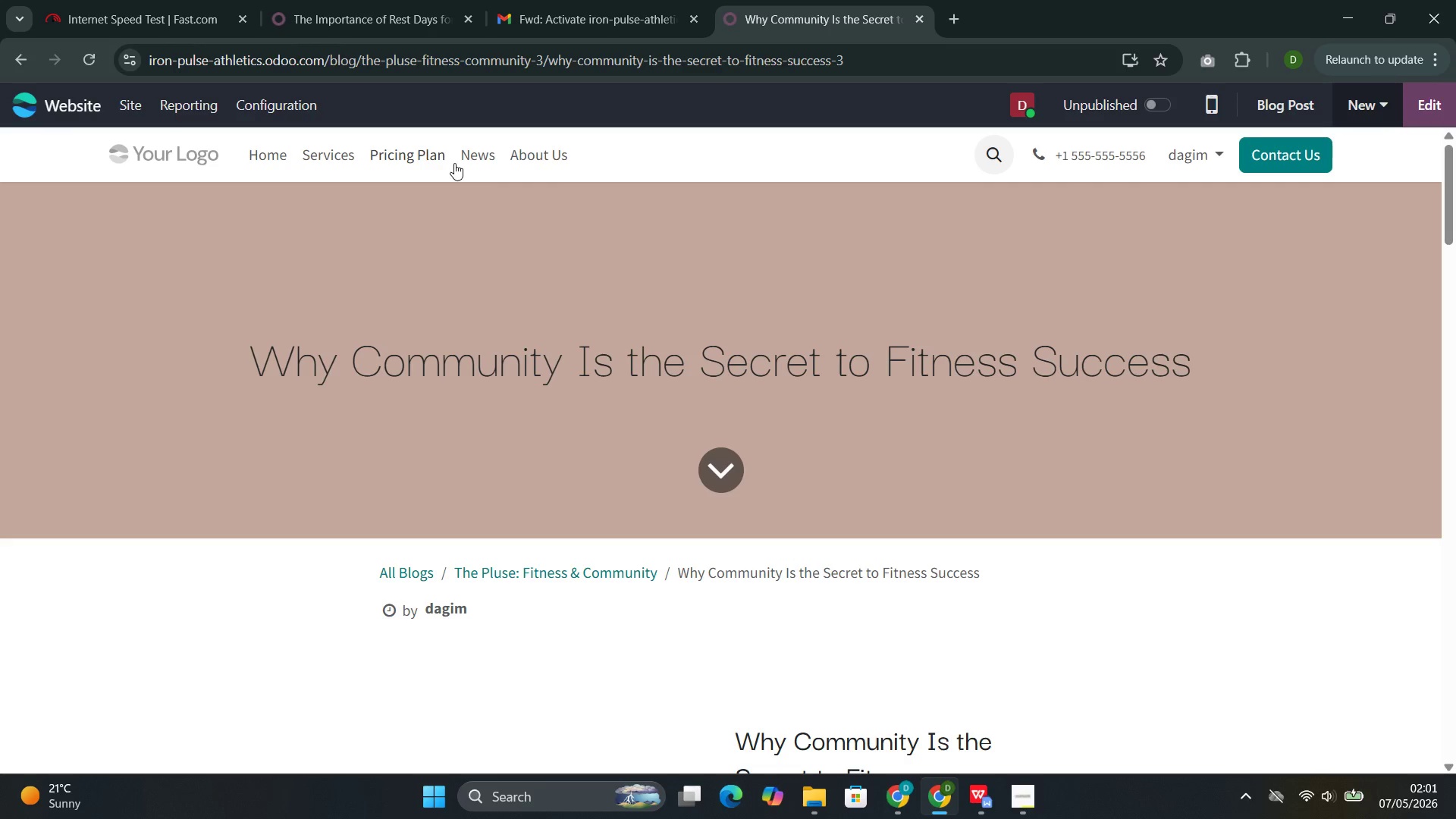 
left_click([472, 160])
 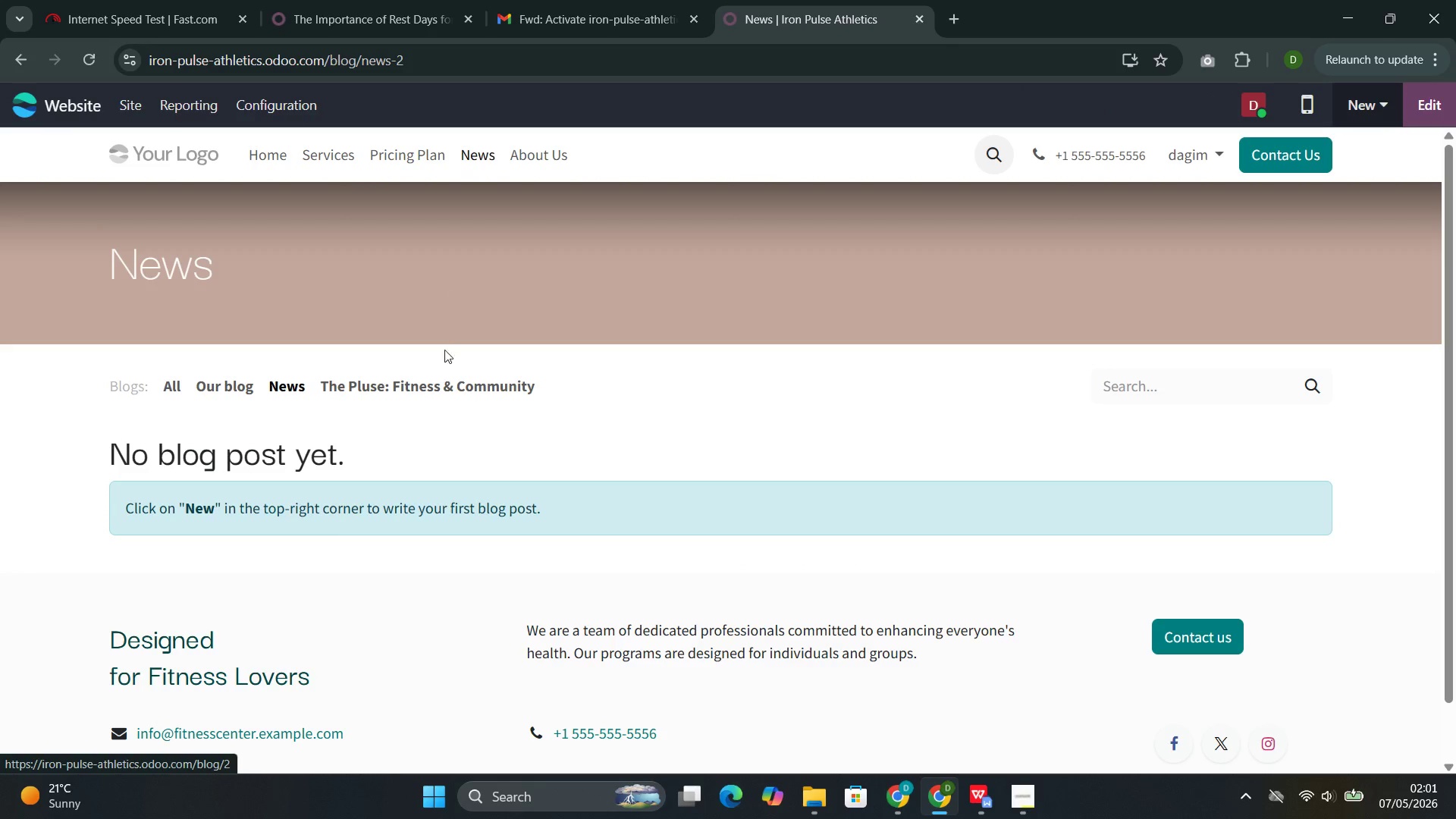 
left_click([433, 387])
 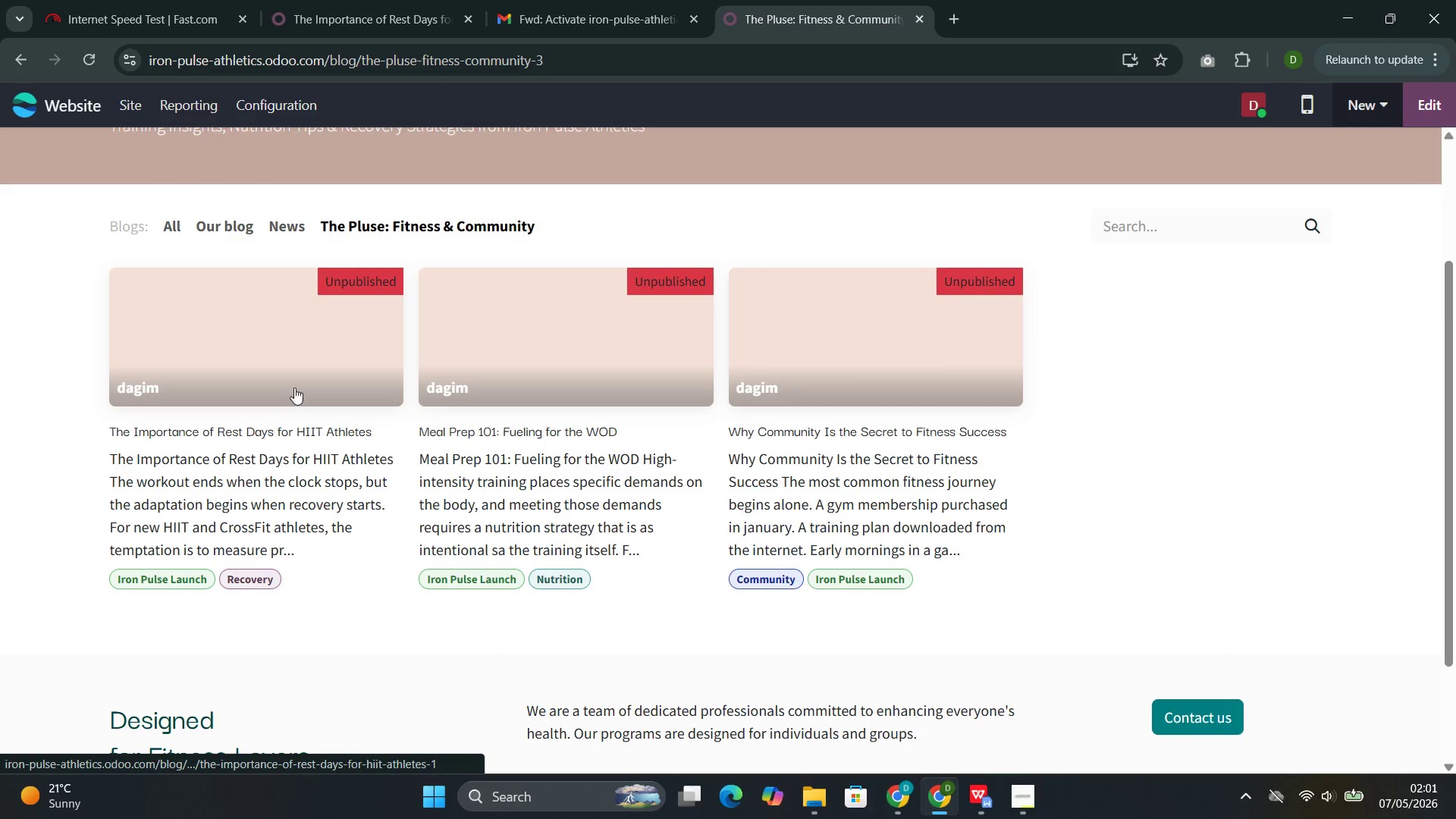 
left_click([294, 388])
 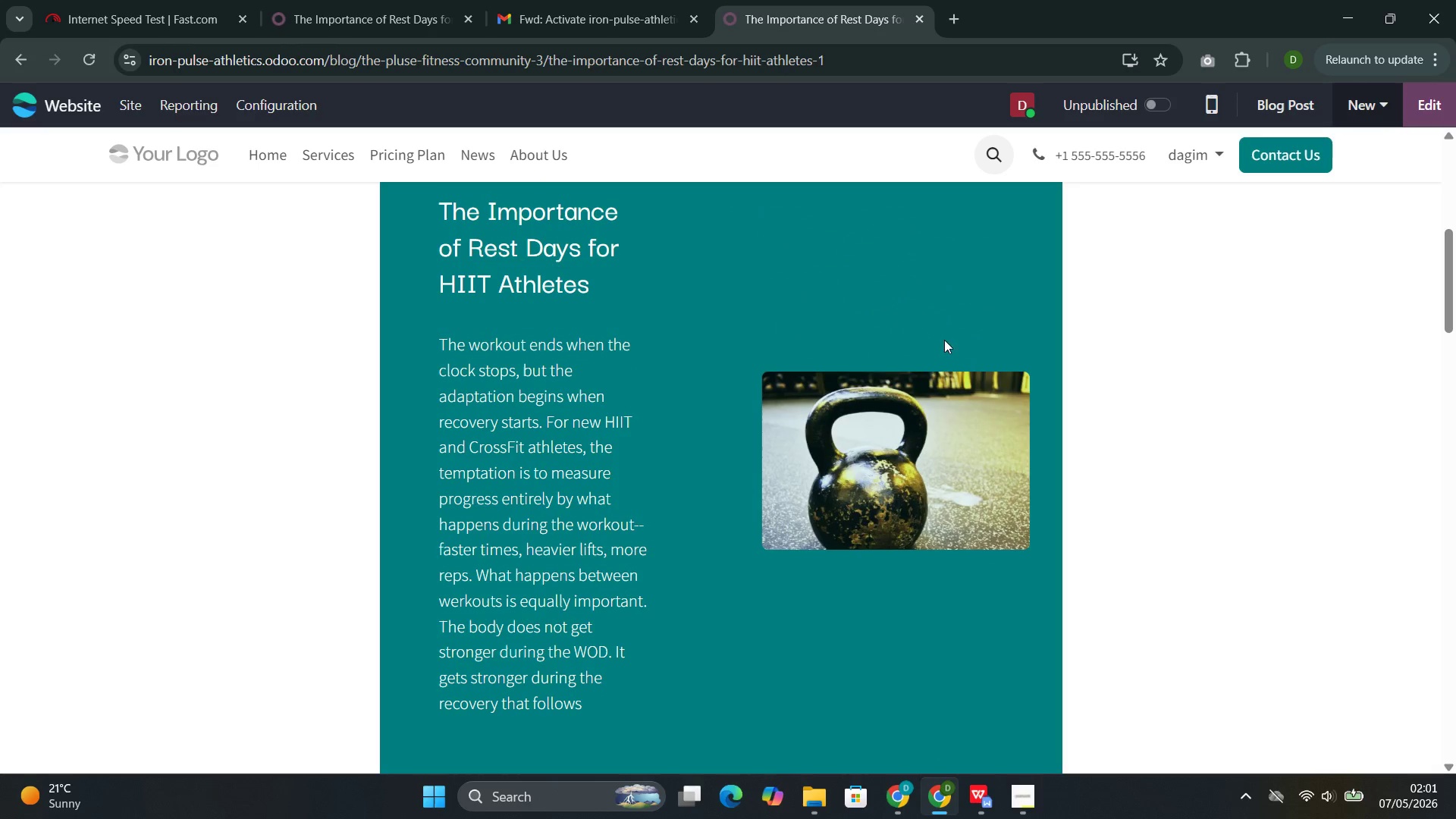 
left_click([1421, 119])
 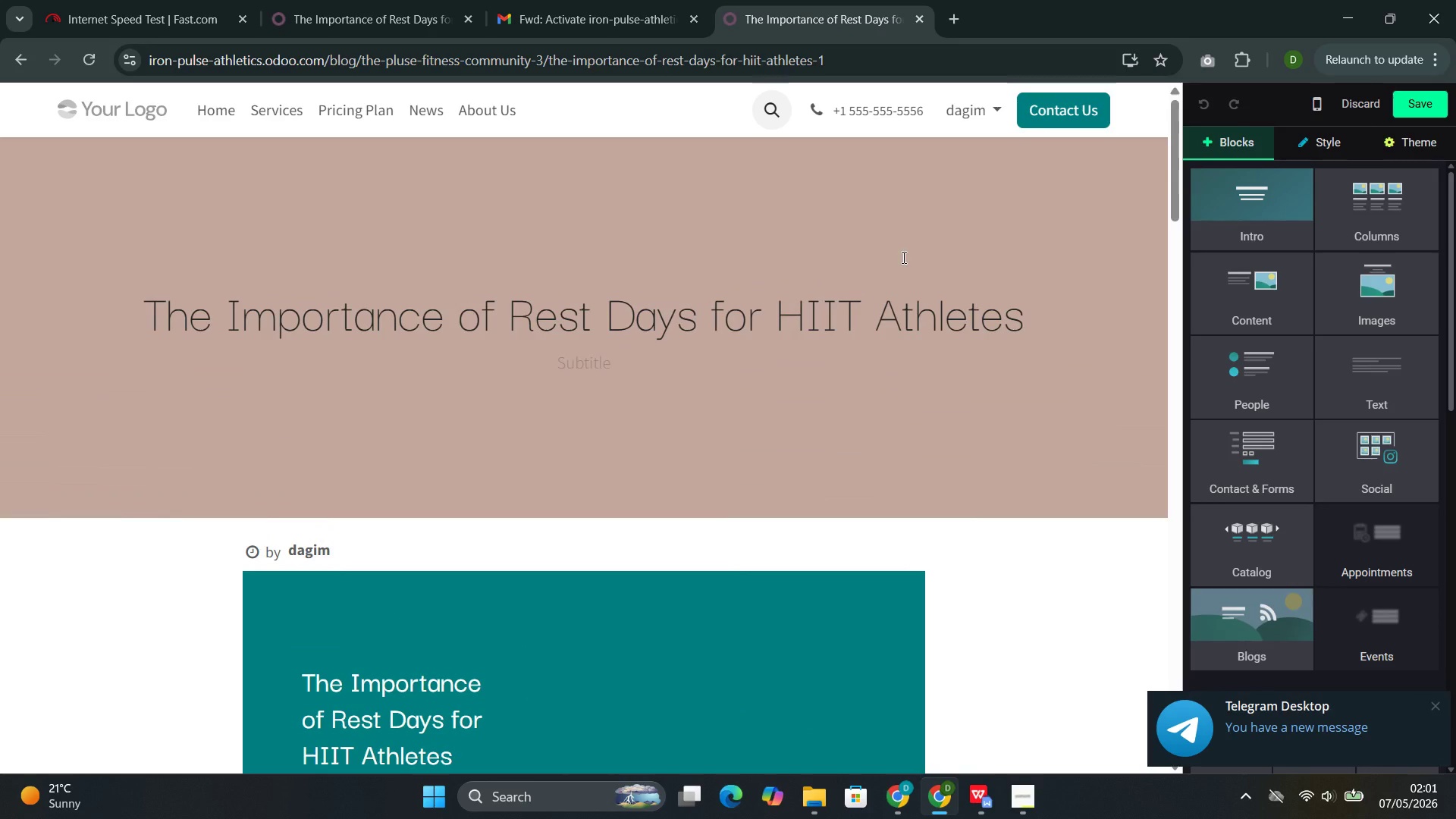 
left_click([755, 245])
 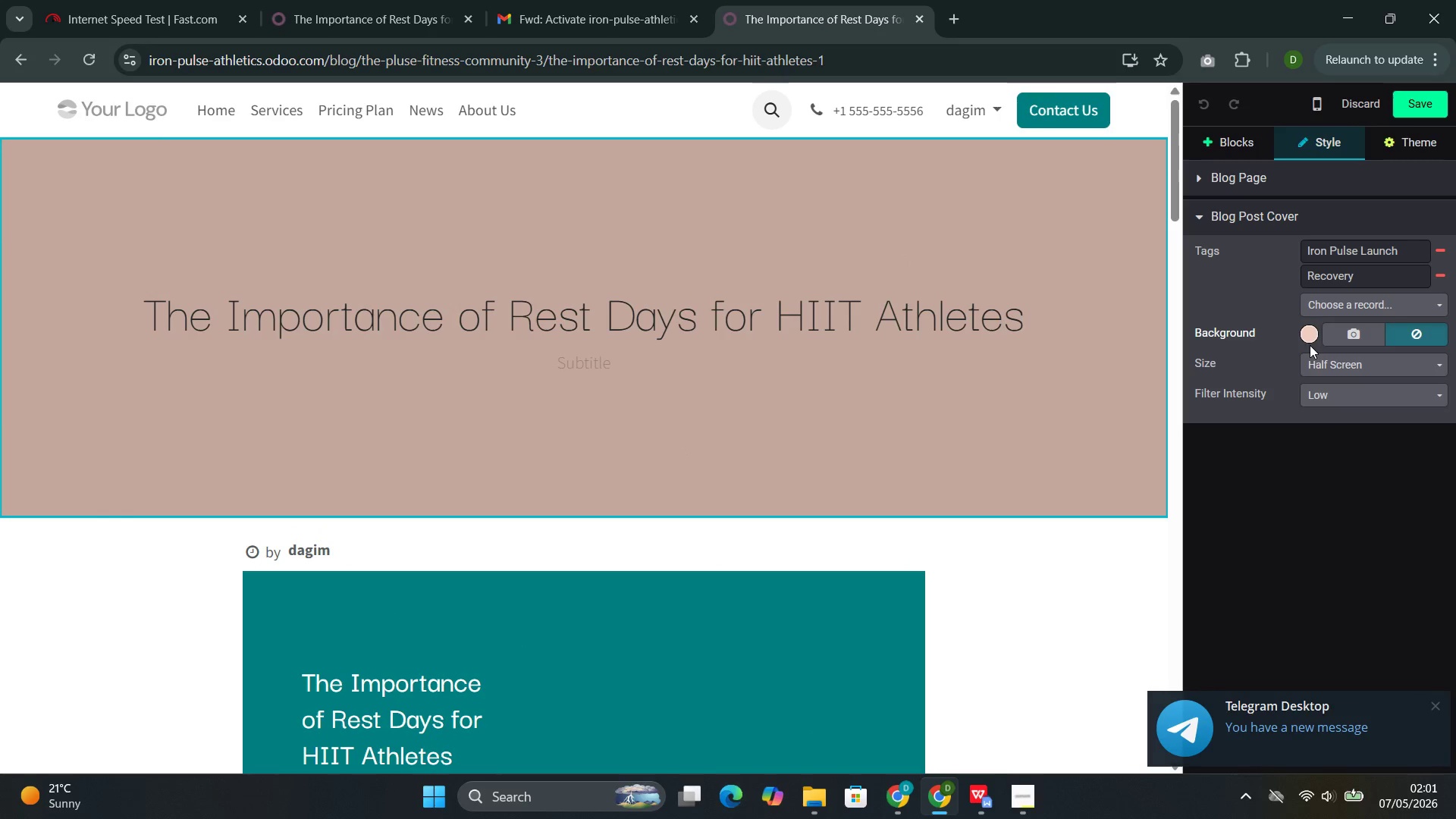 
left_click([1345, 329])
 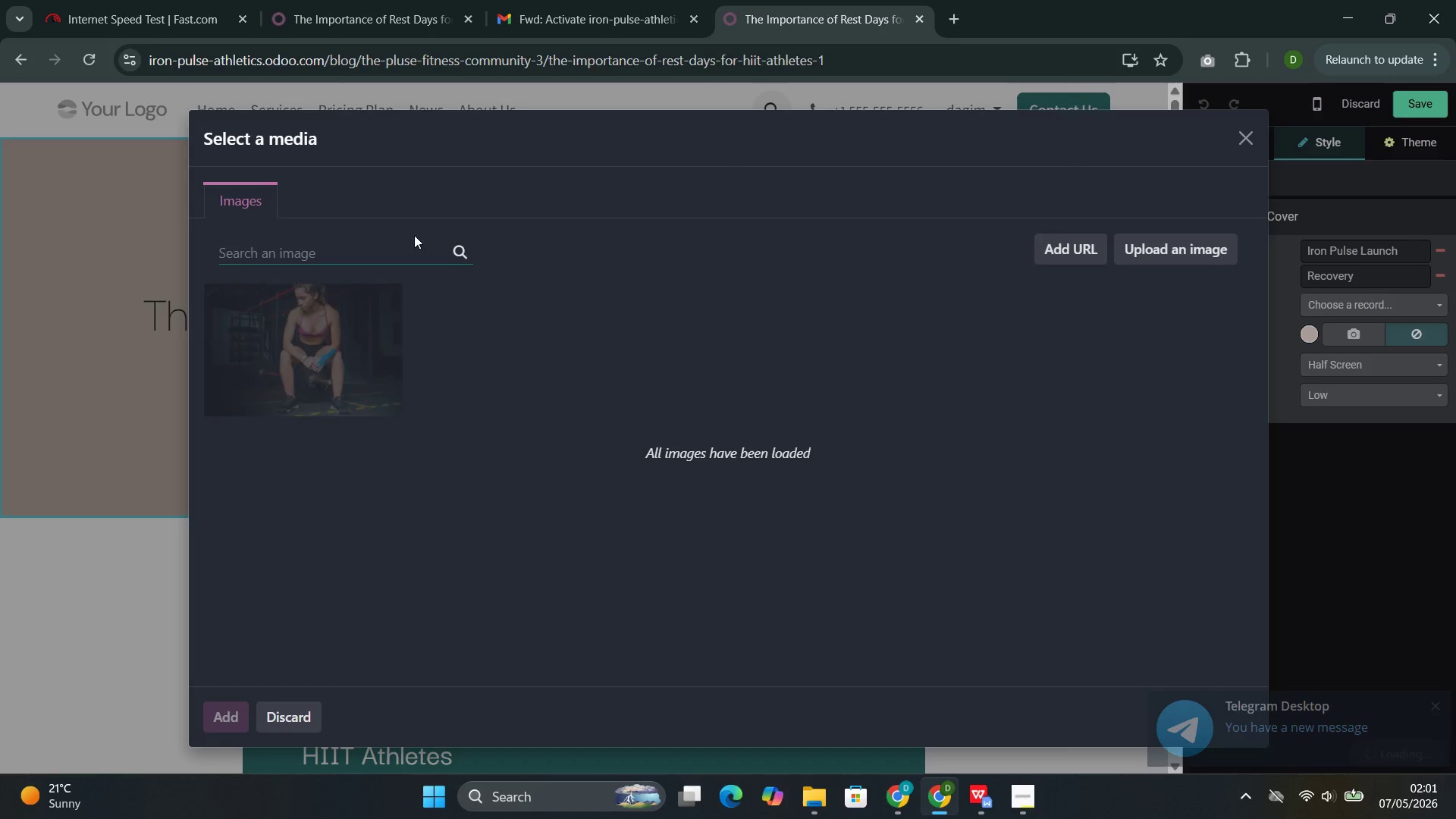 
left_click([394, 256])
 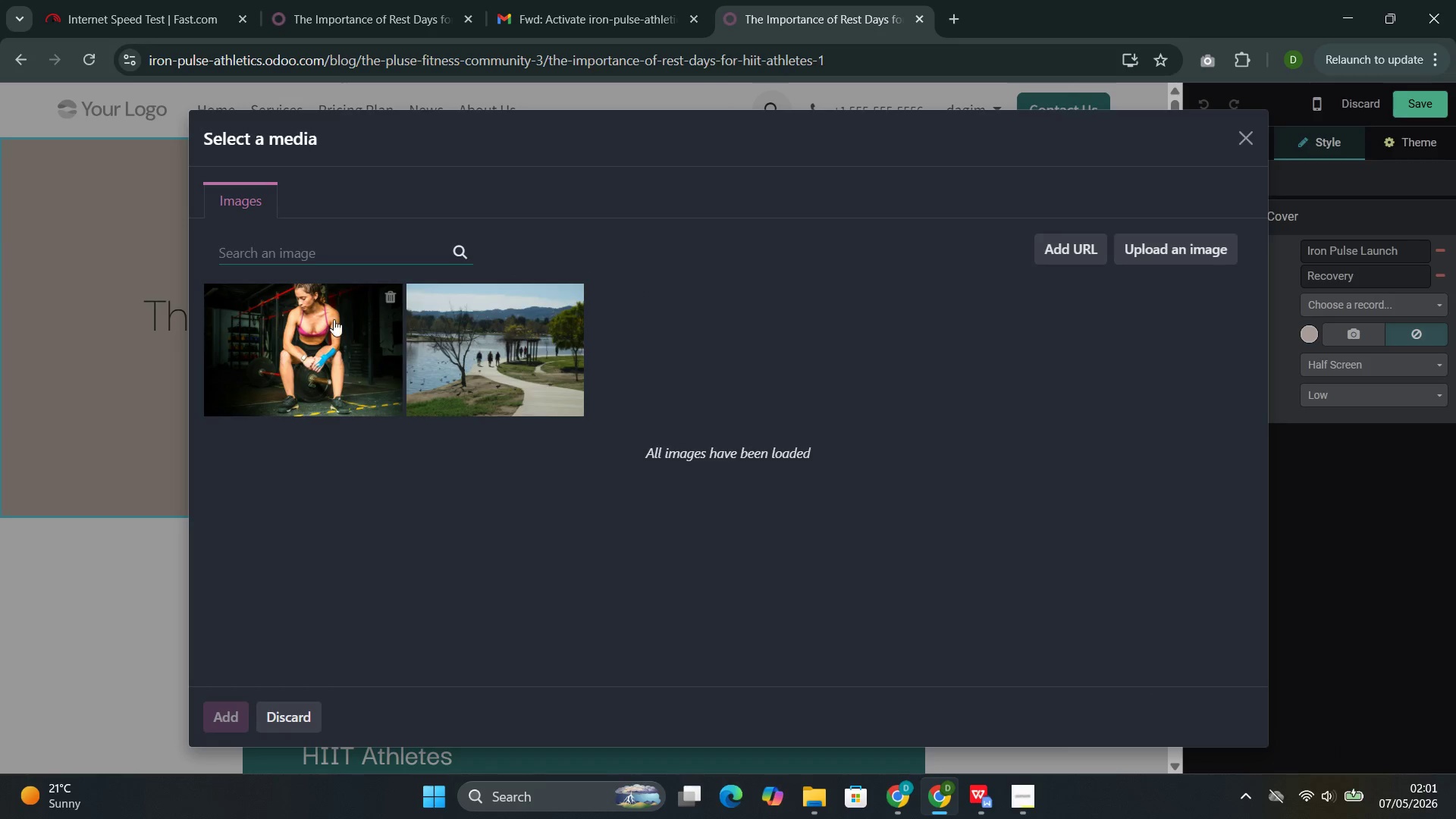 
left_click([333, 323])
 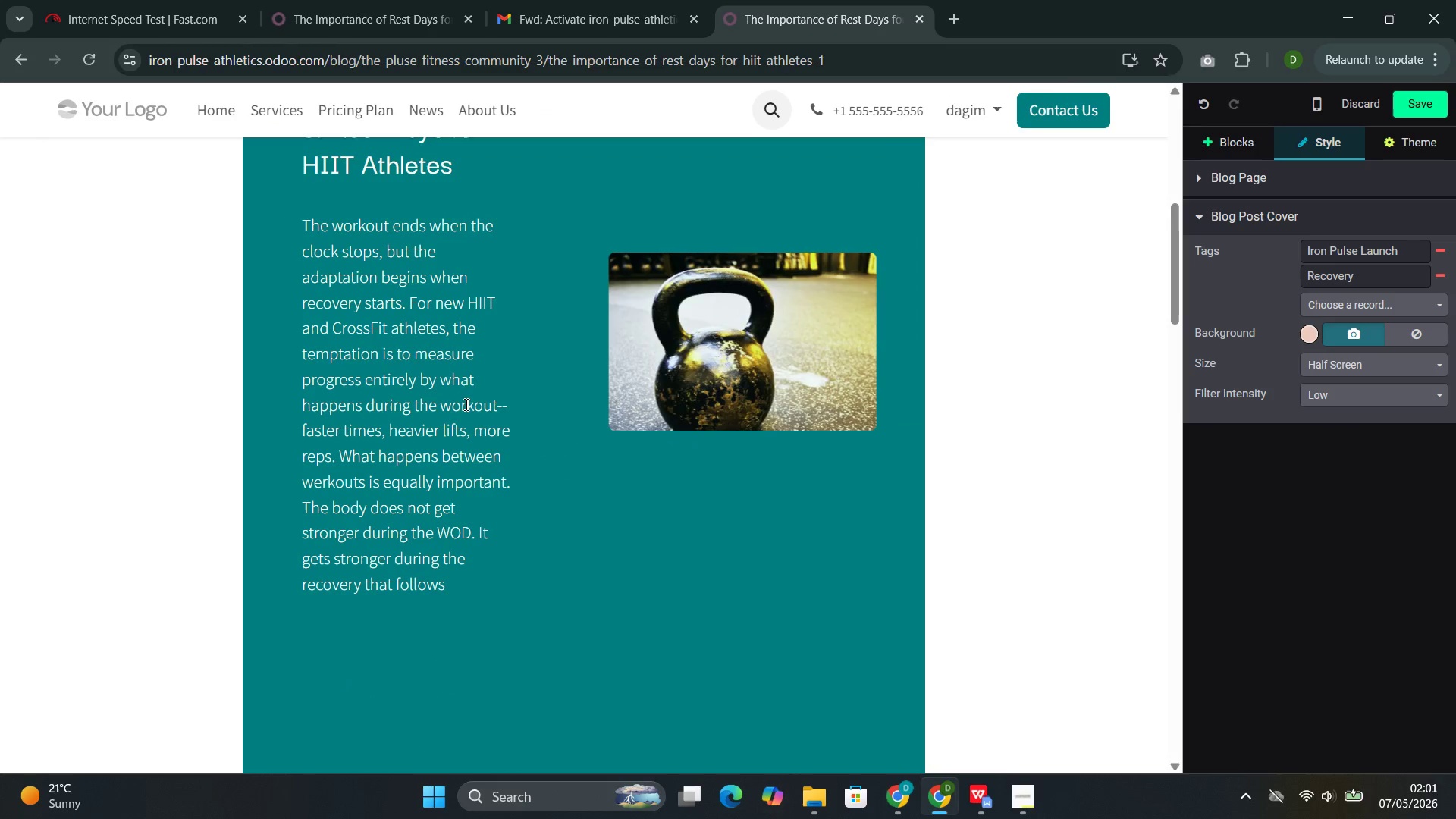 
double_click([731, 307])
 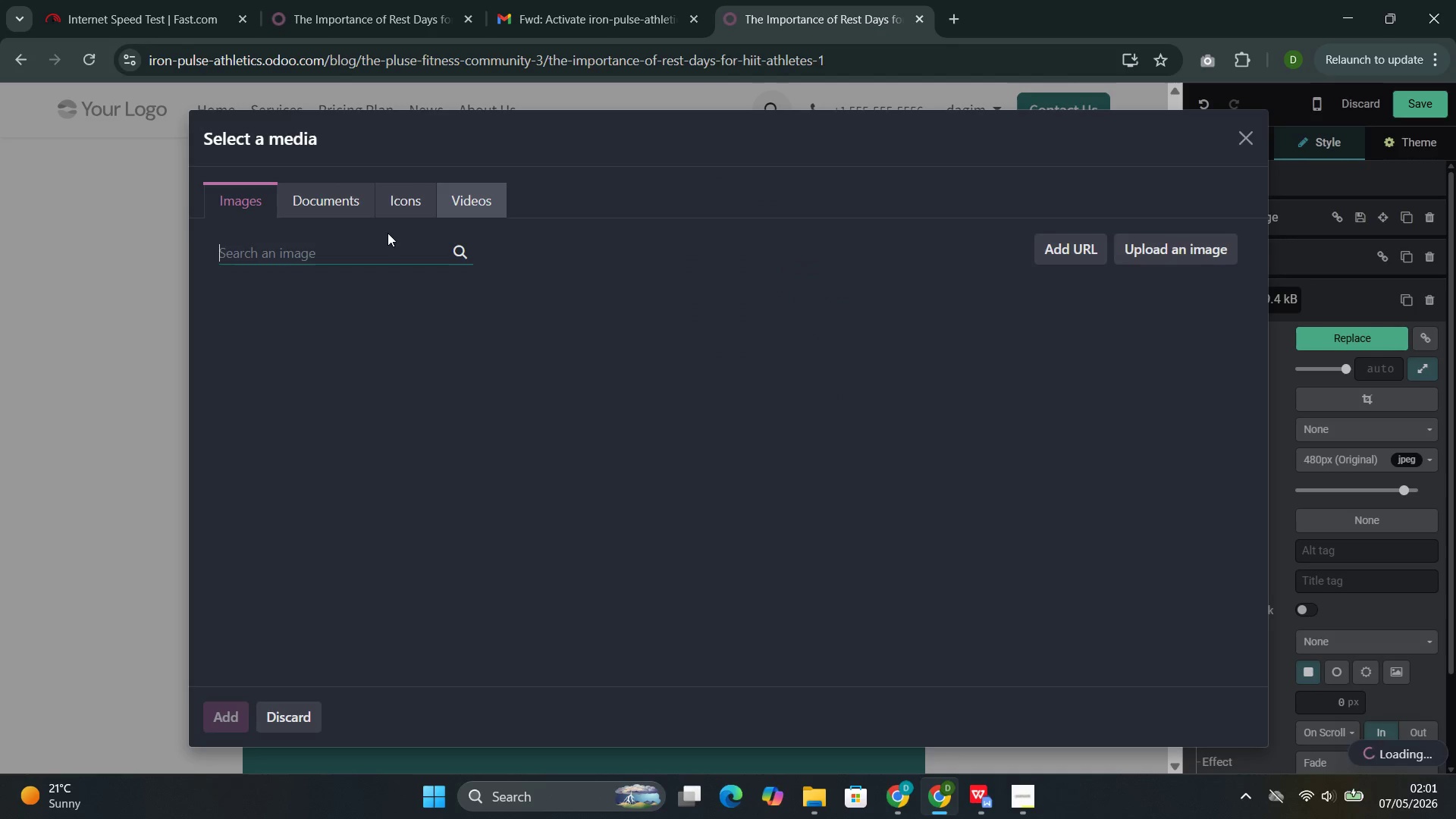 
left_click([367, 256])
 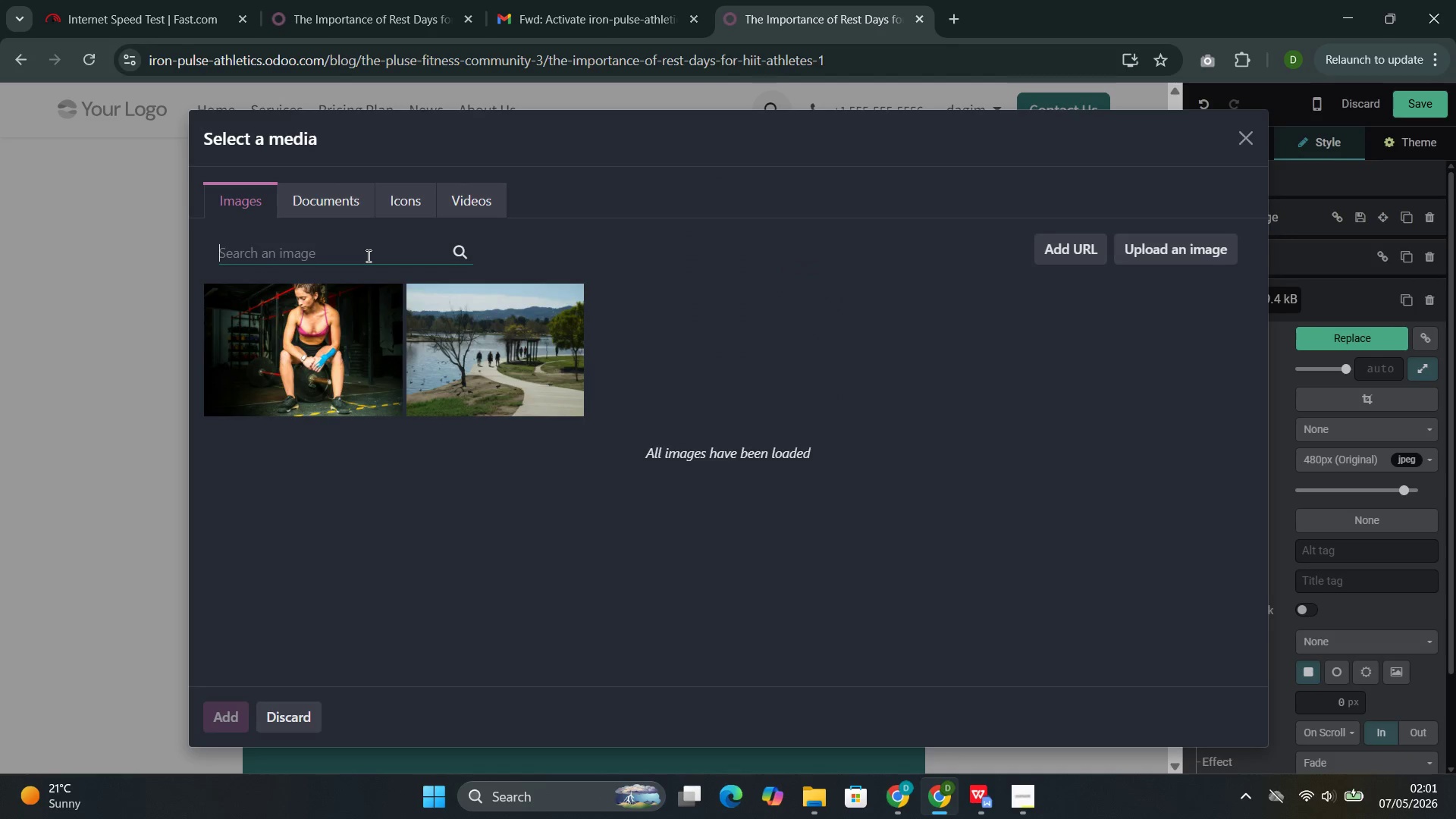 
key(Control+V)
 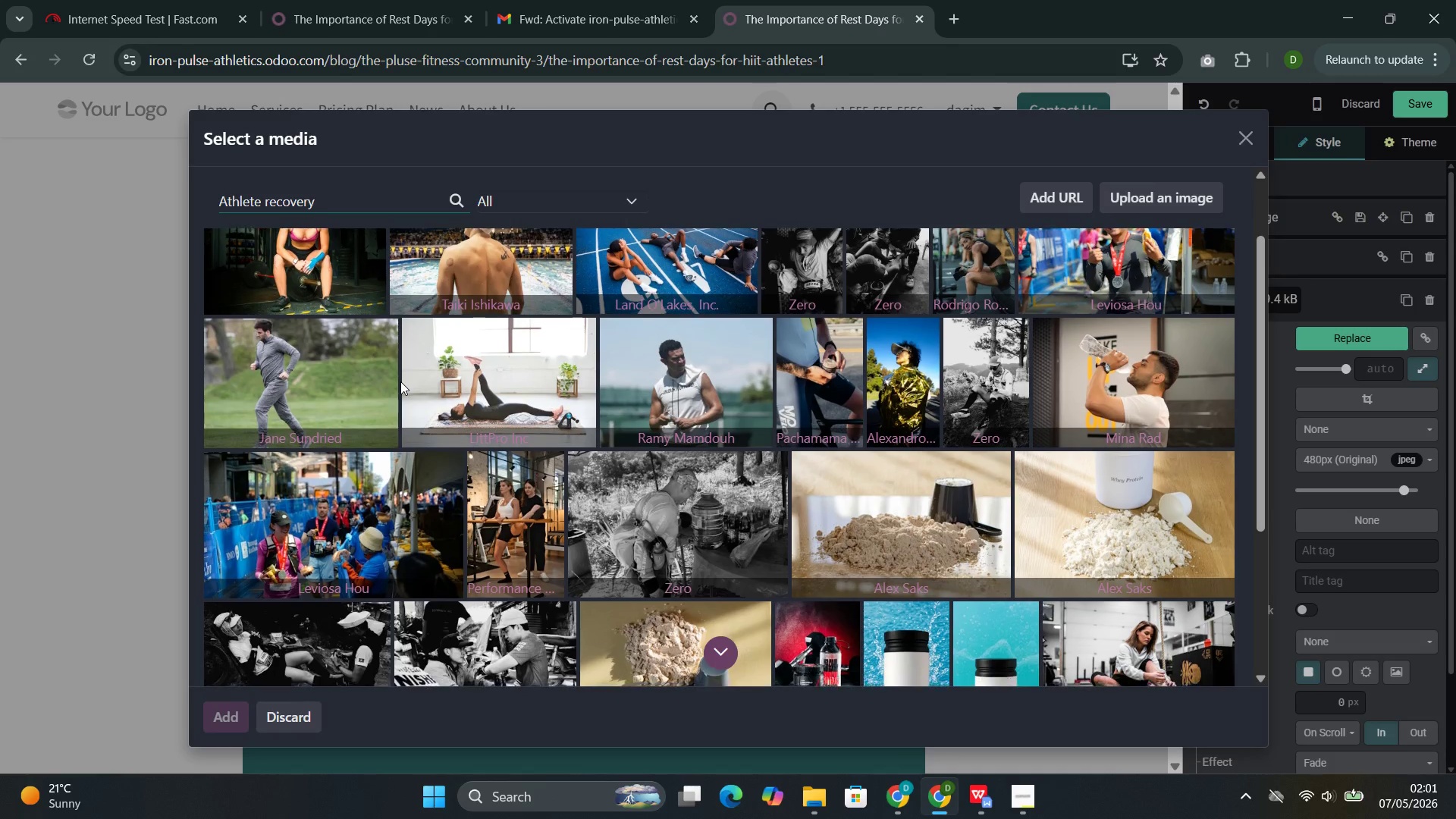 
wait(9.31)
 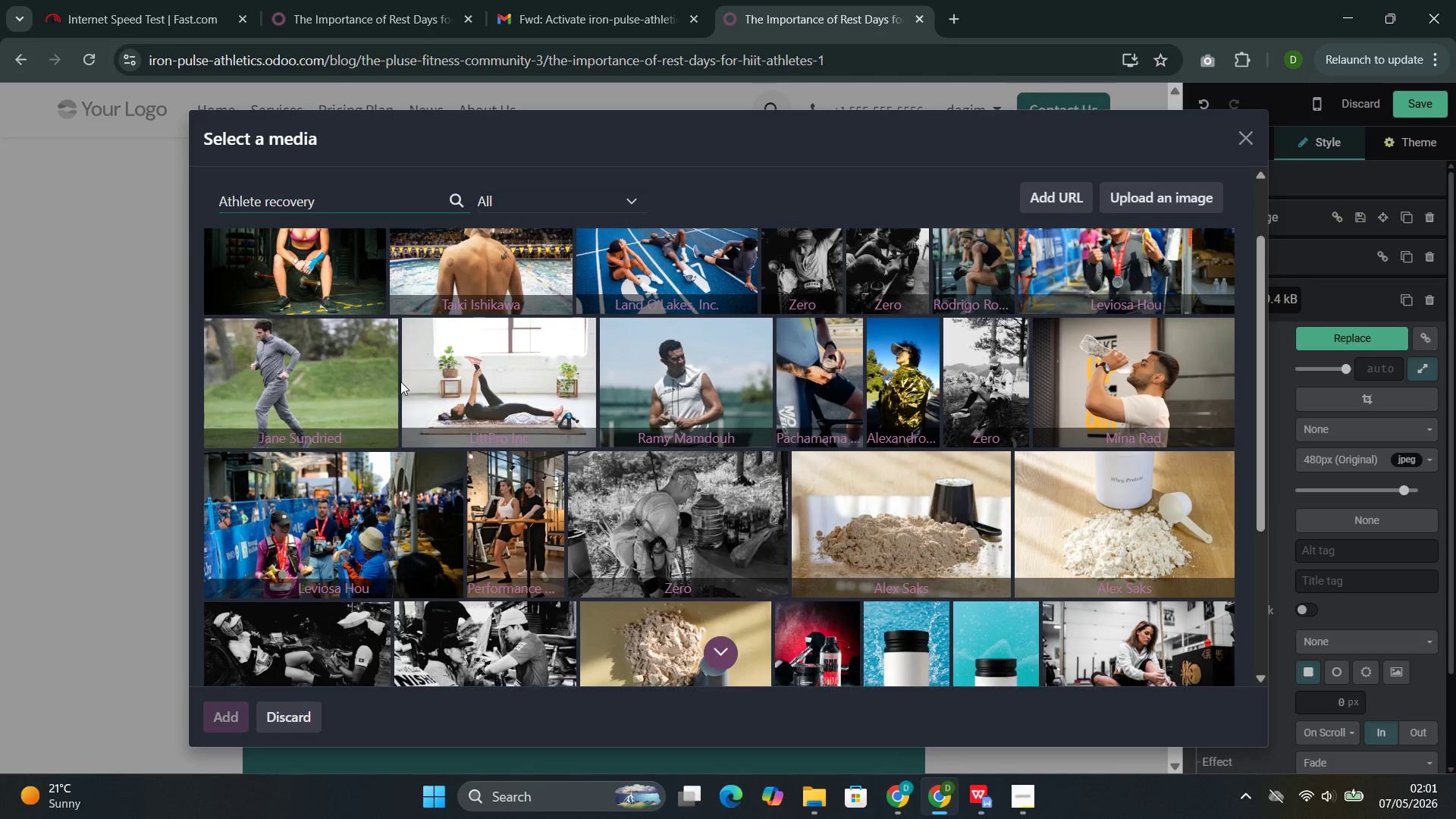 
left_click([249, 539])
 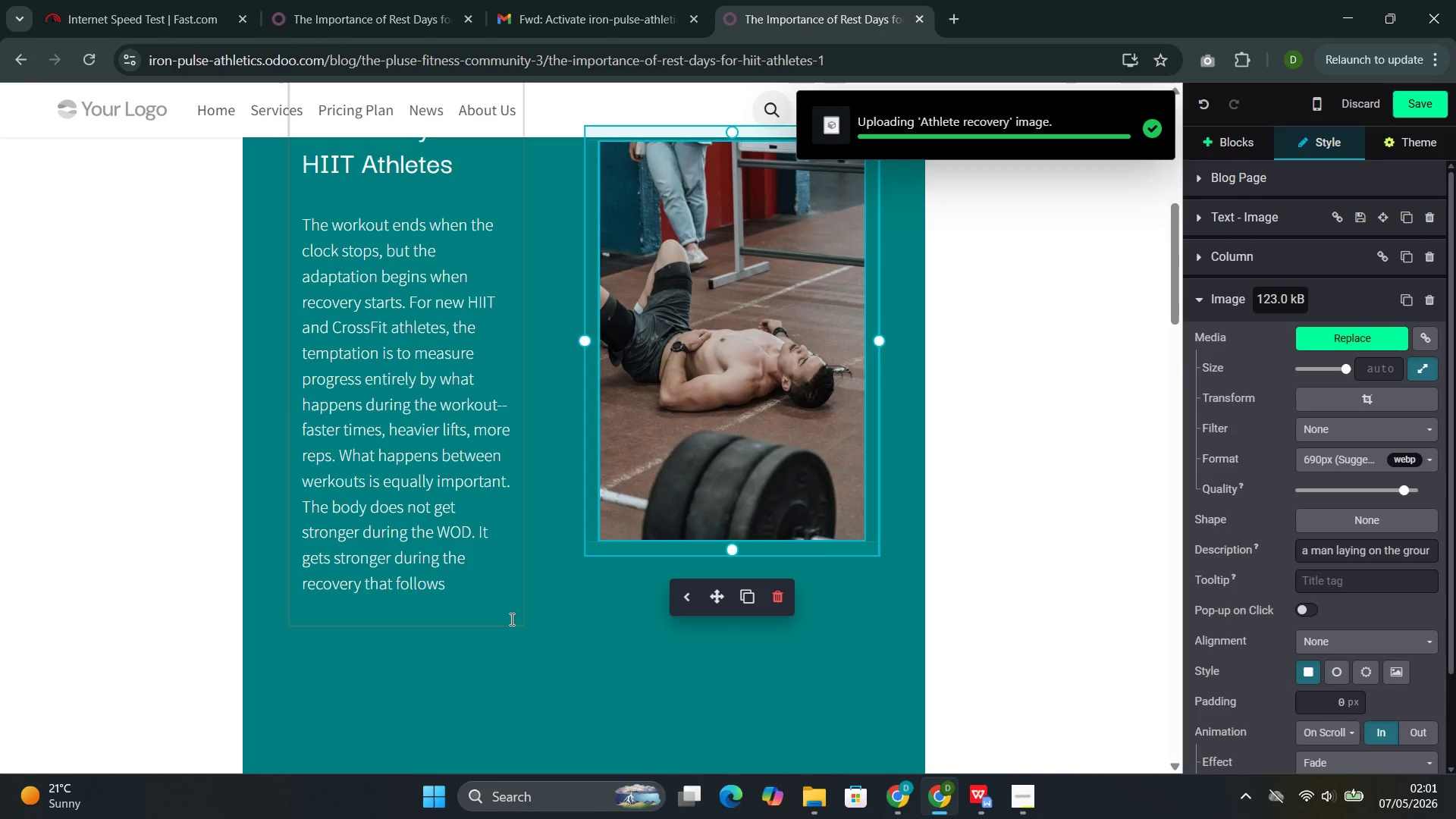 
left_click([442, 532])
 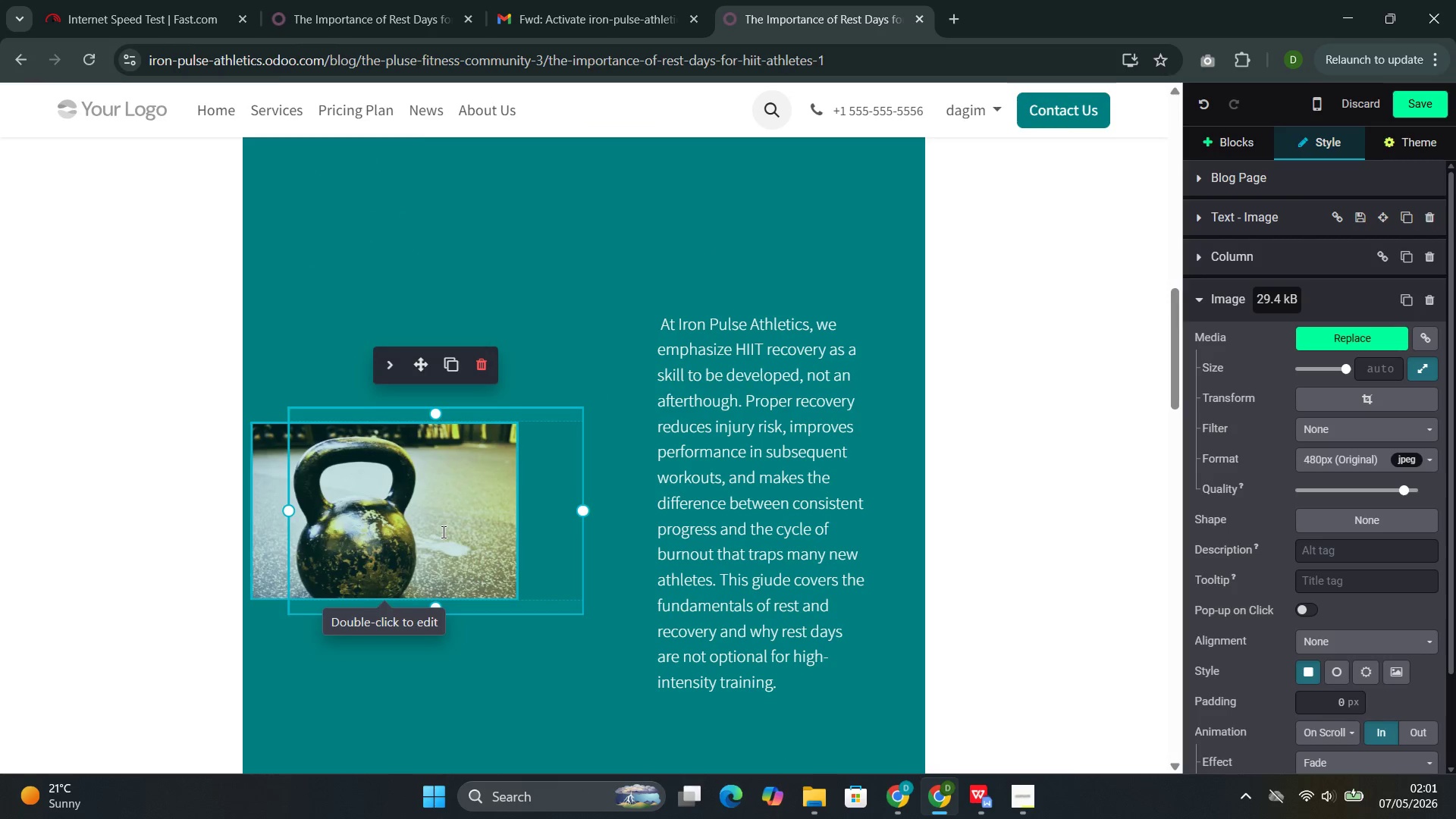 
double_click([442, 532])
 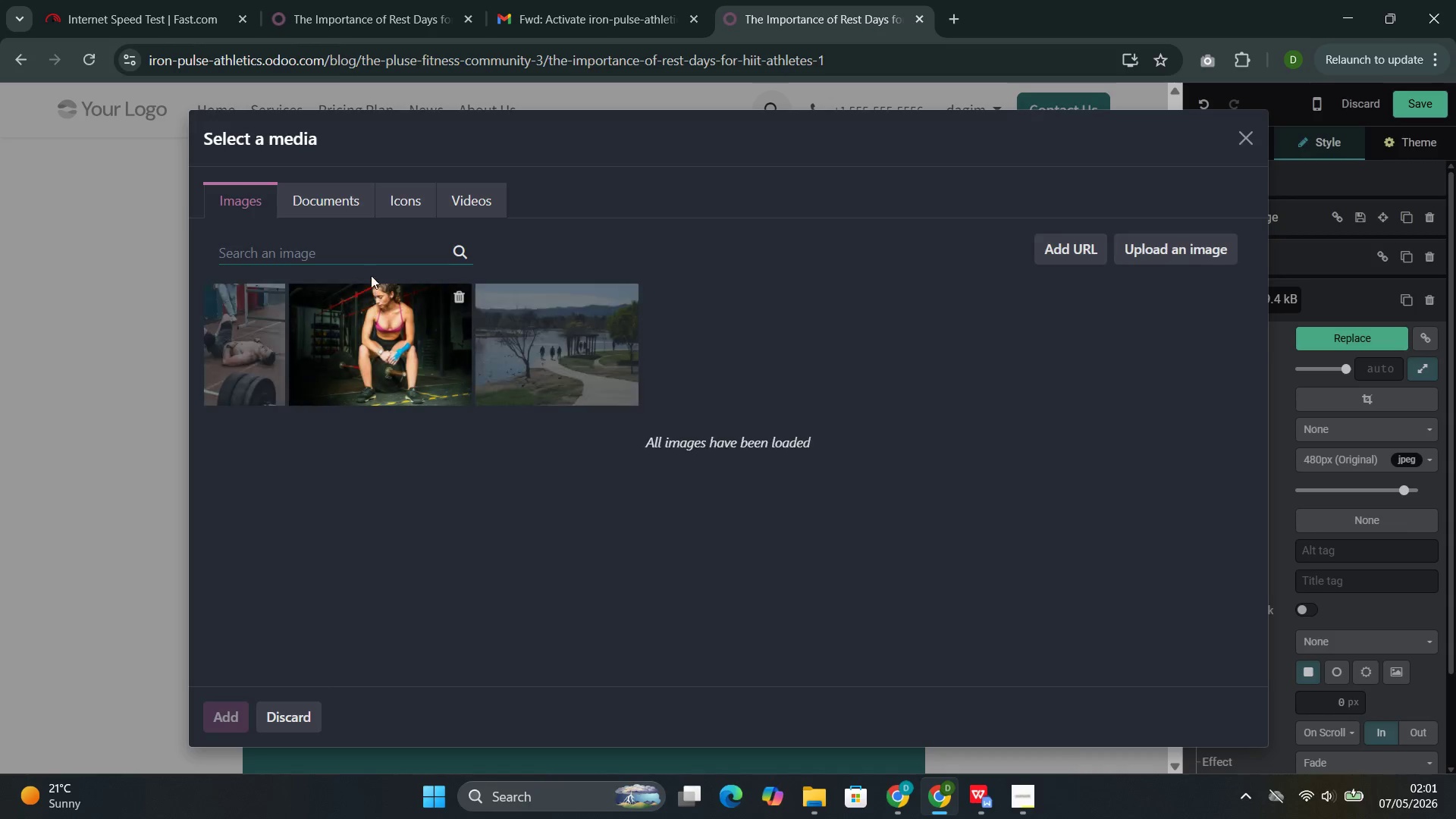 
left_click([368, 243])
 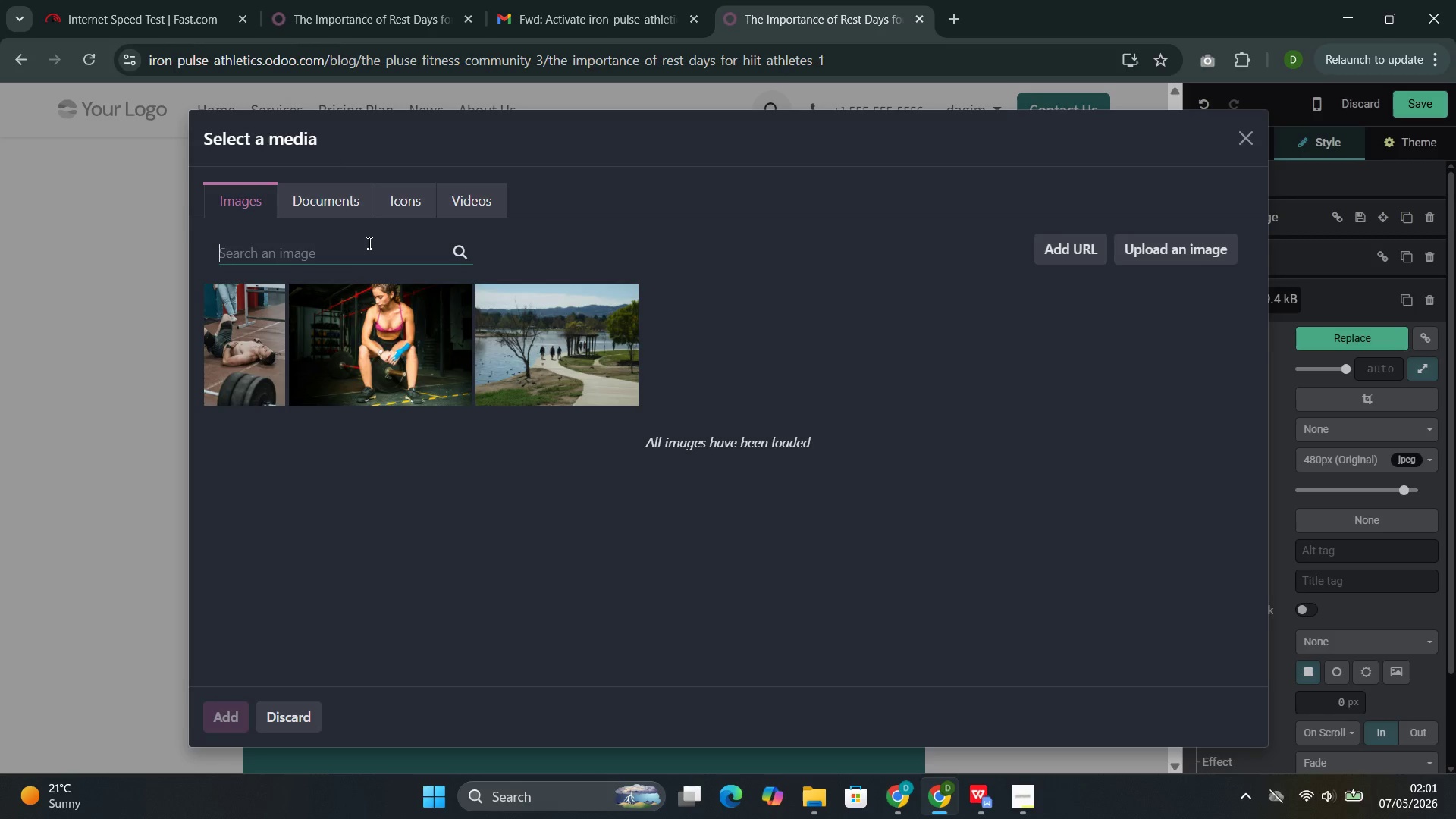 
key(Control+V)
 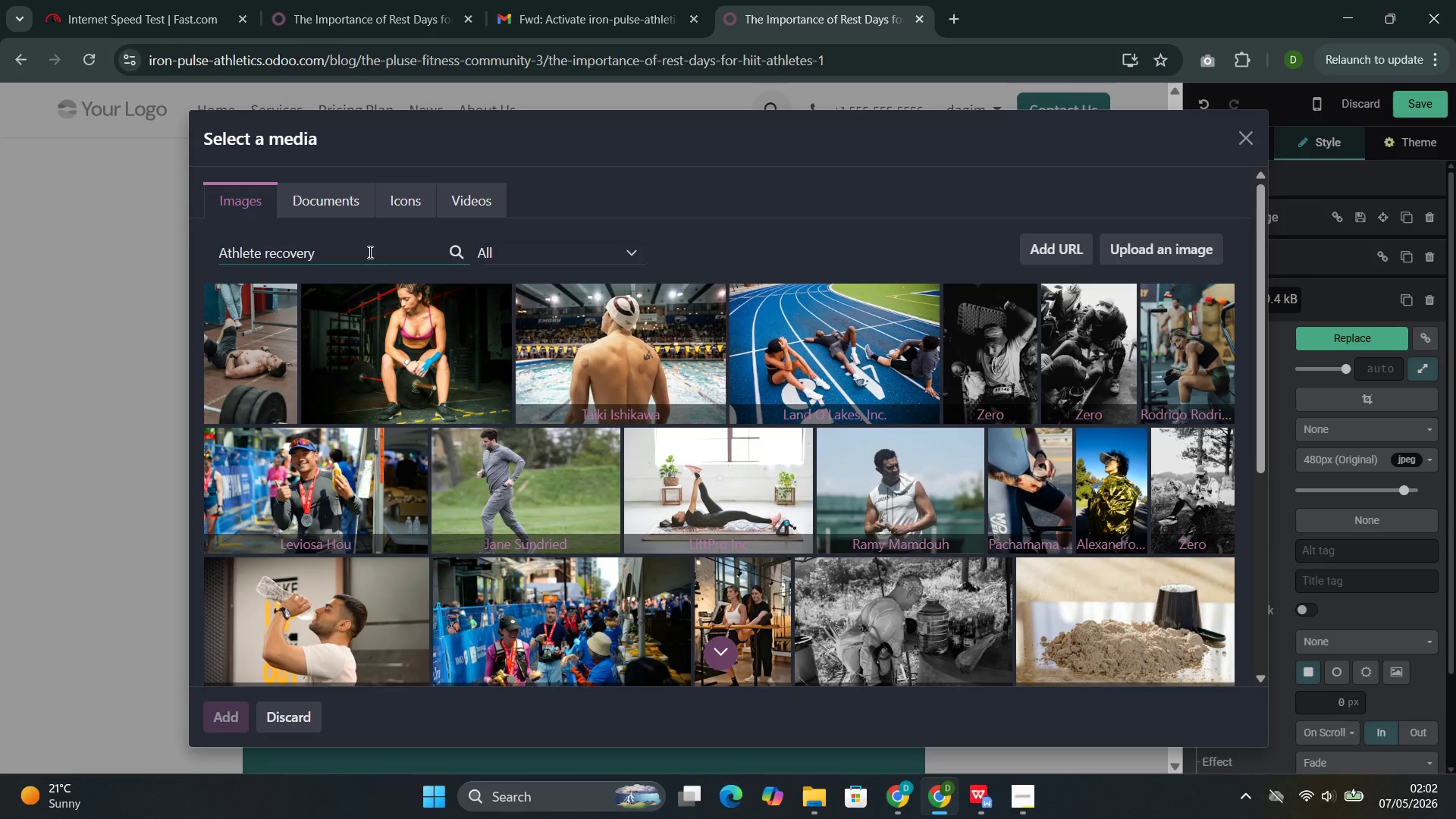 
wait(5.44)
 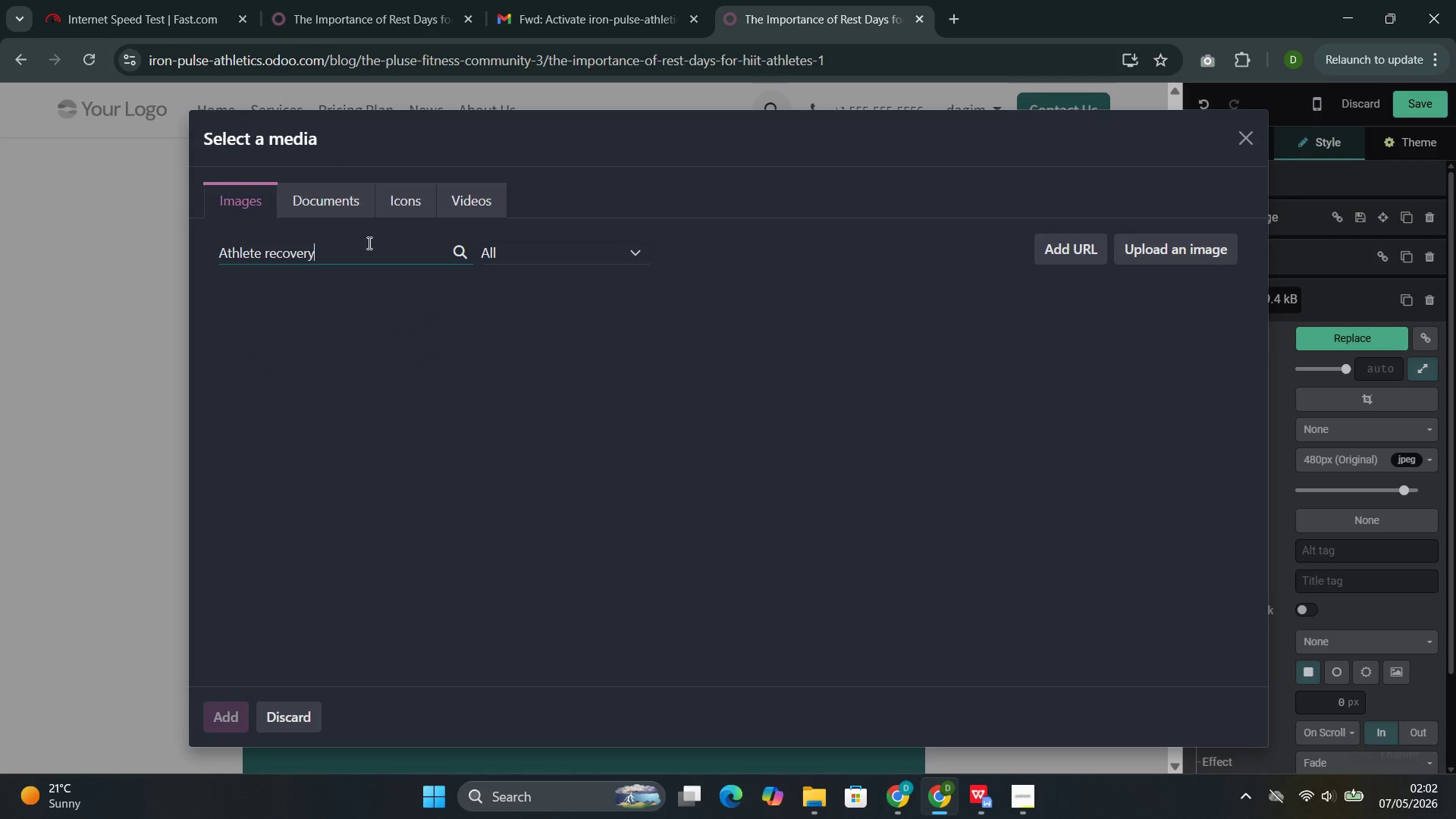 
mouse_move([703, 329])
 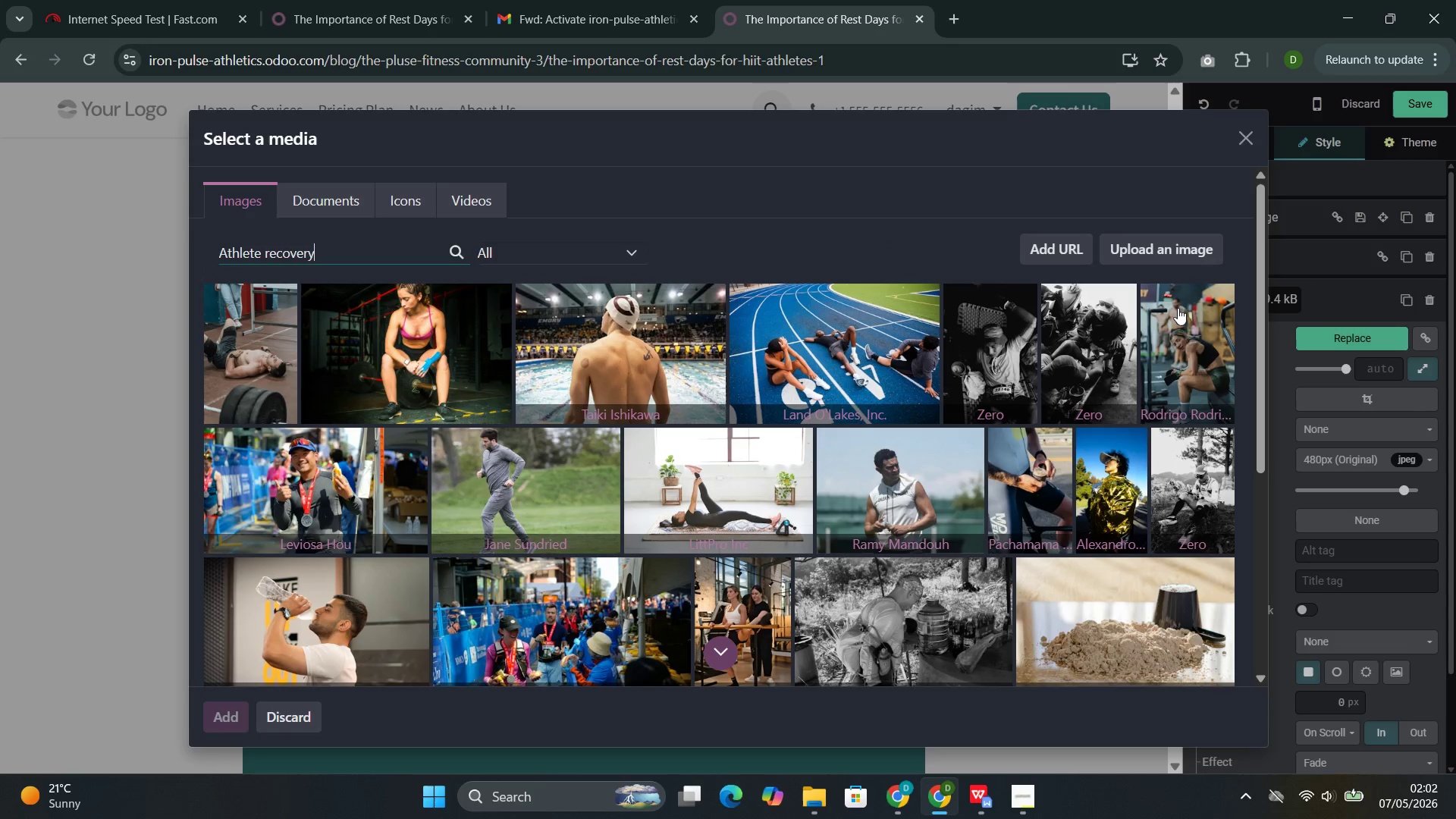 
left_click([1181, 316])
 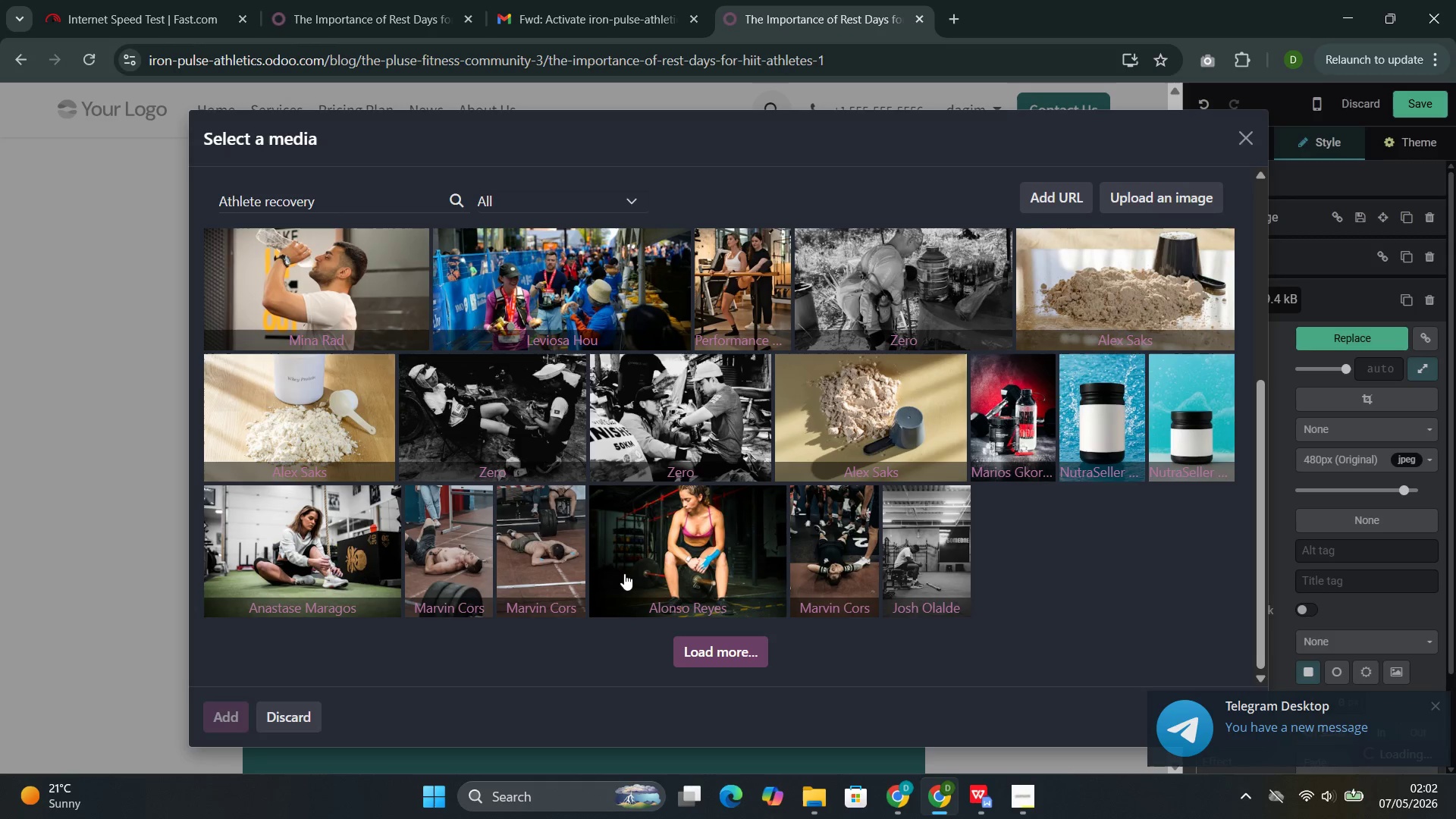 
wait(26.77)
 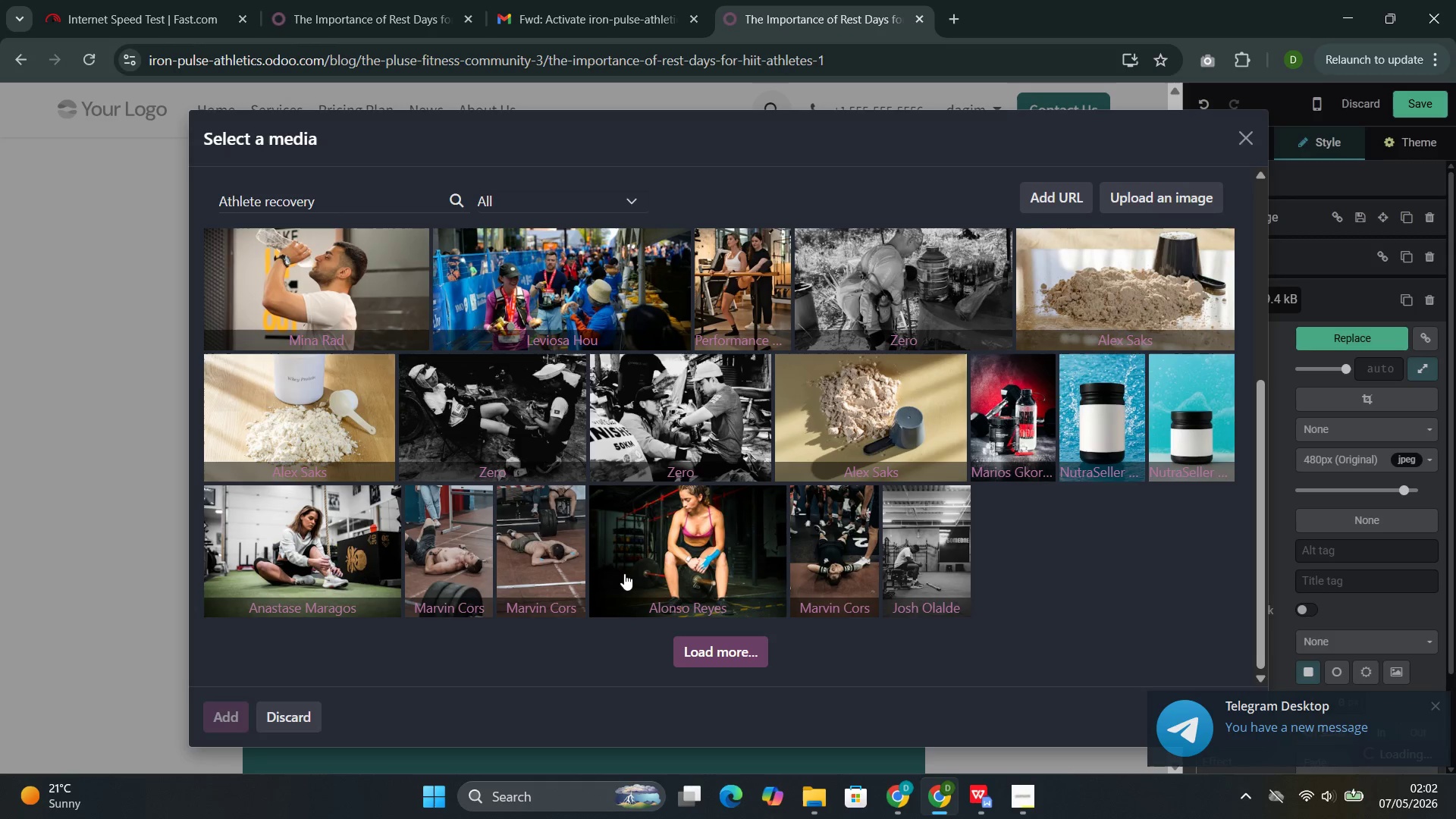 
left_click([708, 253])
 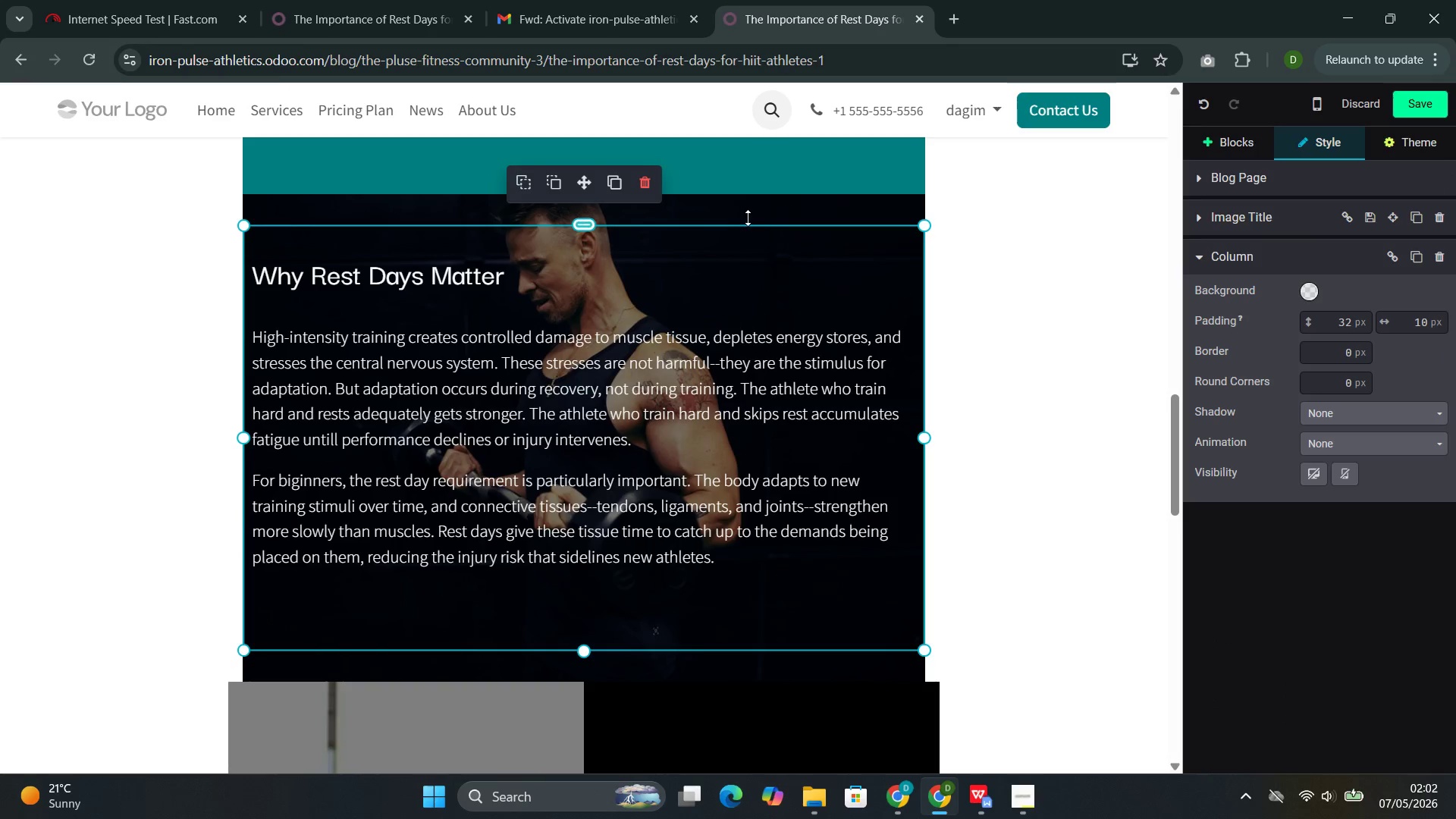 
left_click([753, 214])
 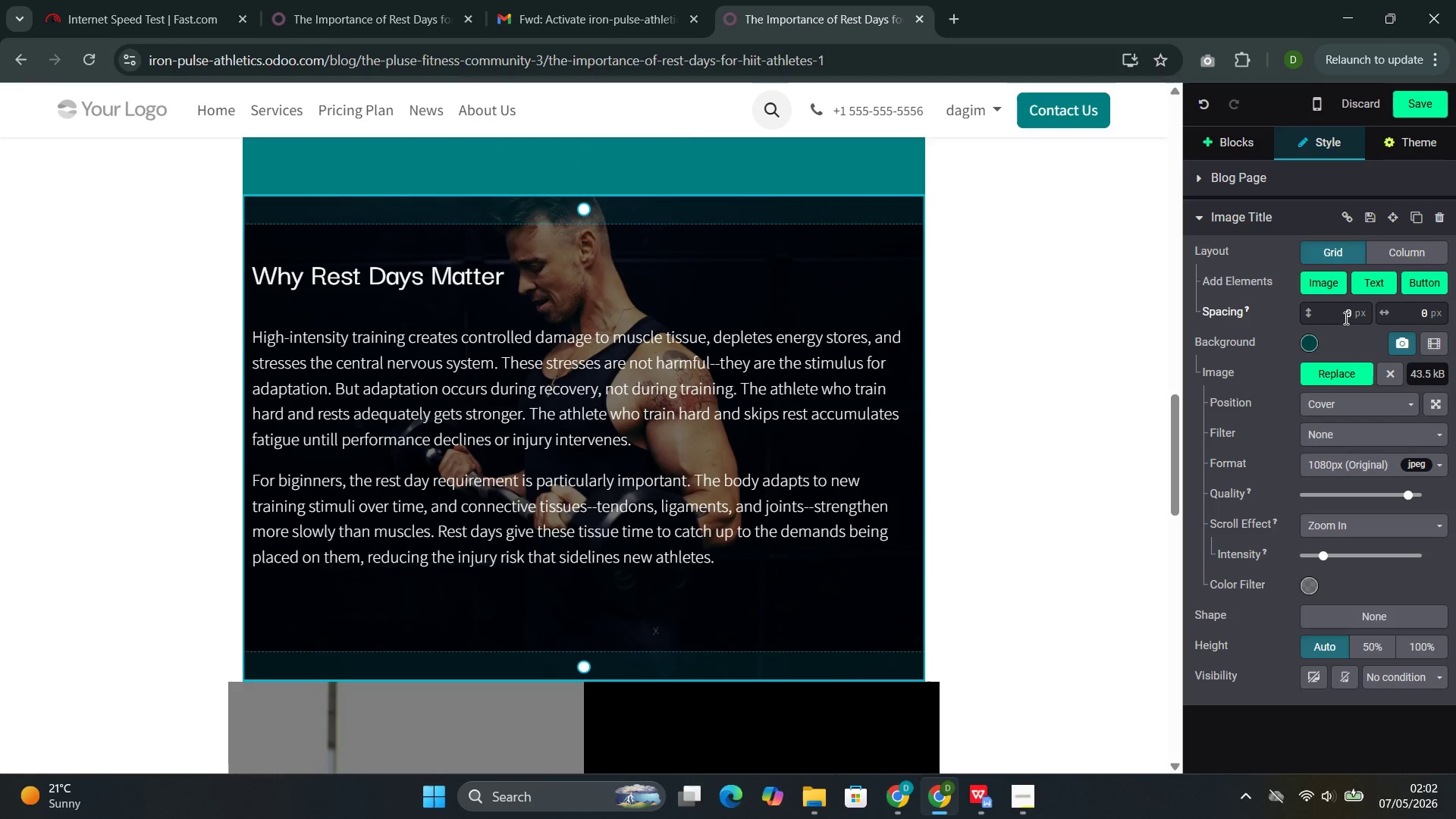 
left_click([1338, 367])
 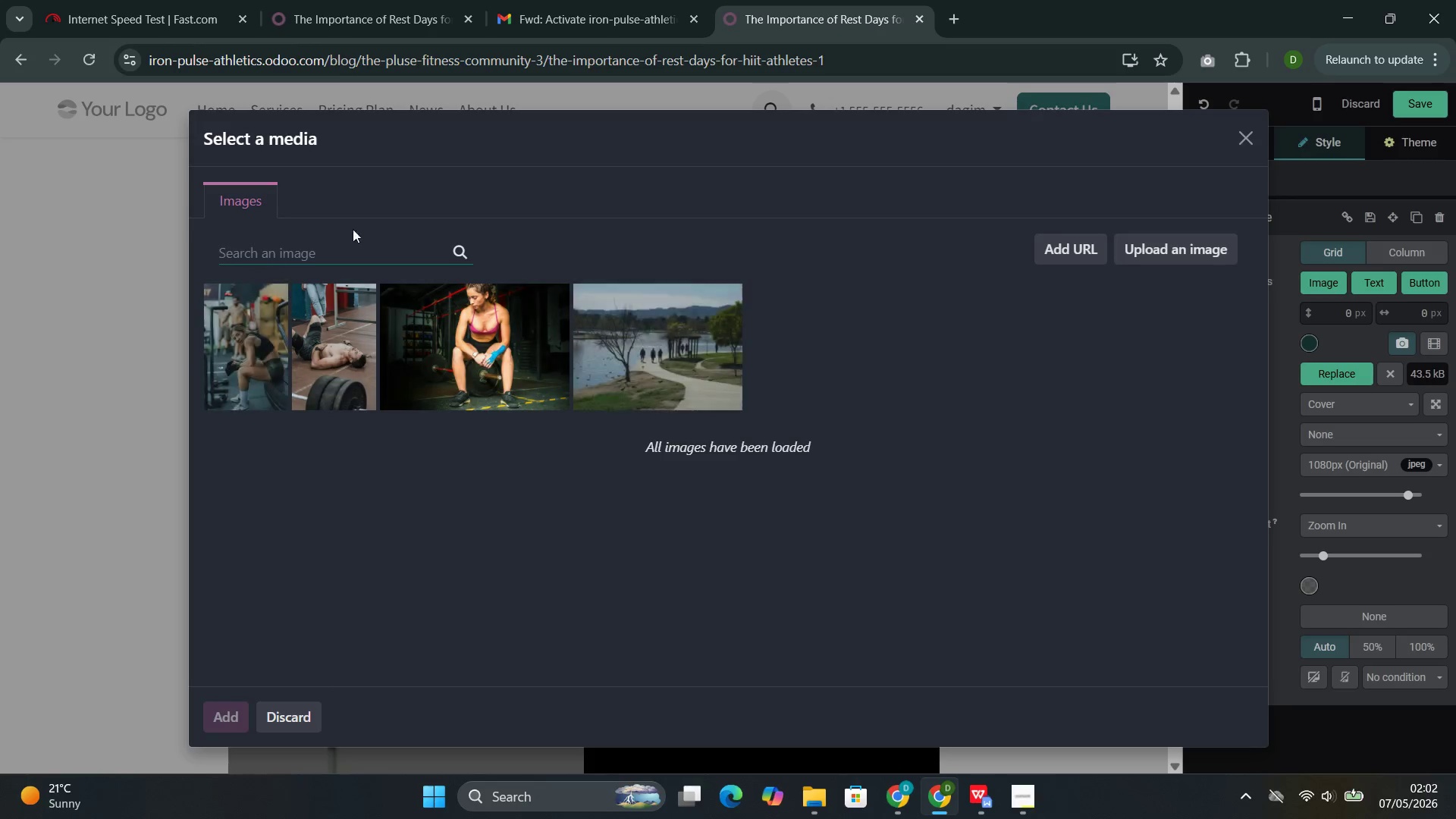 
left_click([337, 244])
 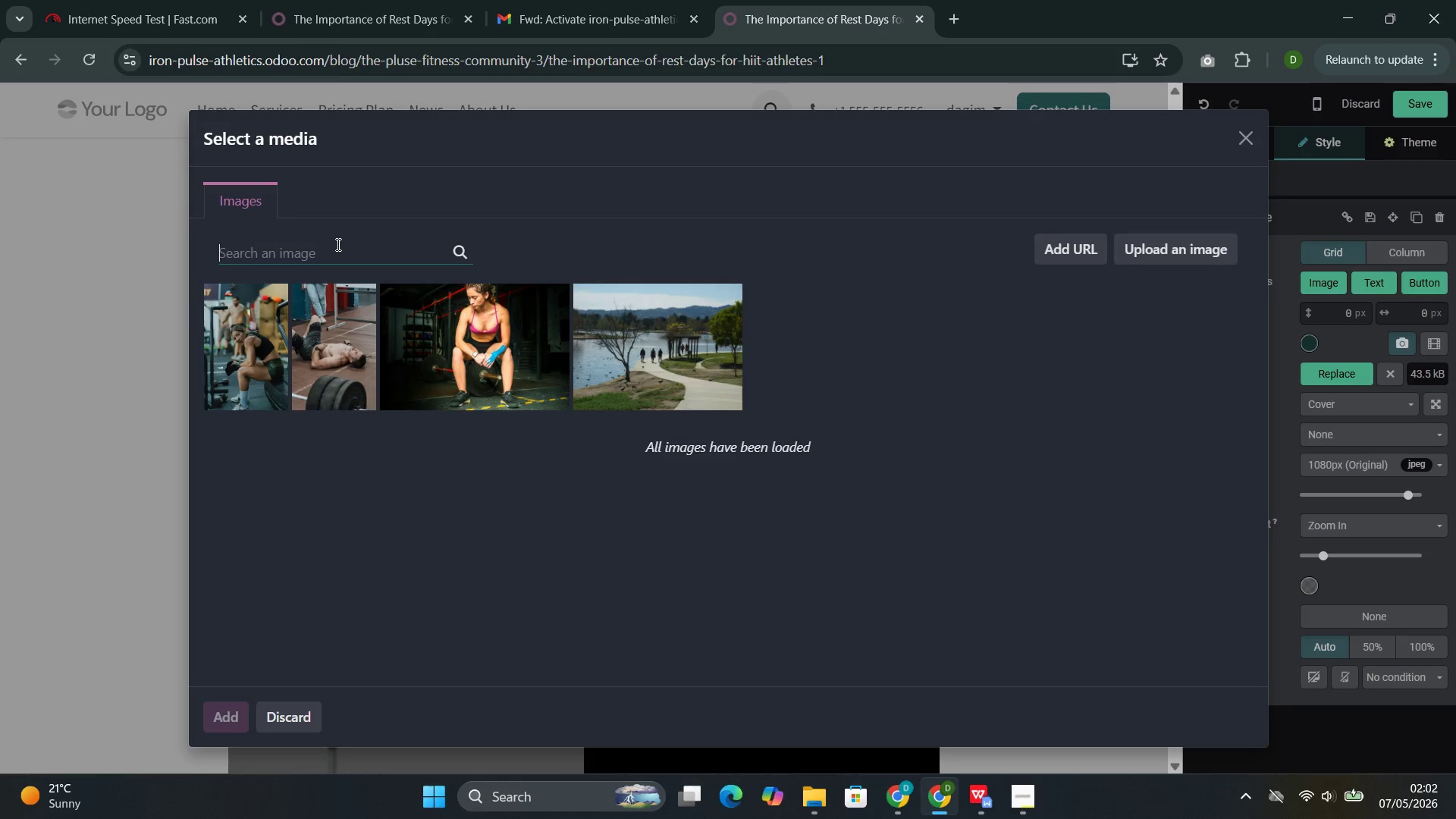 
key(Control+V)
 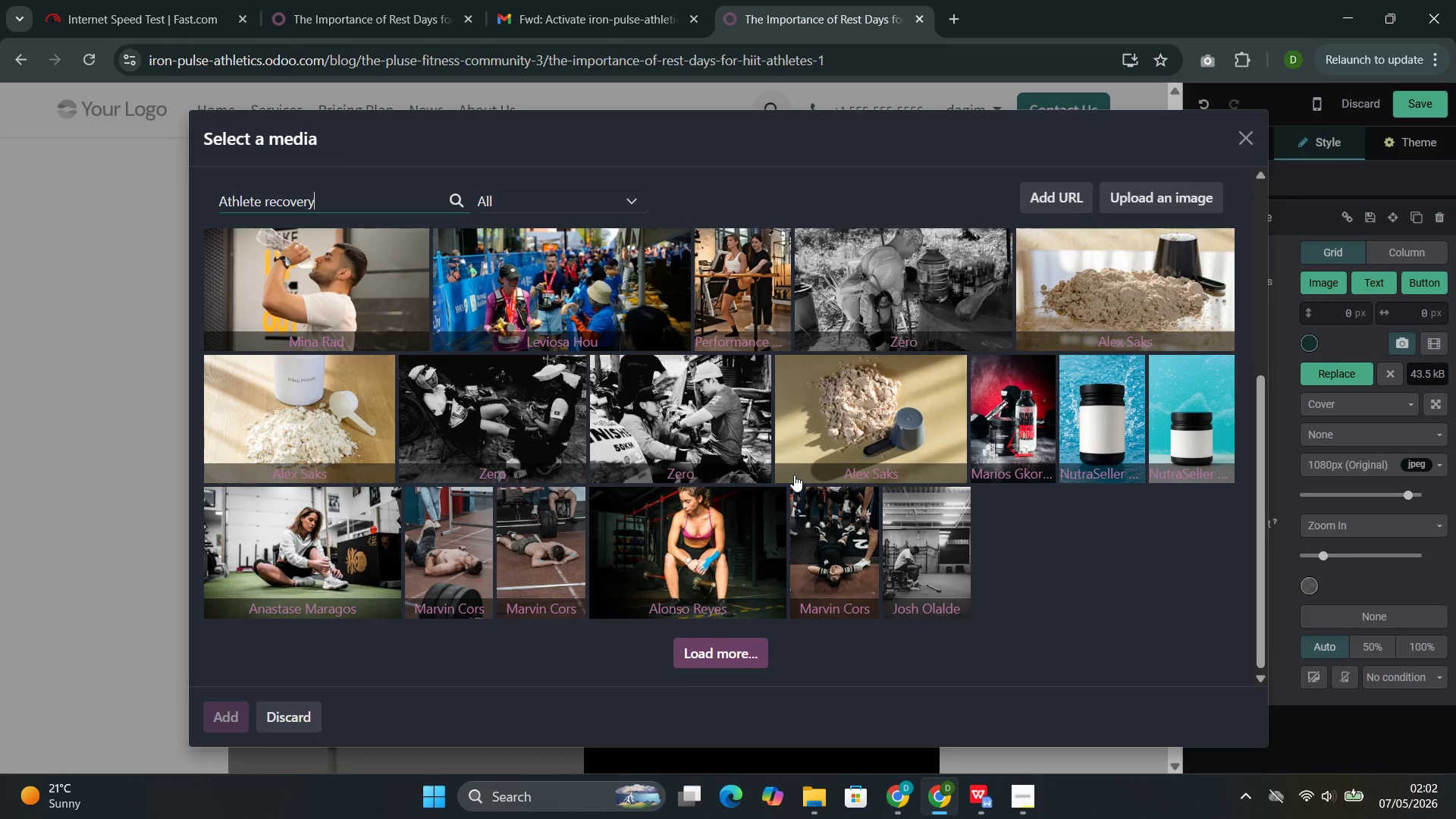 
wait(11.81)
 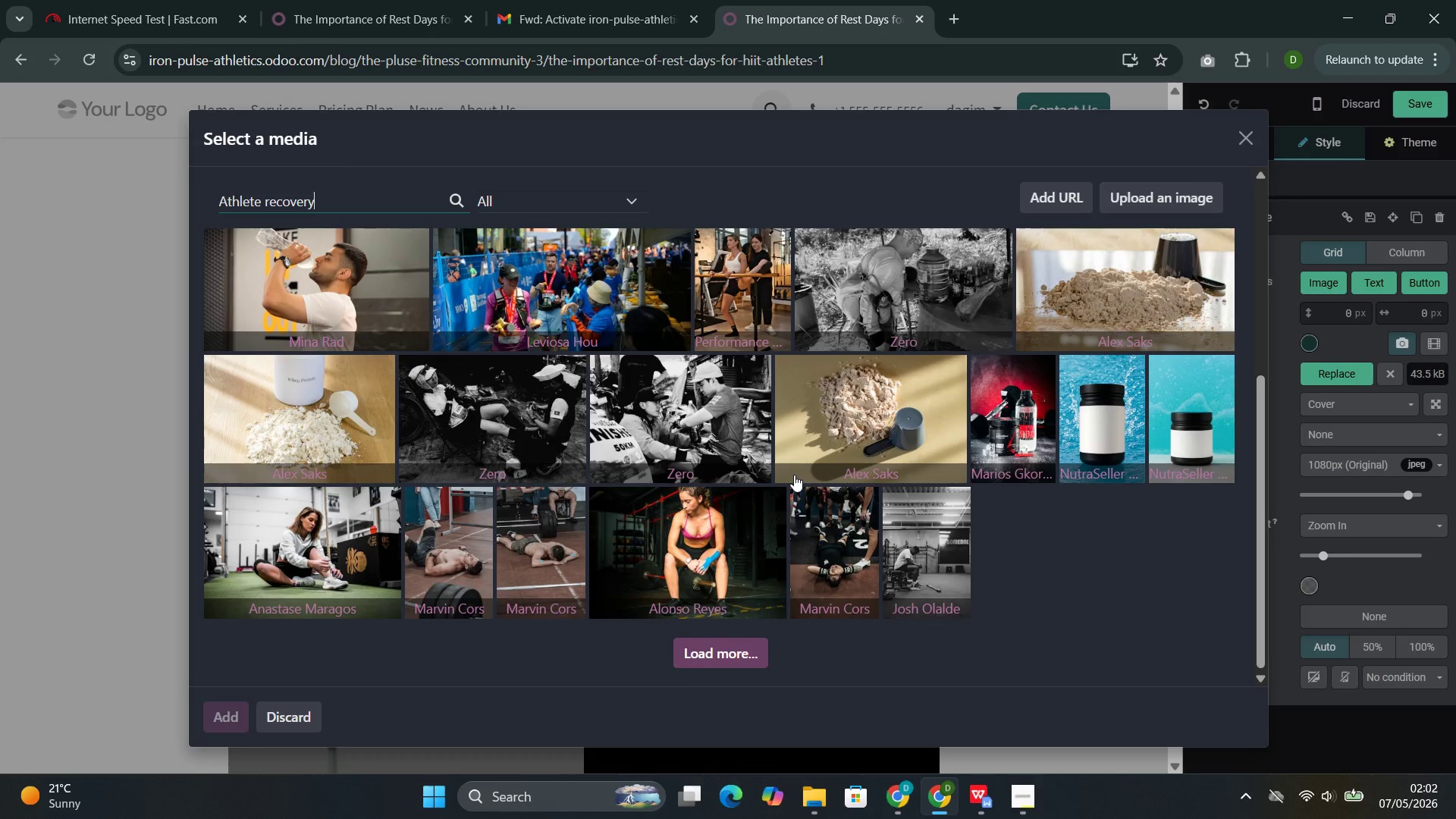 
left_click([910, 531])
 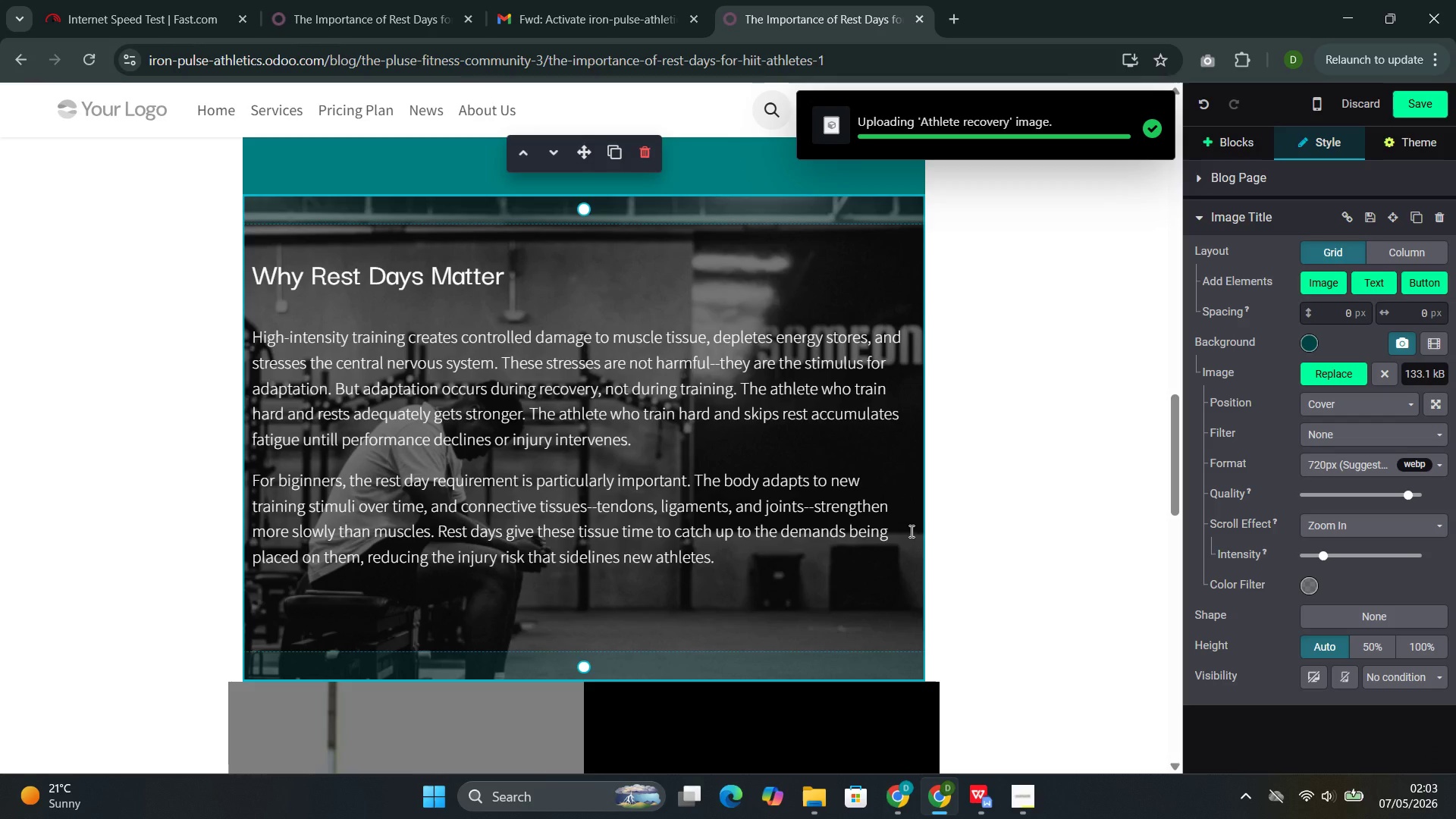 
wait(8.22)
 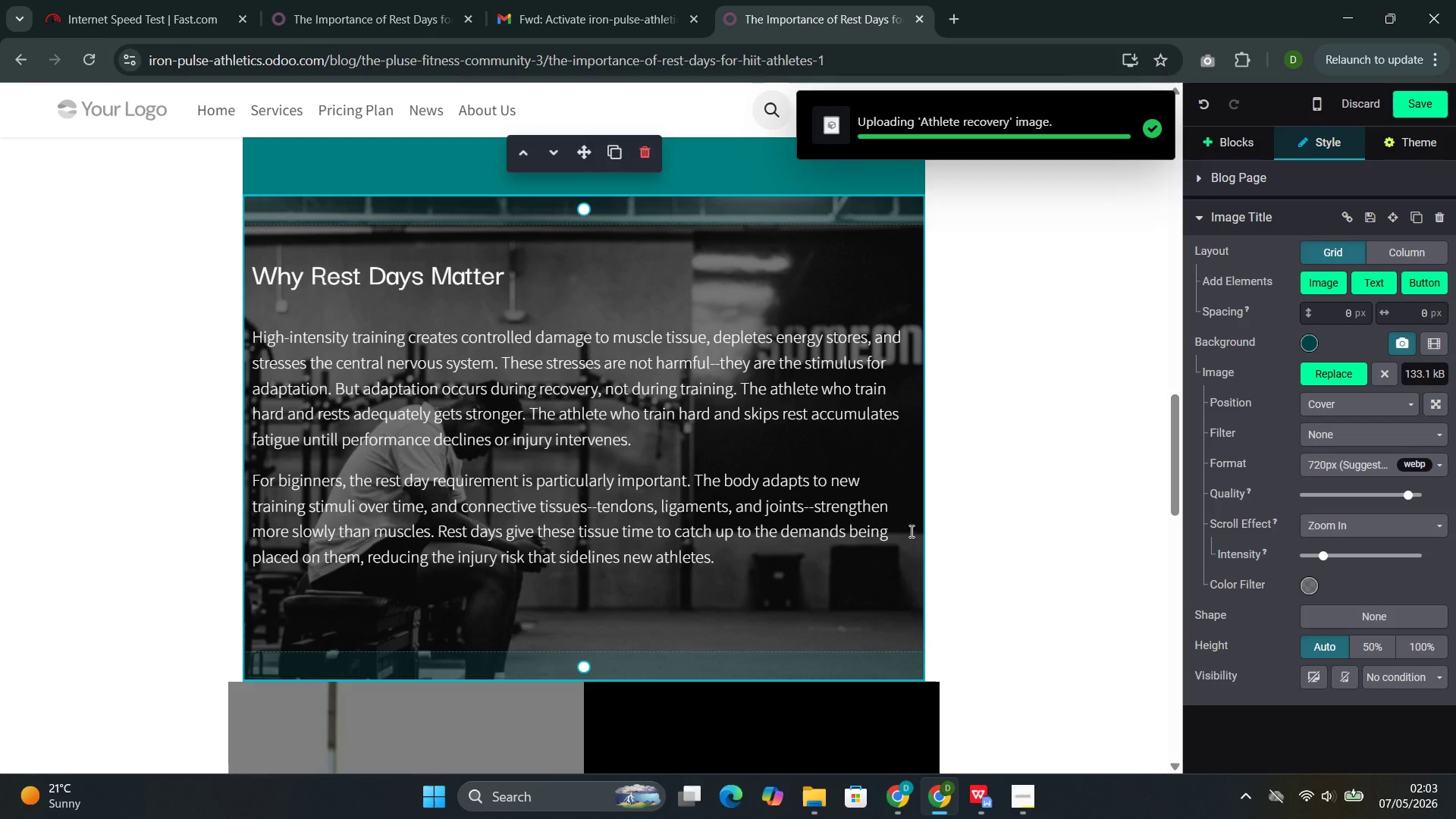 
left_click([406, 313])
 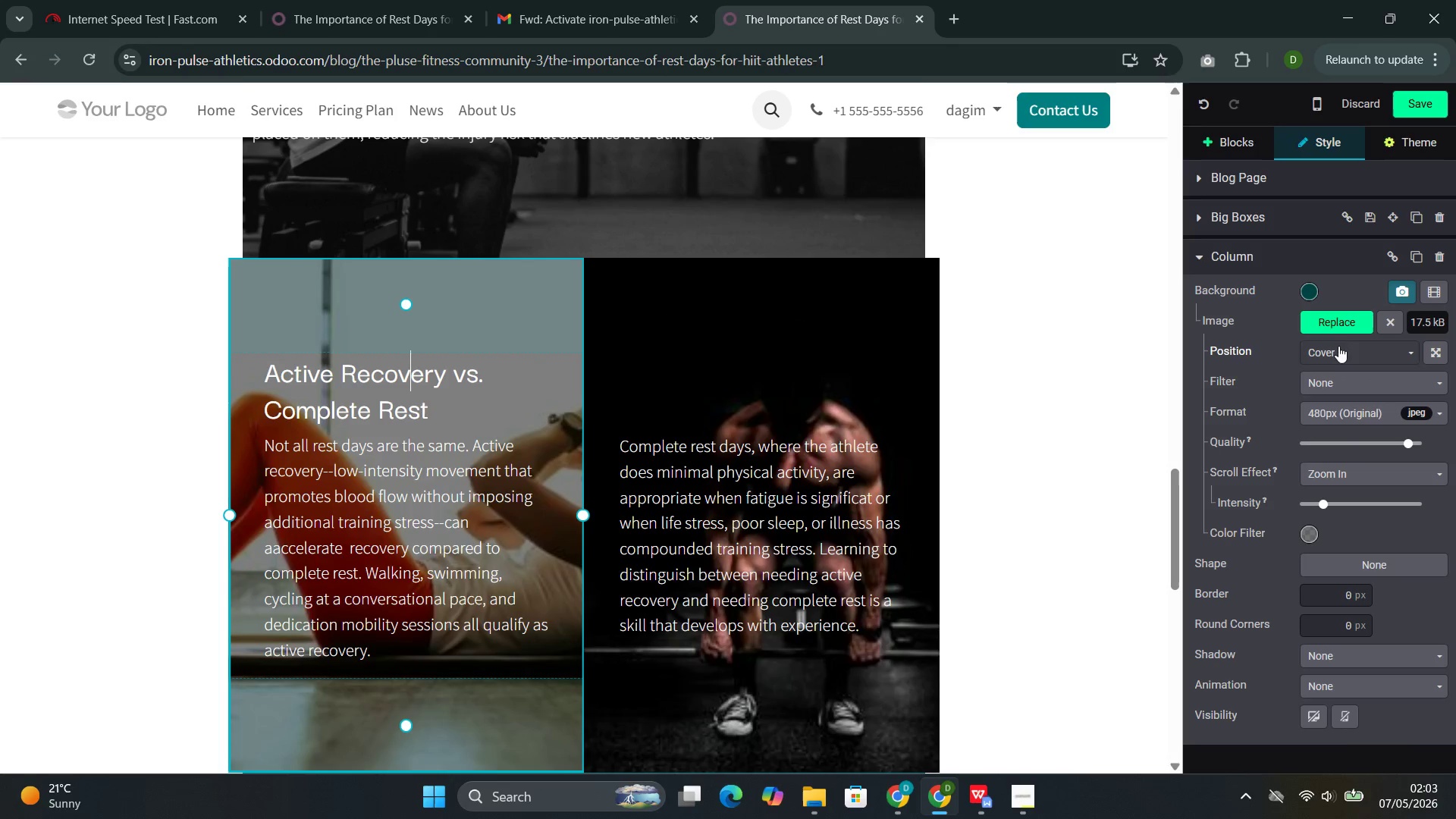 
left_click([1345, 326])
 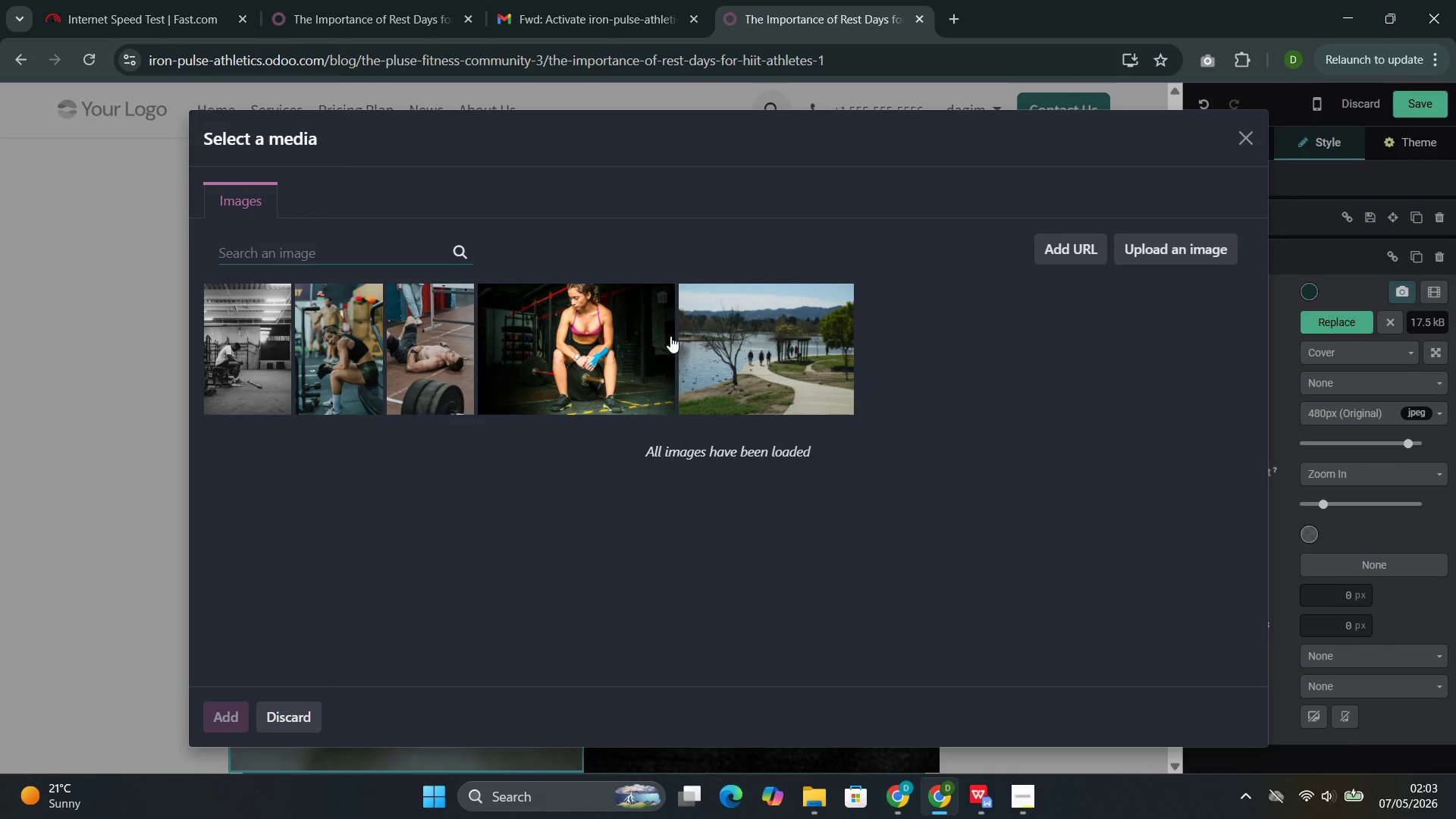 
left_click([312, 240])
 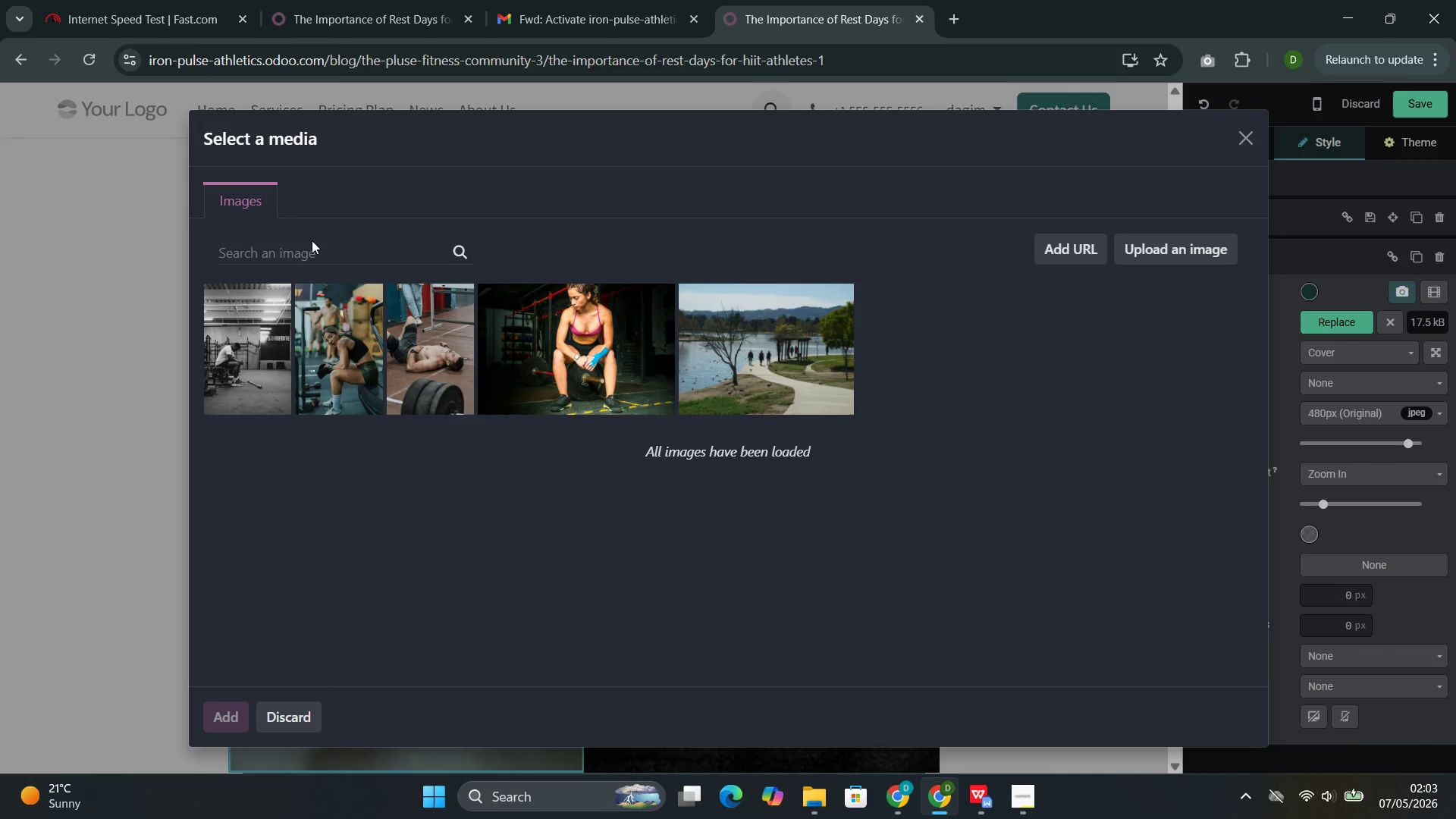 
key(Control+V)
 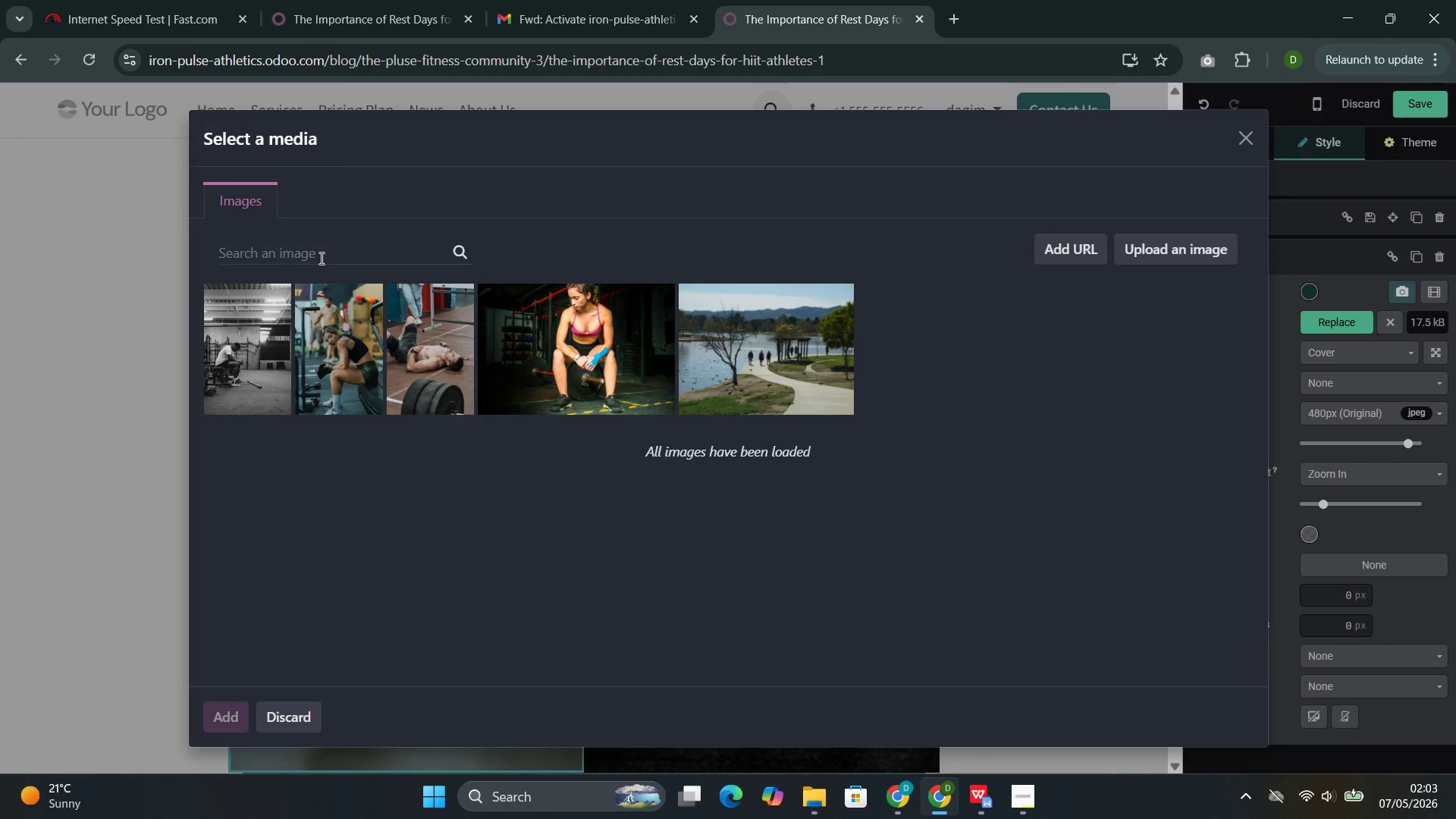 
left_click([320, 258])
 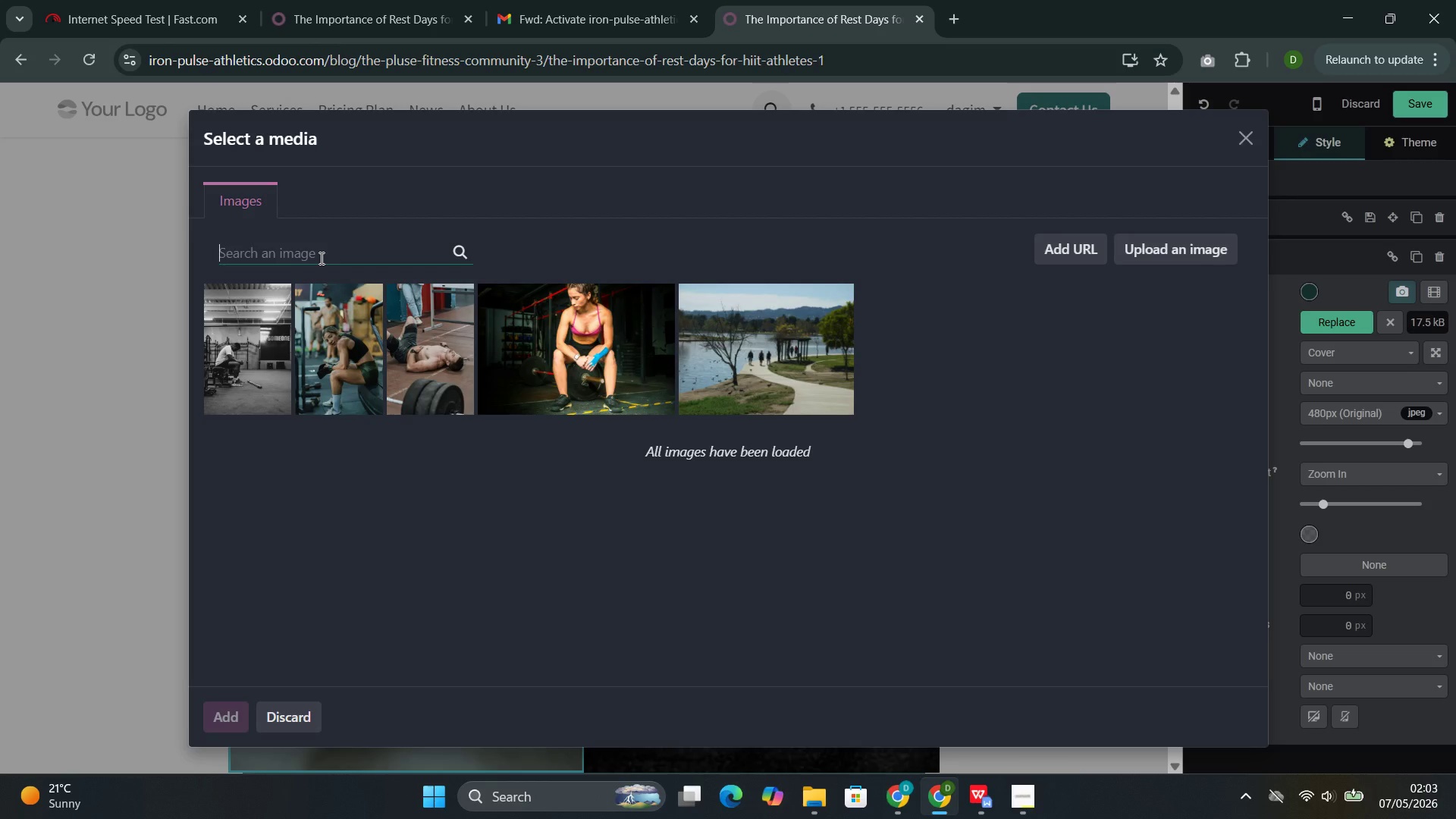 
key(Control+V)
 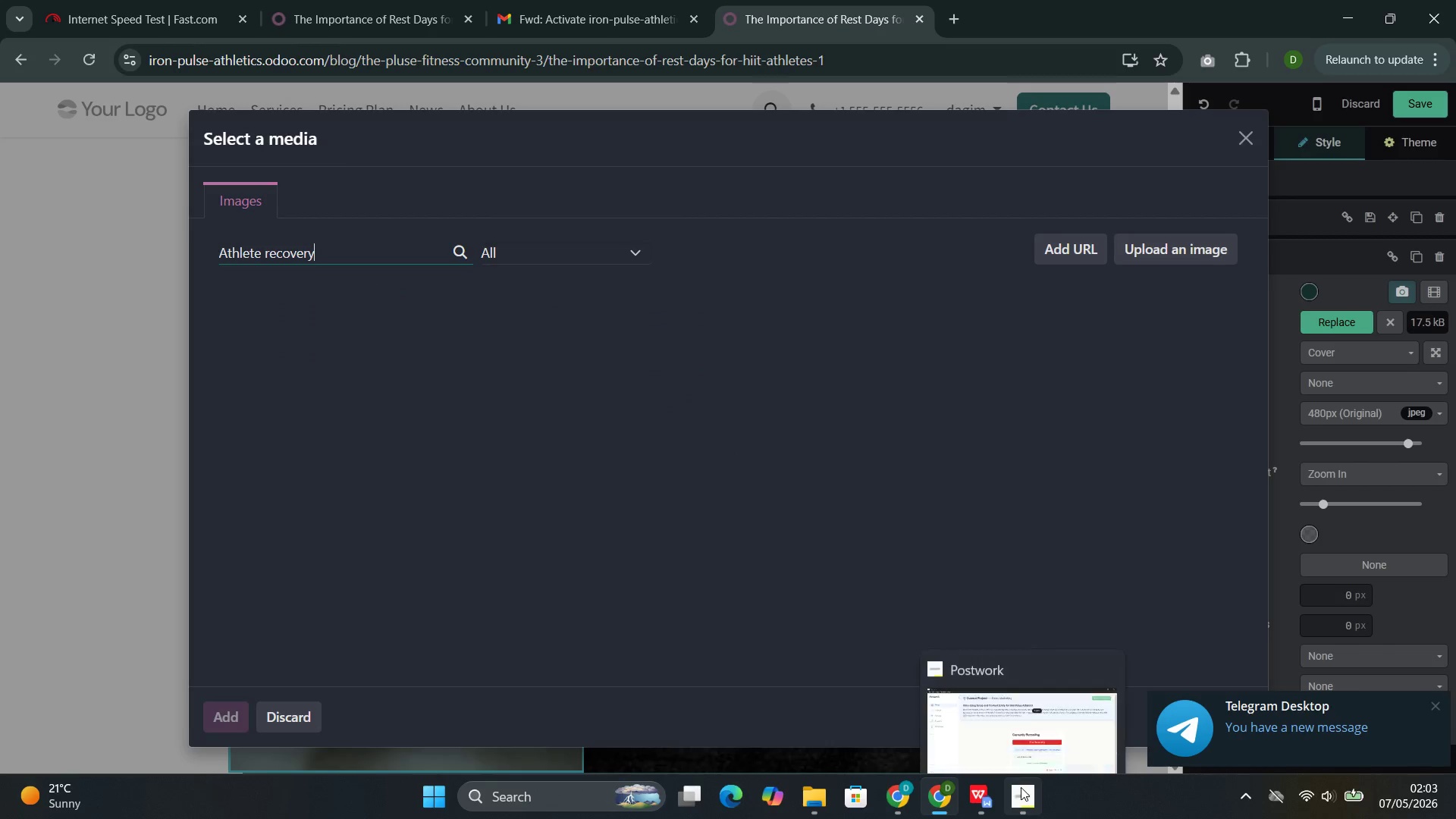 
left_click([990, 702])
 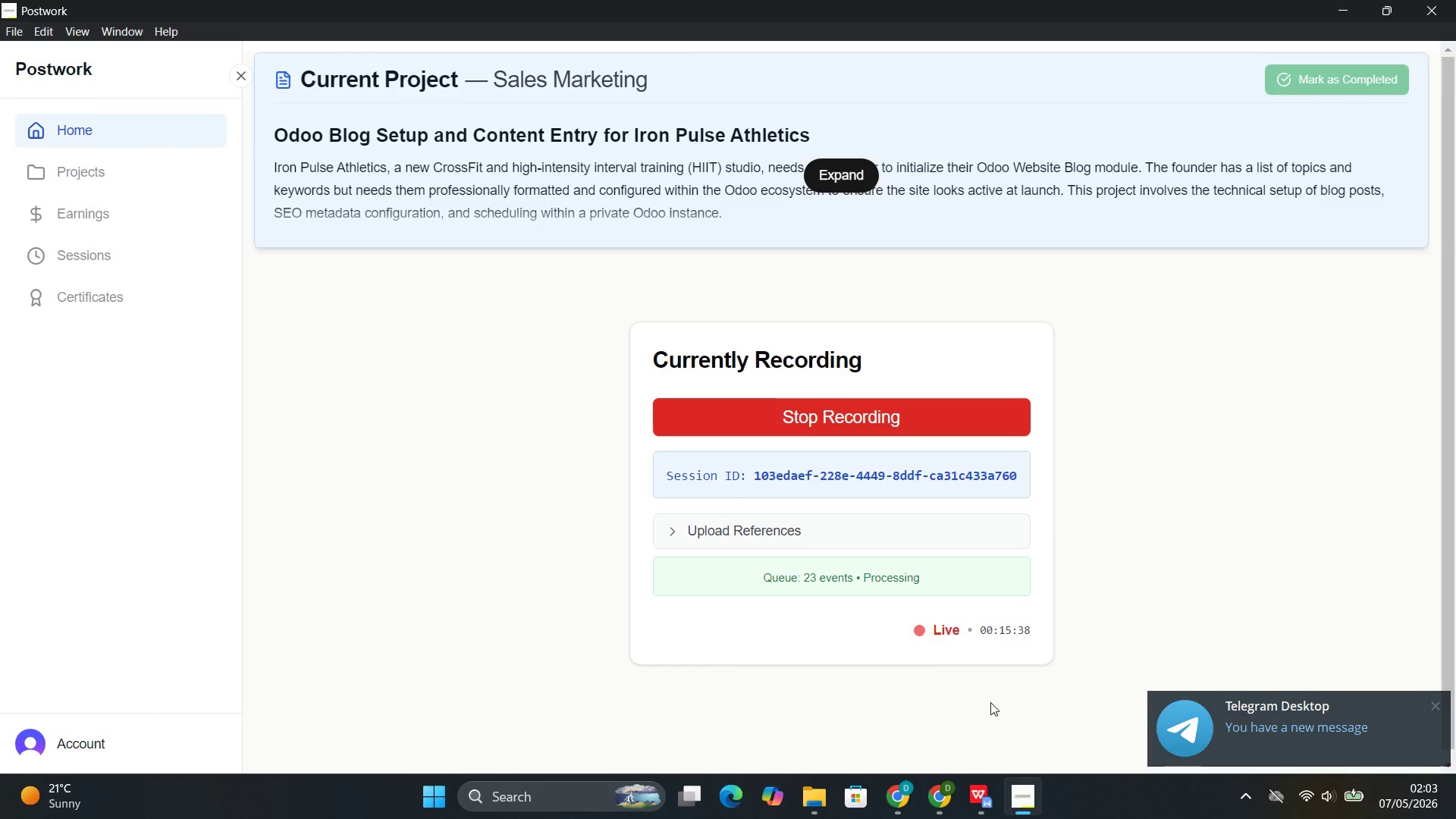 
wait(8.55)
 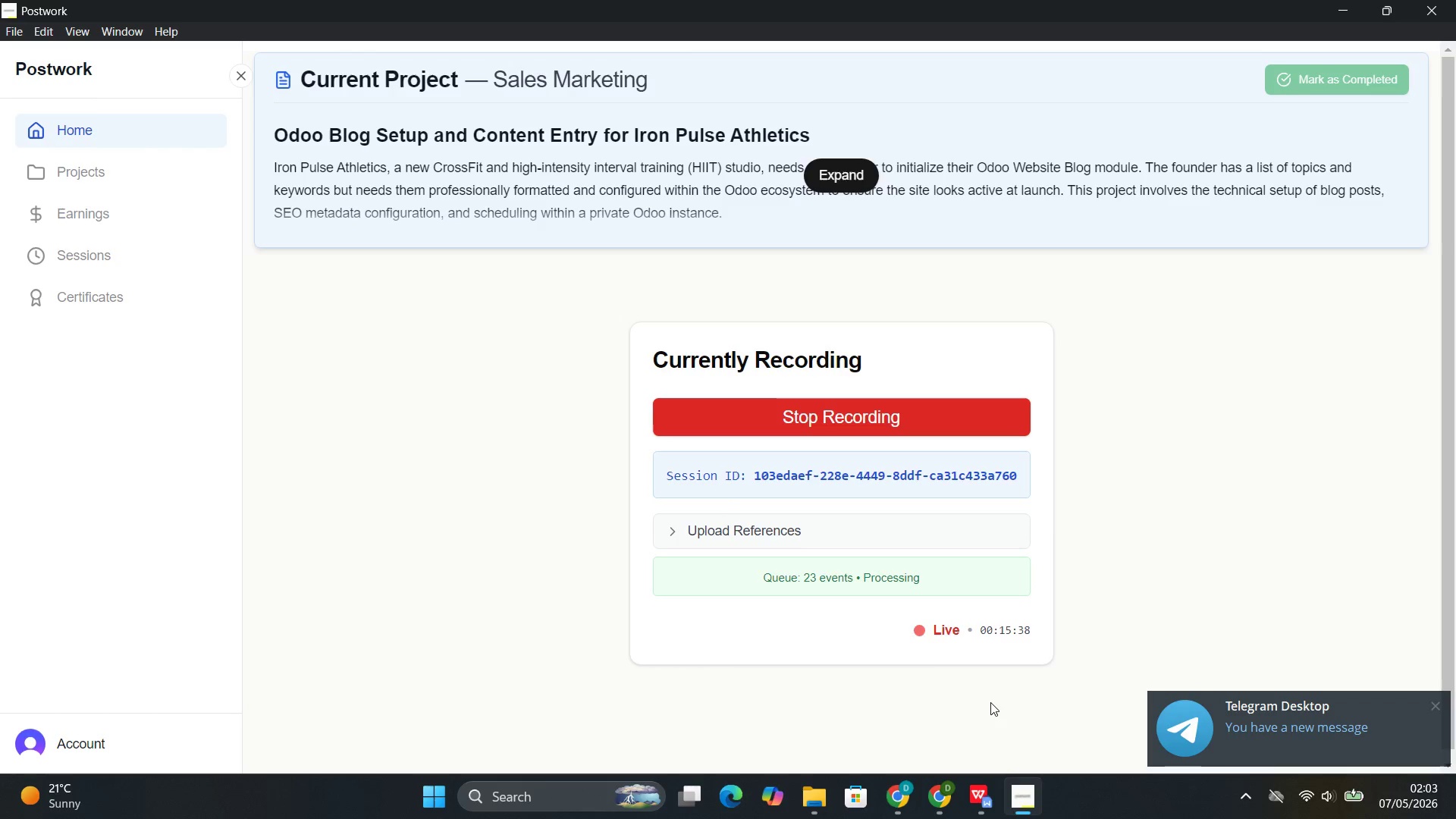 
left_click([923, 683])
 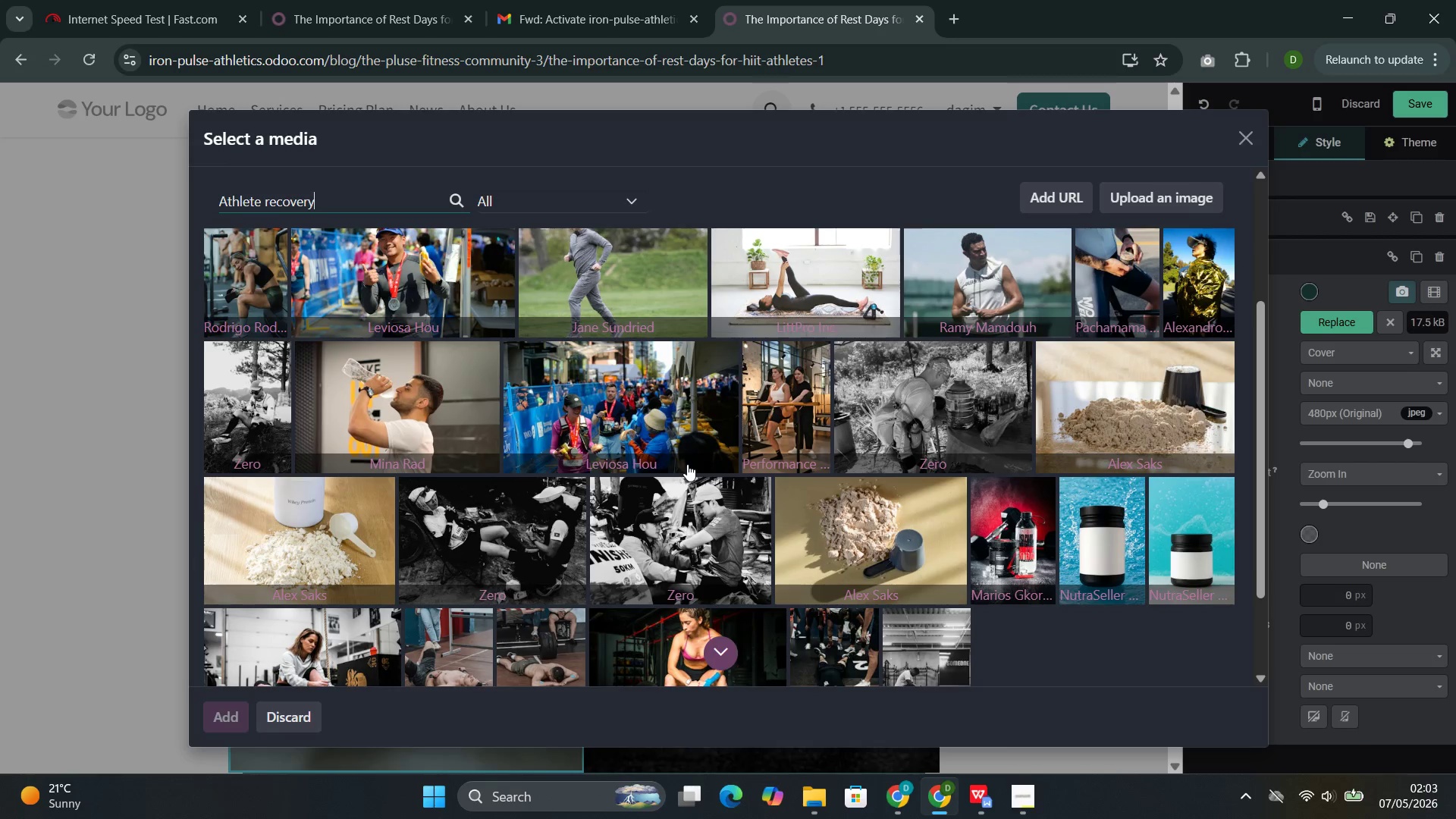 
wait(6.39)
 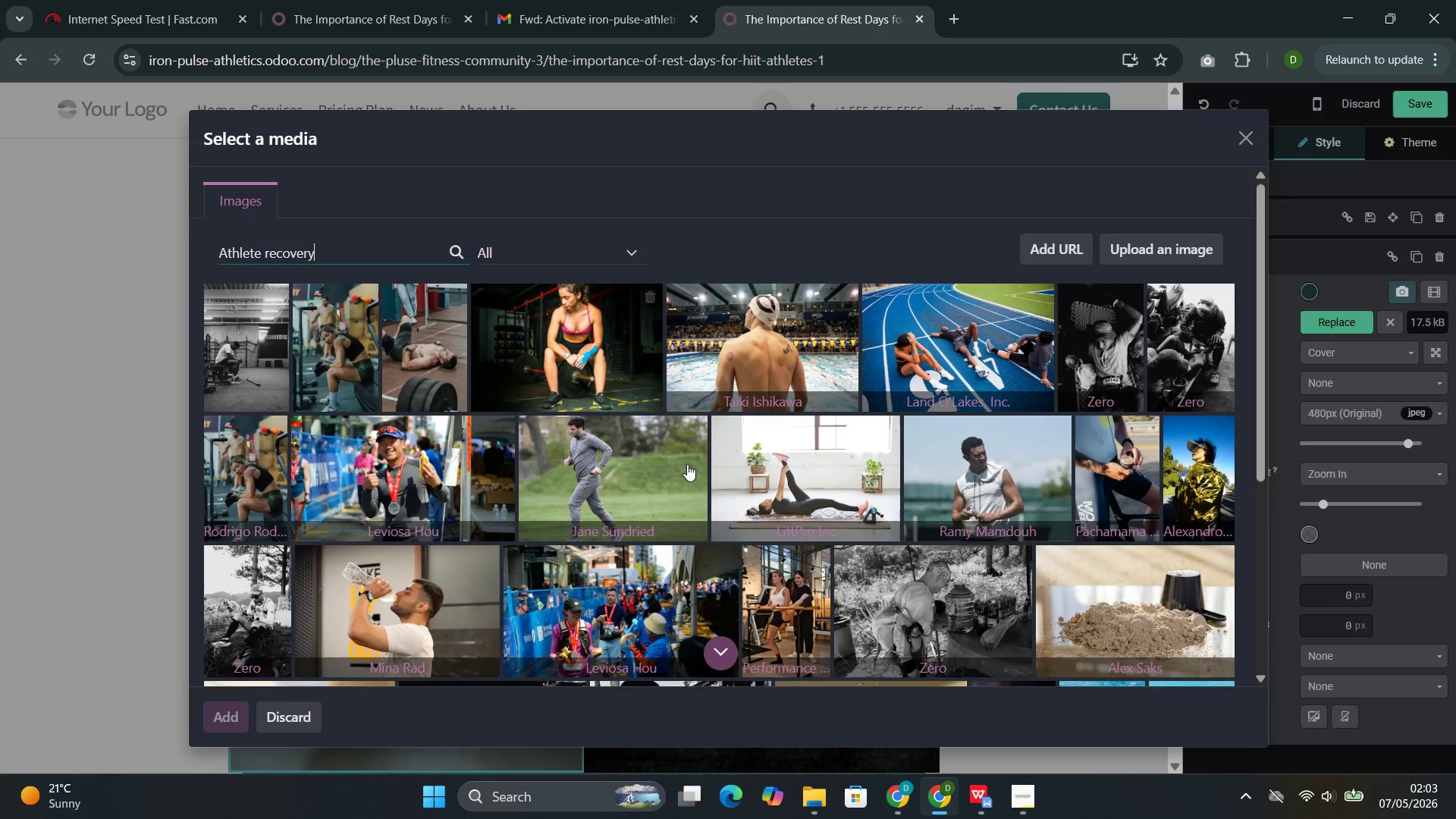 
left_click([431, 397])
 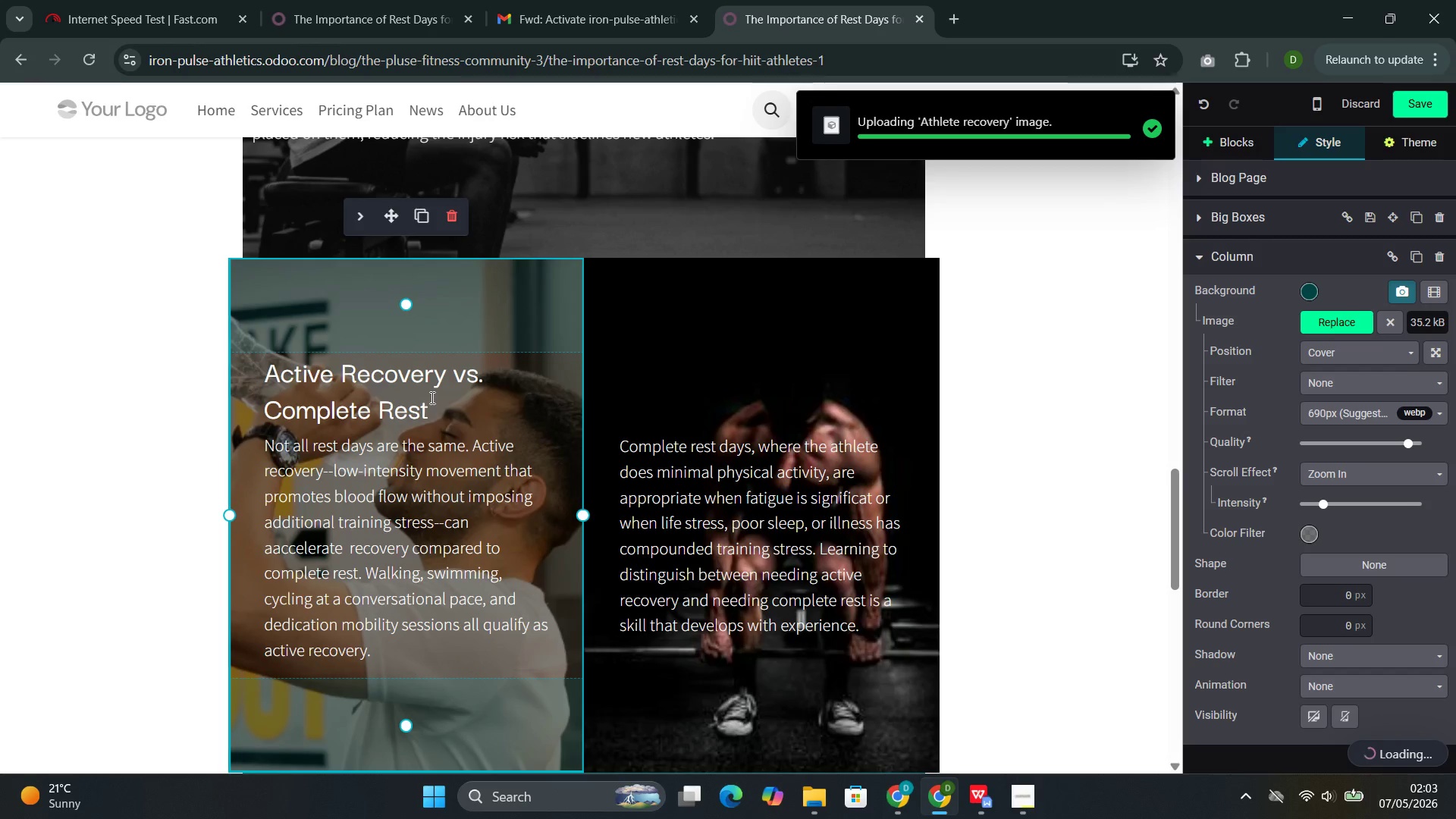 
left_click([692, 392])
 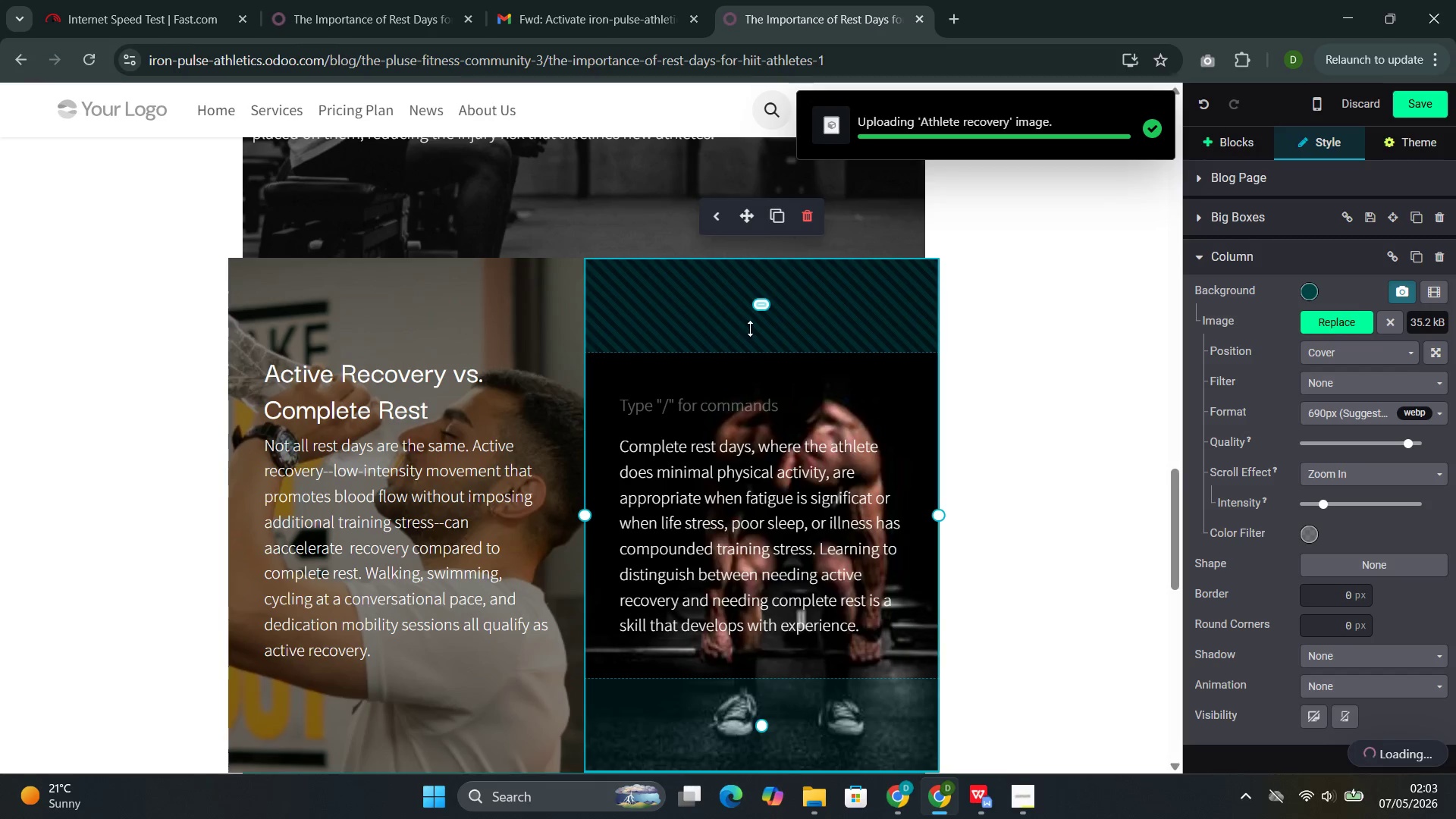 
left_click([750, 328])
 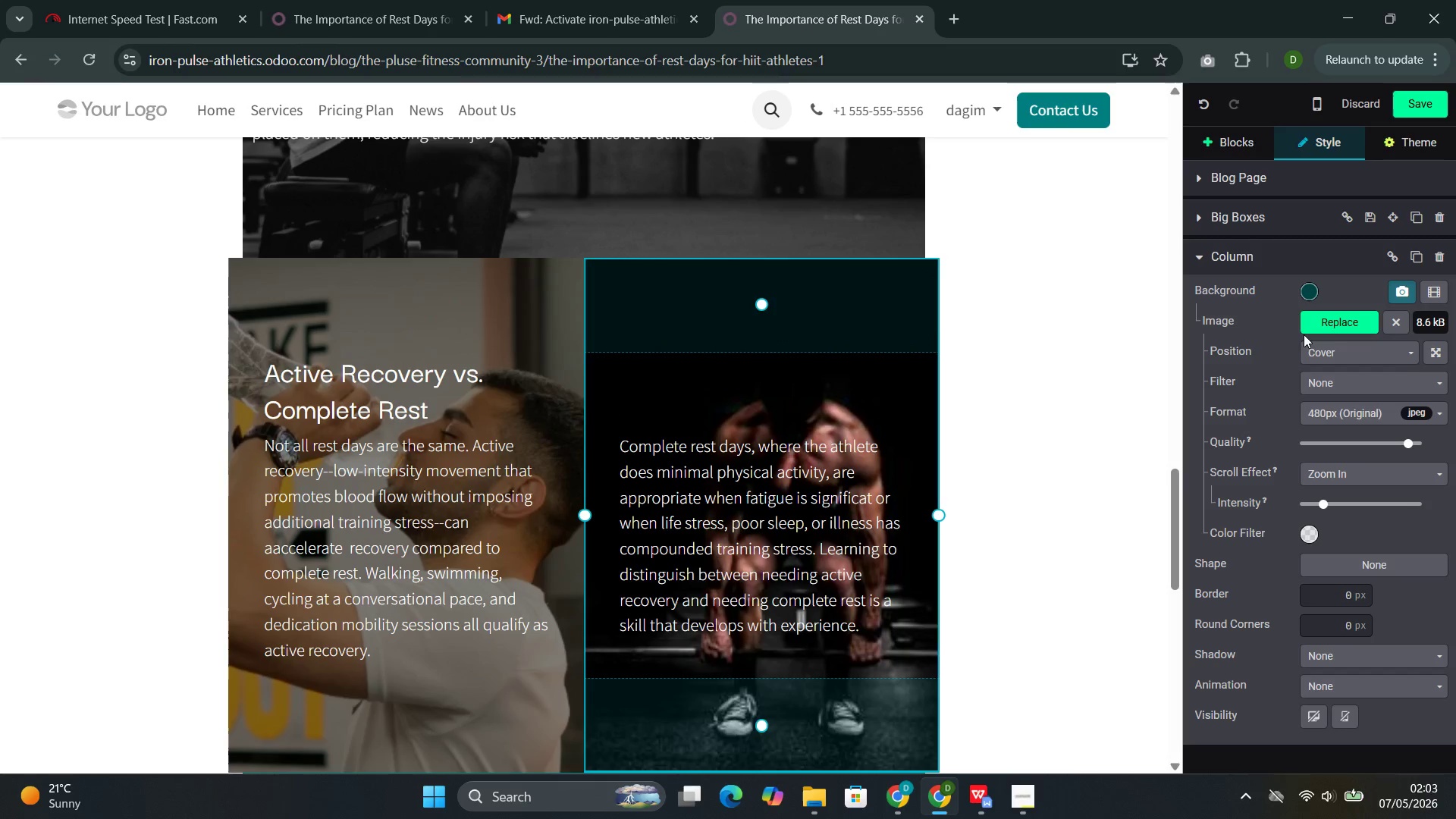 
left_click([1330, 325])
 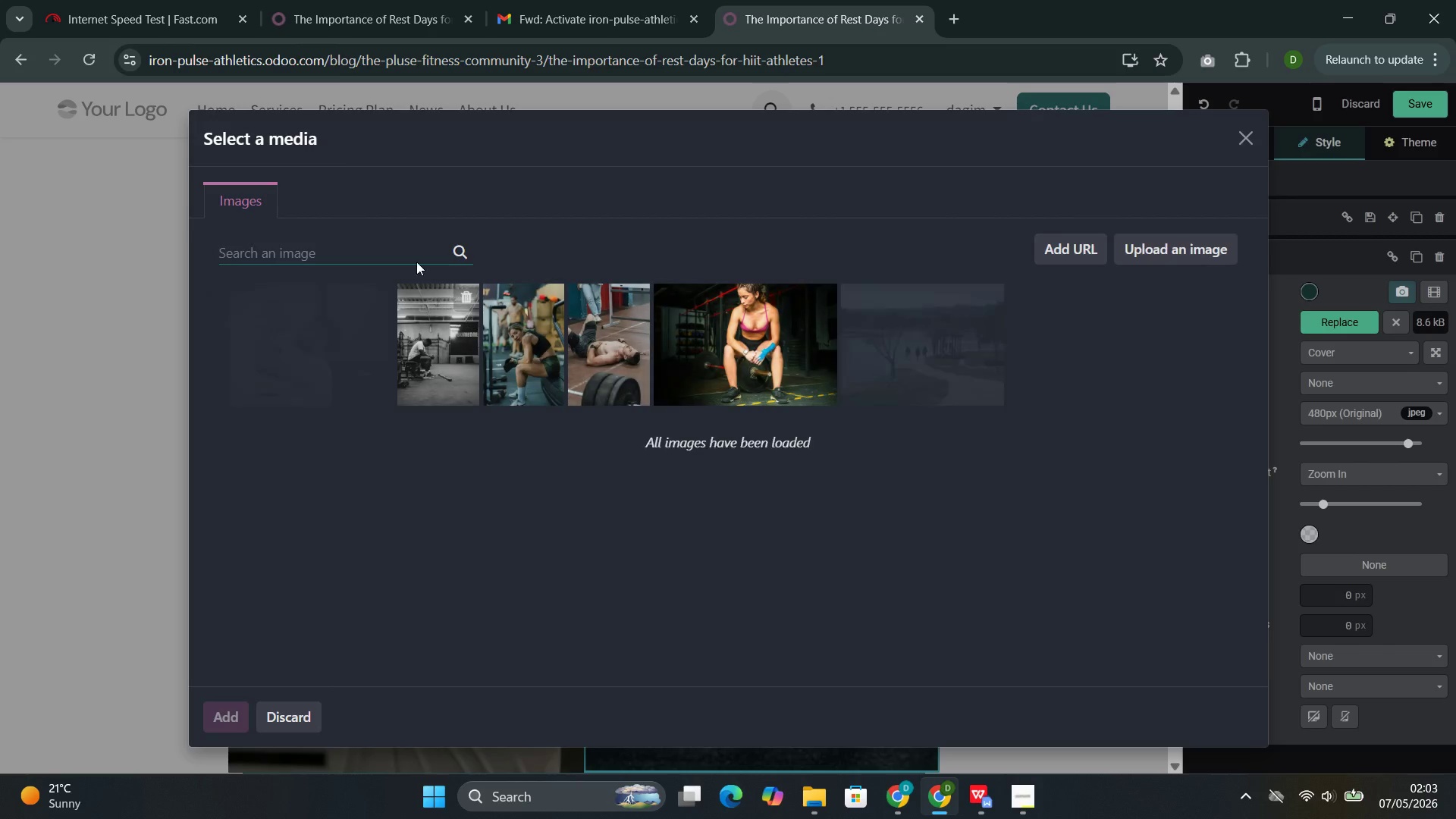 
left_click([410, 256])
 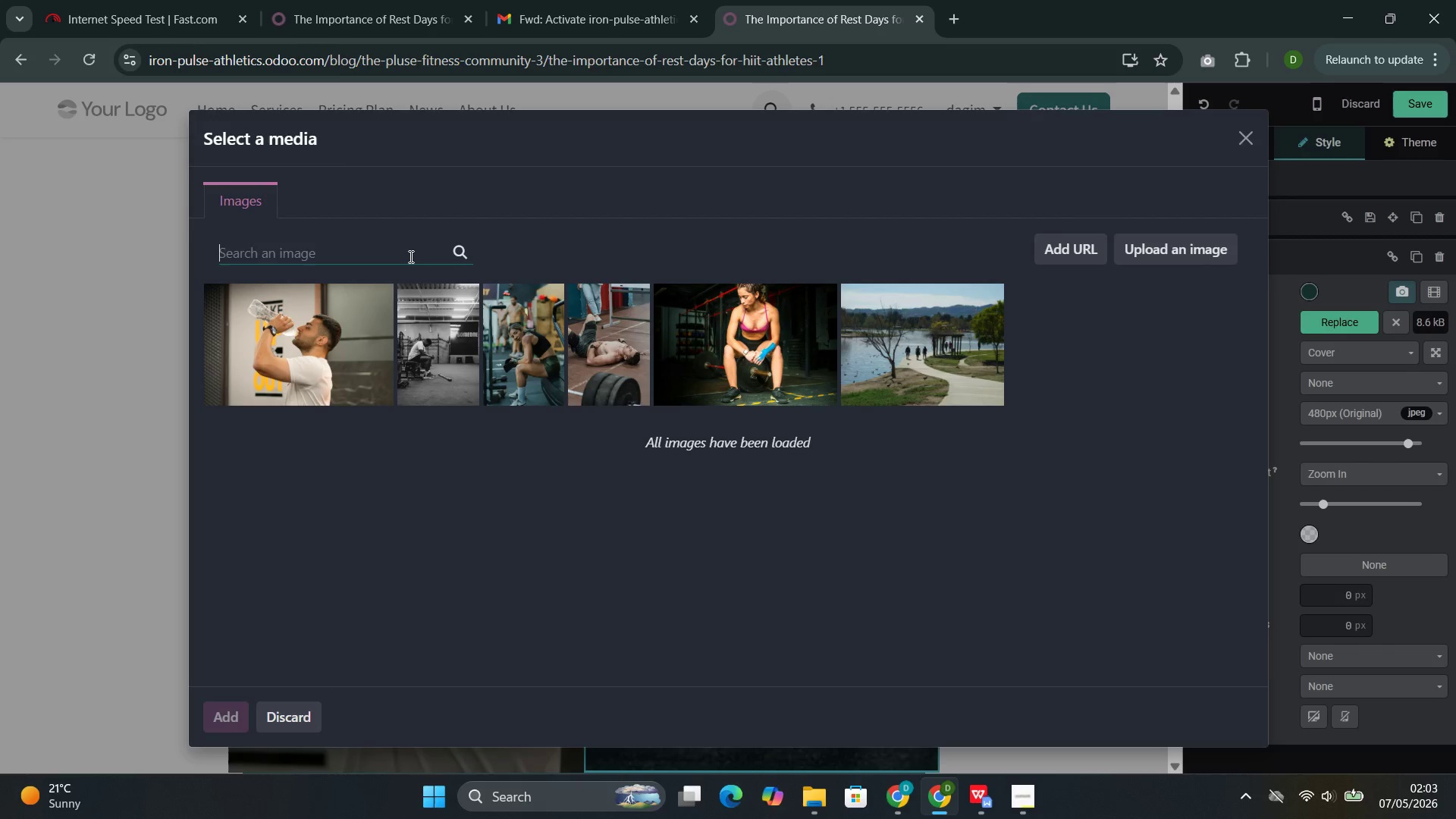 
key(Control+V)
 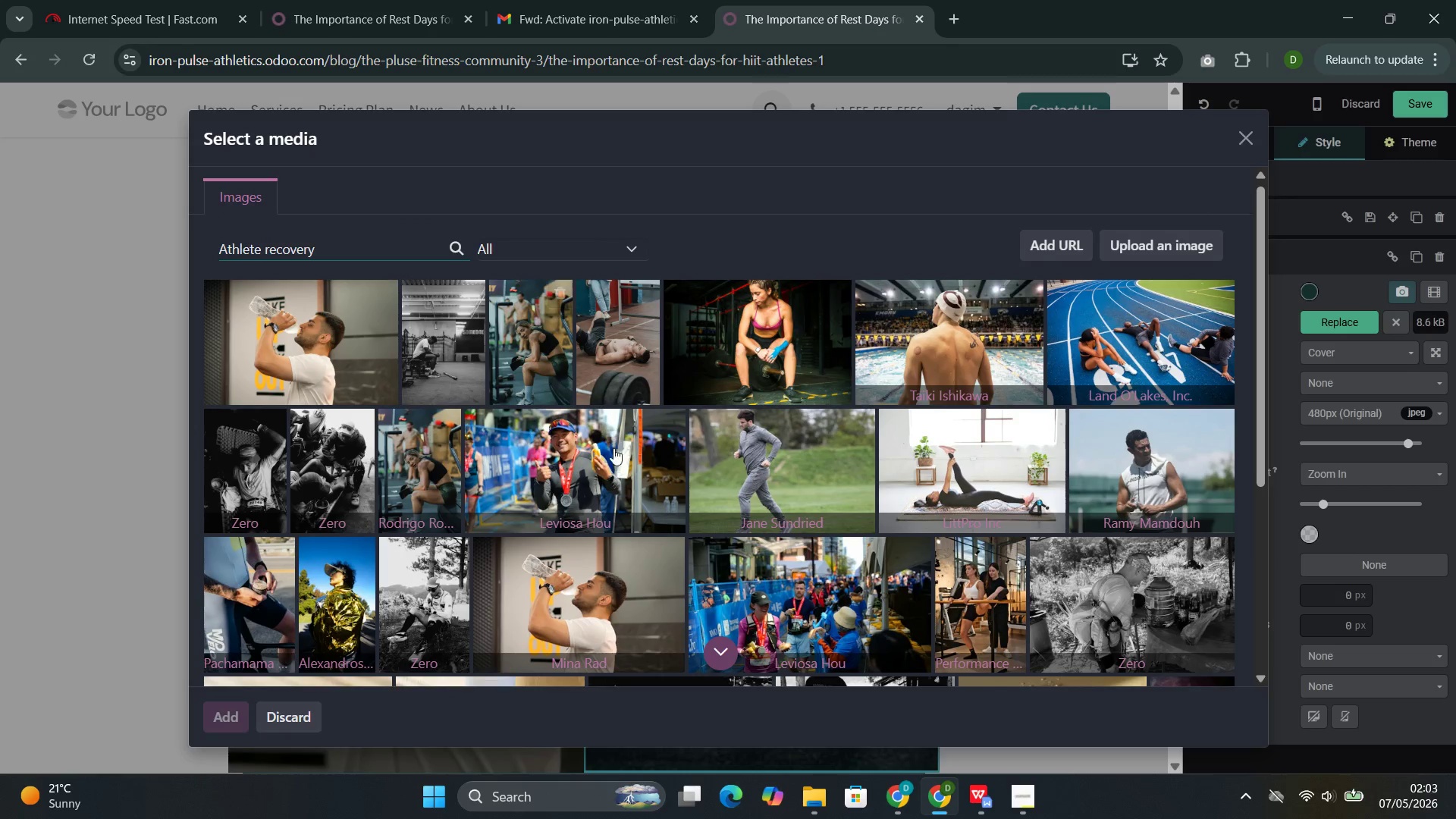 
wait(22.64)
 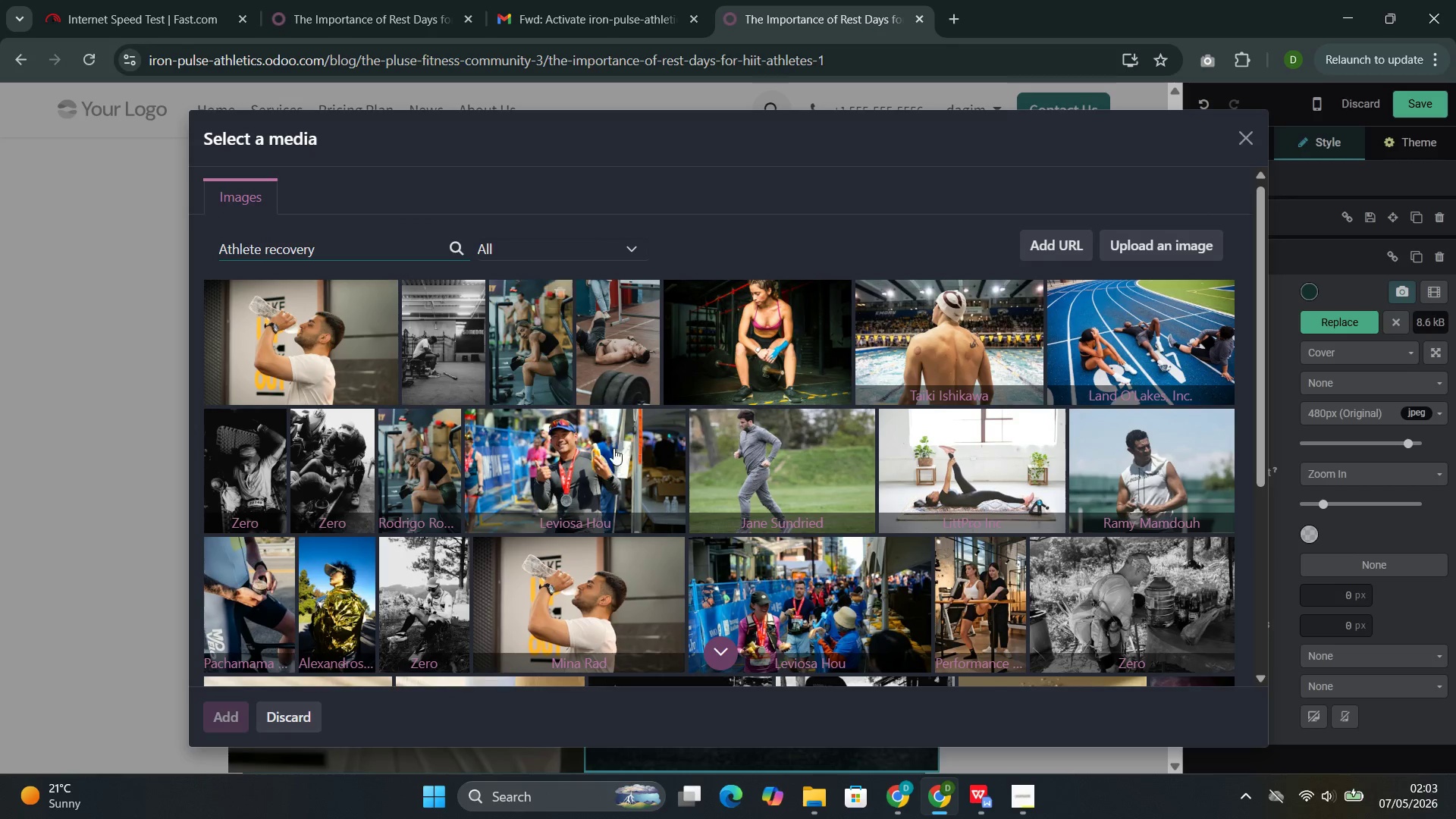 
left_click([1157, 343])
 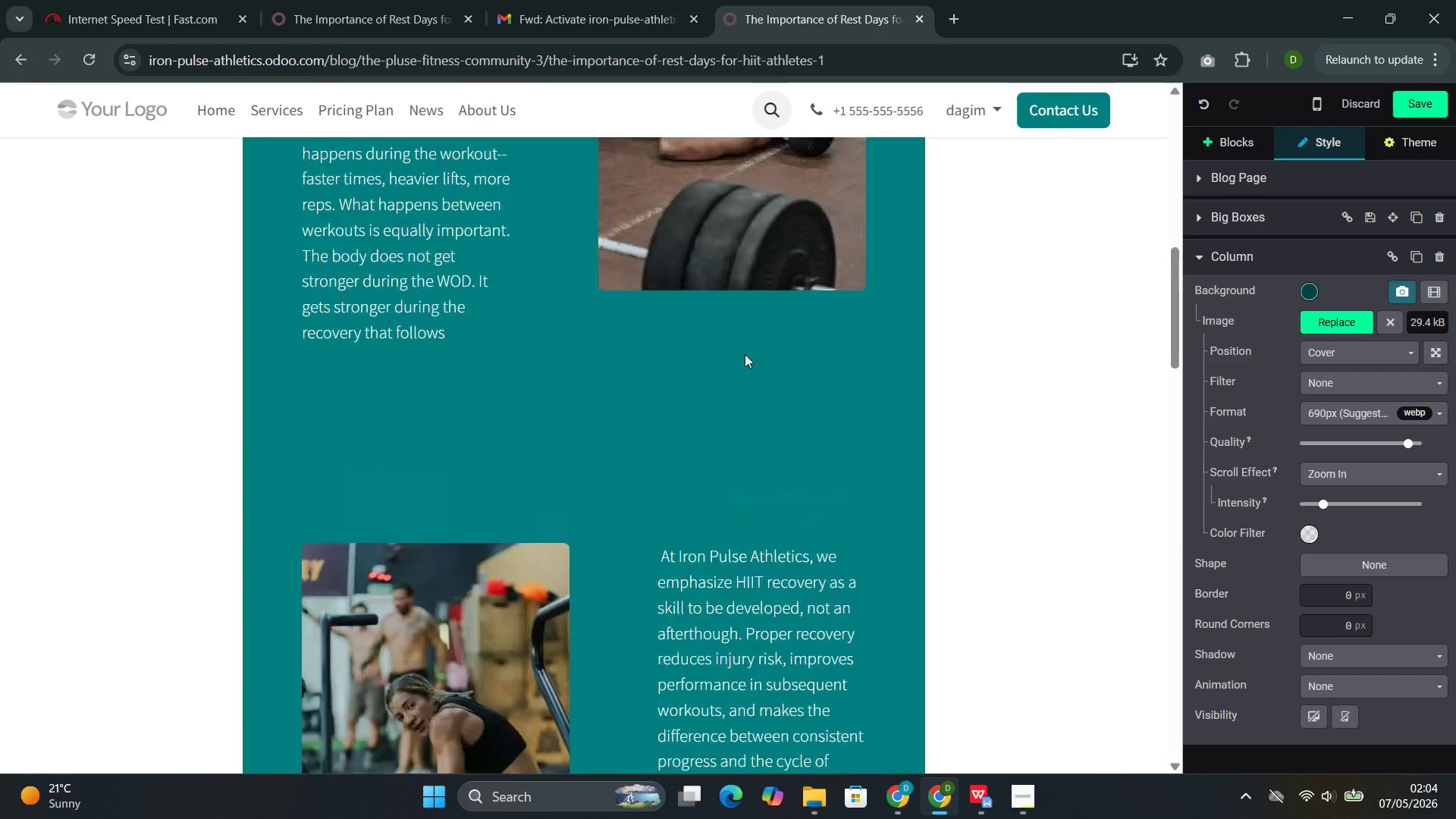 
wait(6.89)
 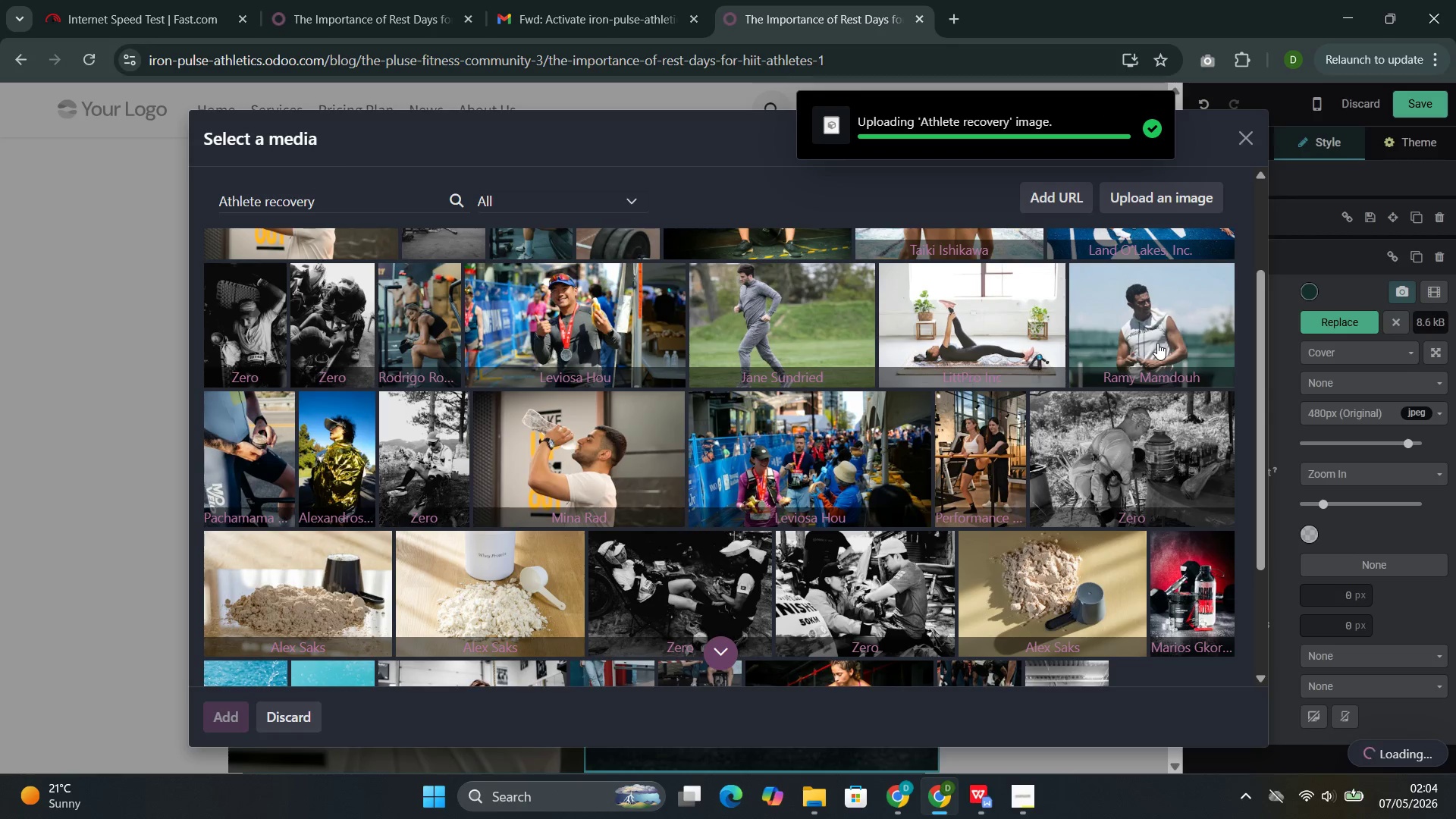 
left_click([732, 621])
 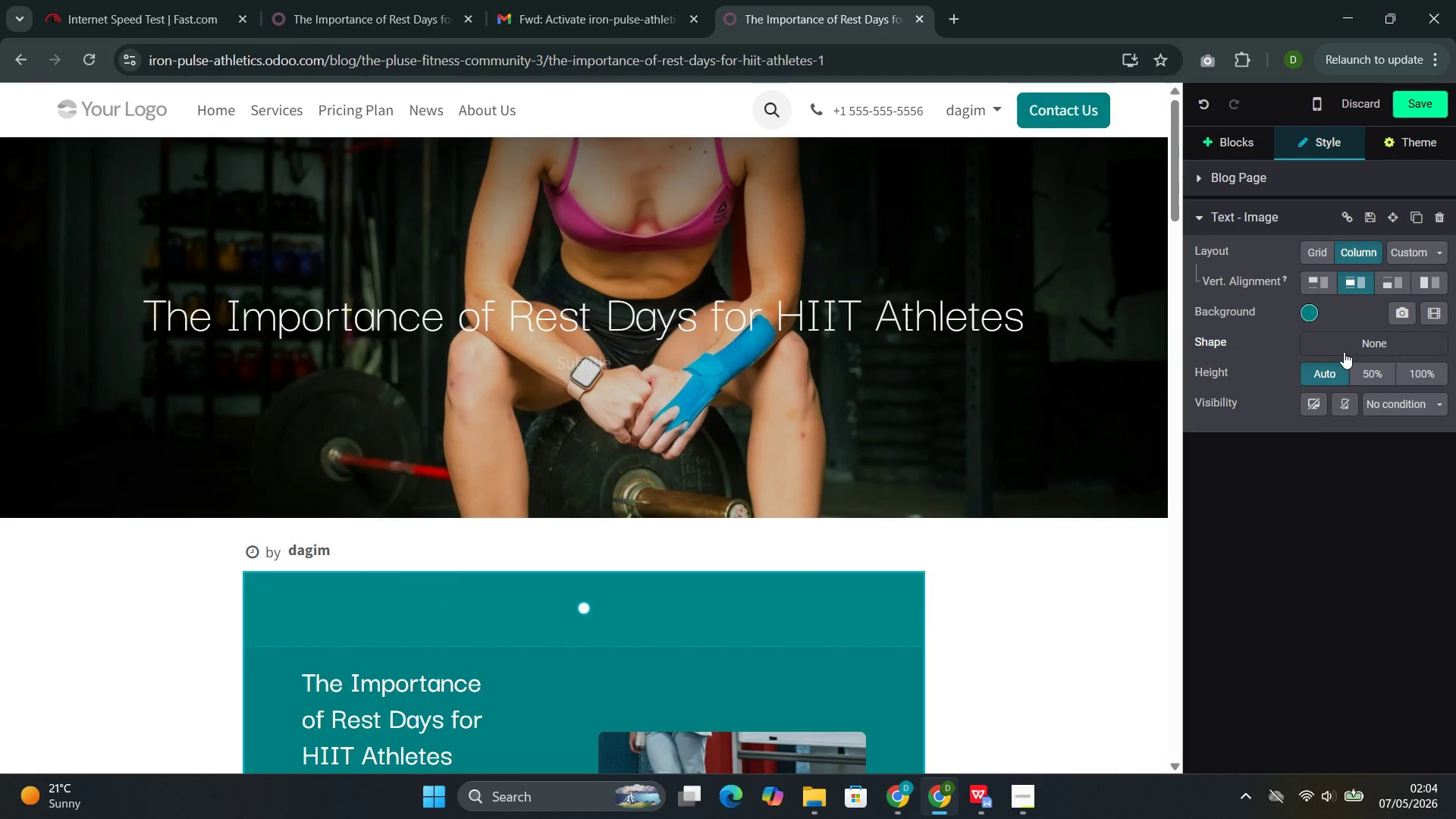 
left_click([1344, 353])
 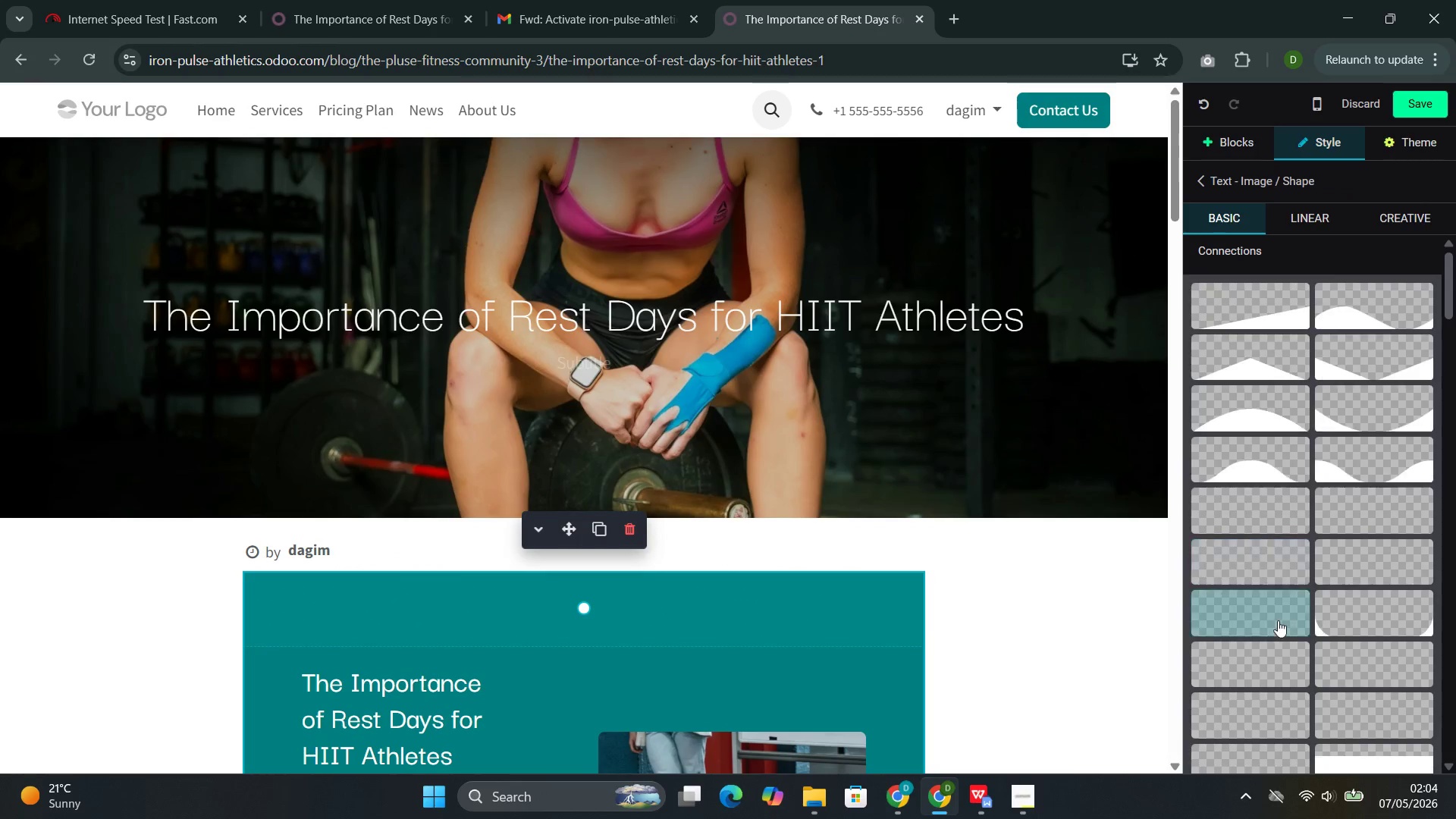 
mouse_move([1285, 519])
 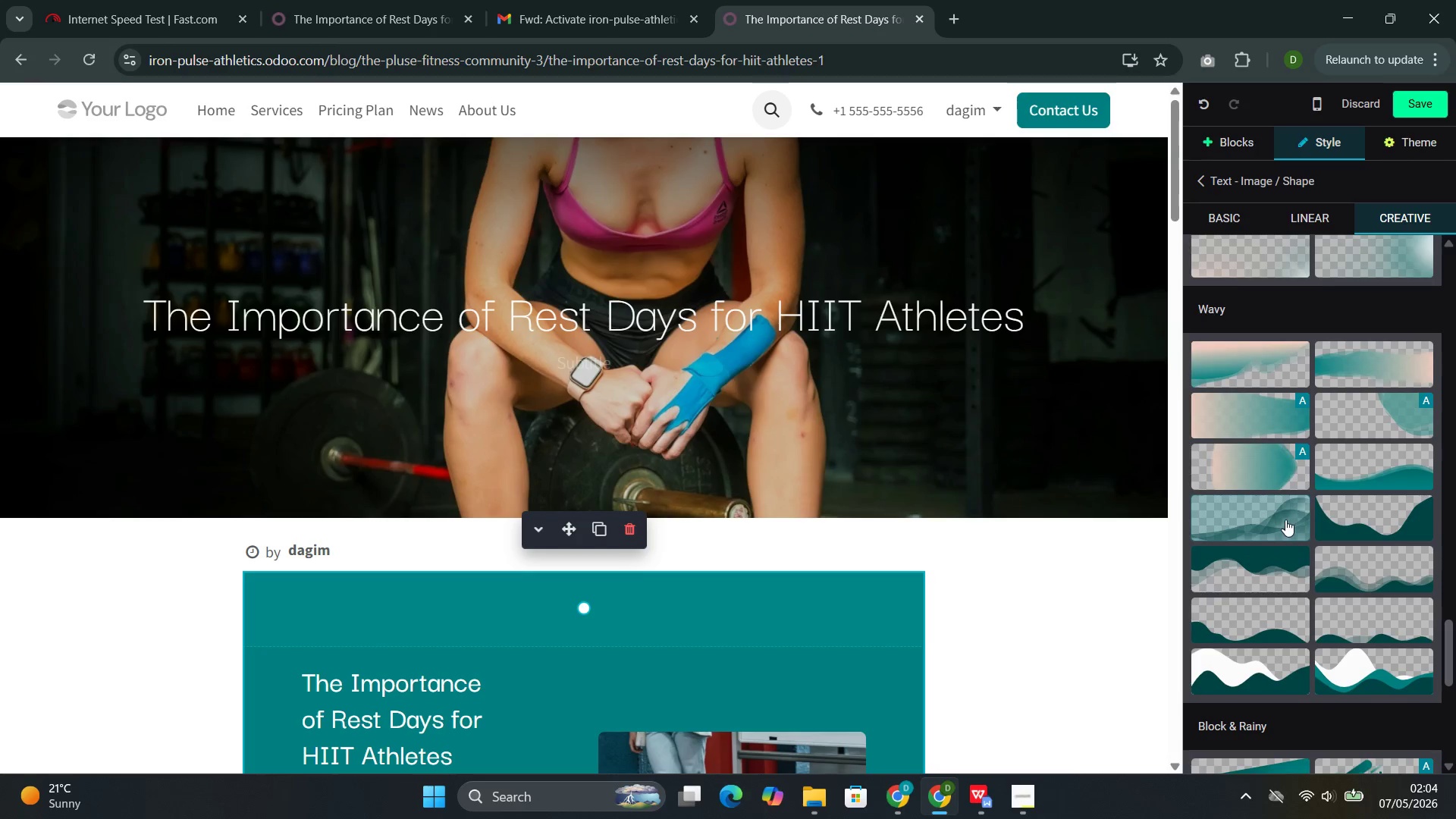 
left_click([1285, 519])
 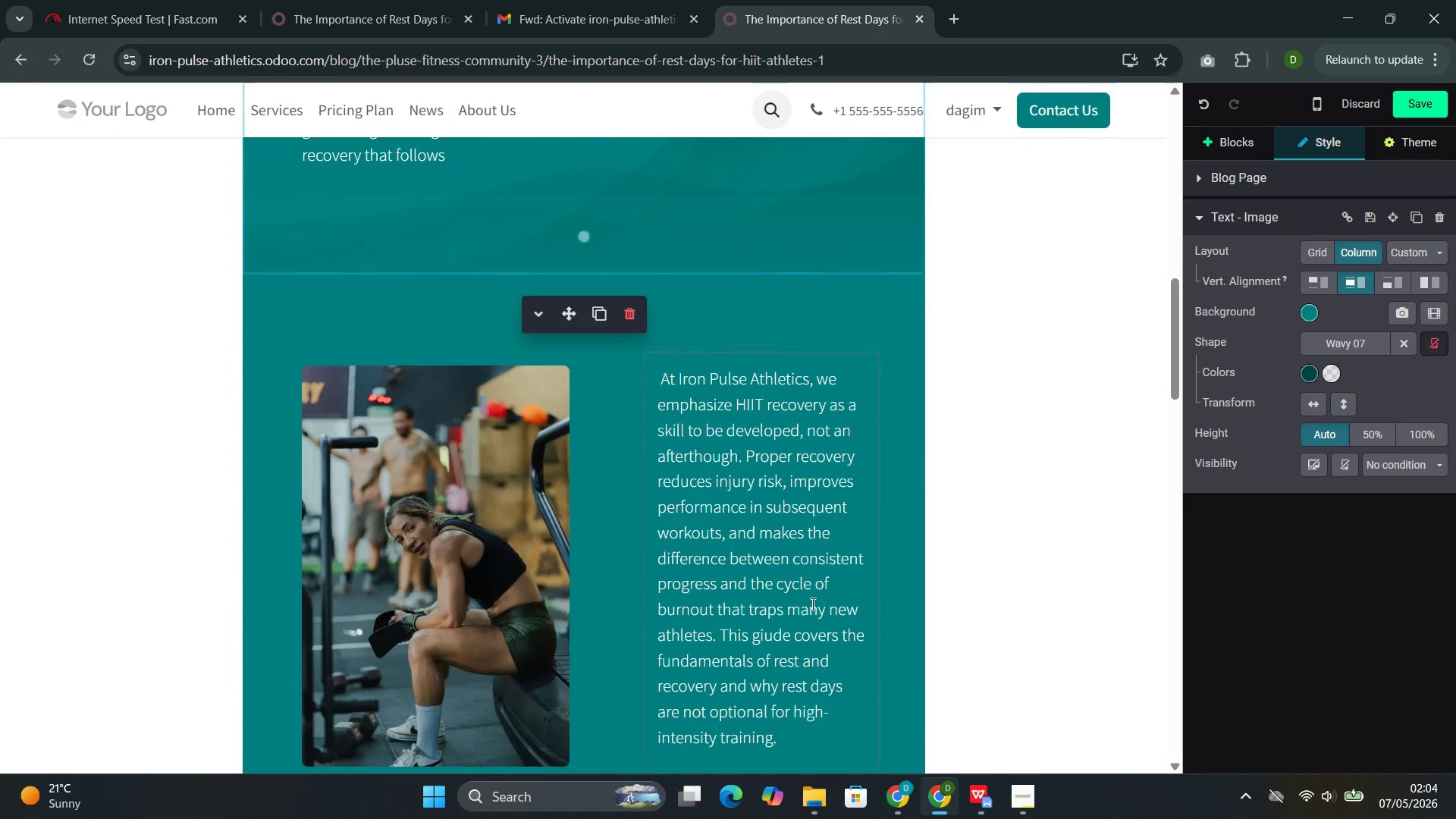 
left_click([619, 599])
 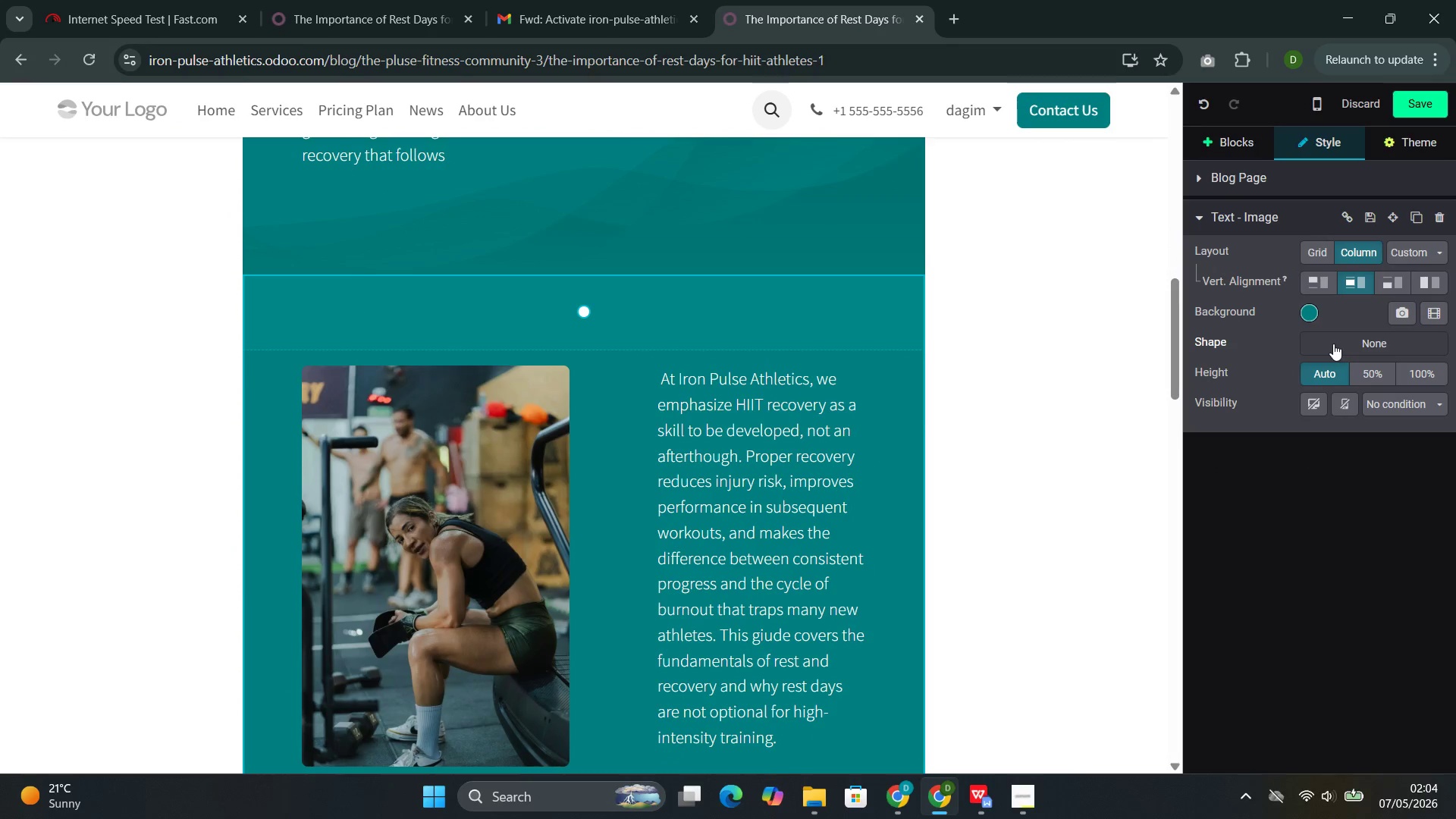 
left_click([1333, 345])
 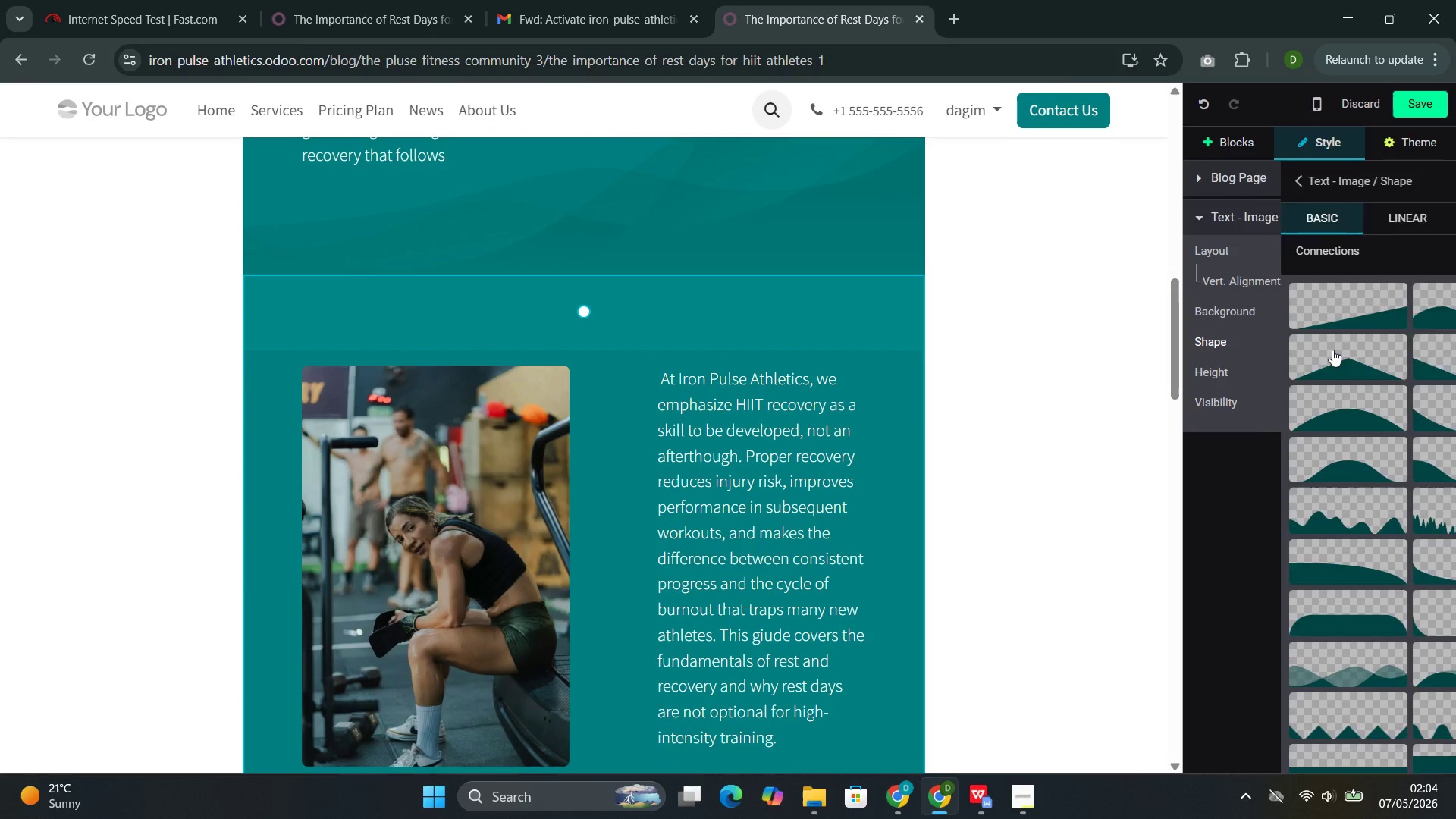 
mouse_move([1268, 507])
 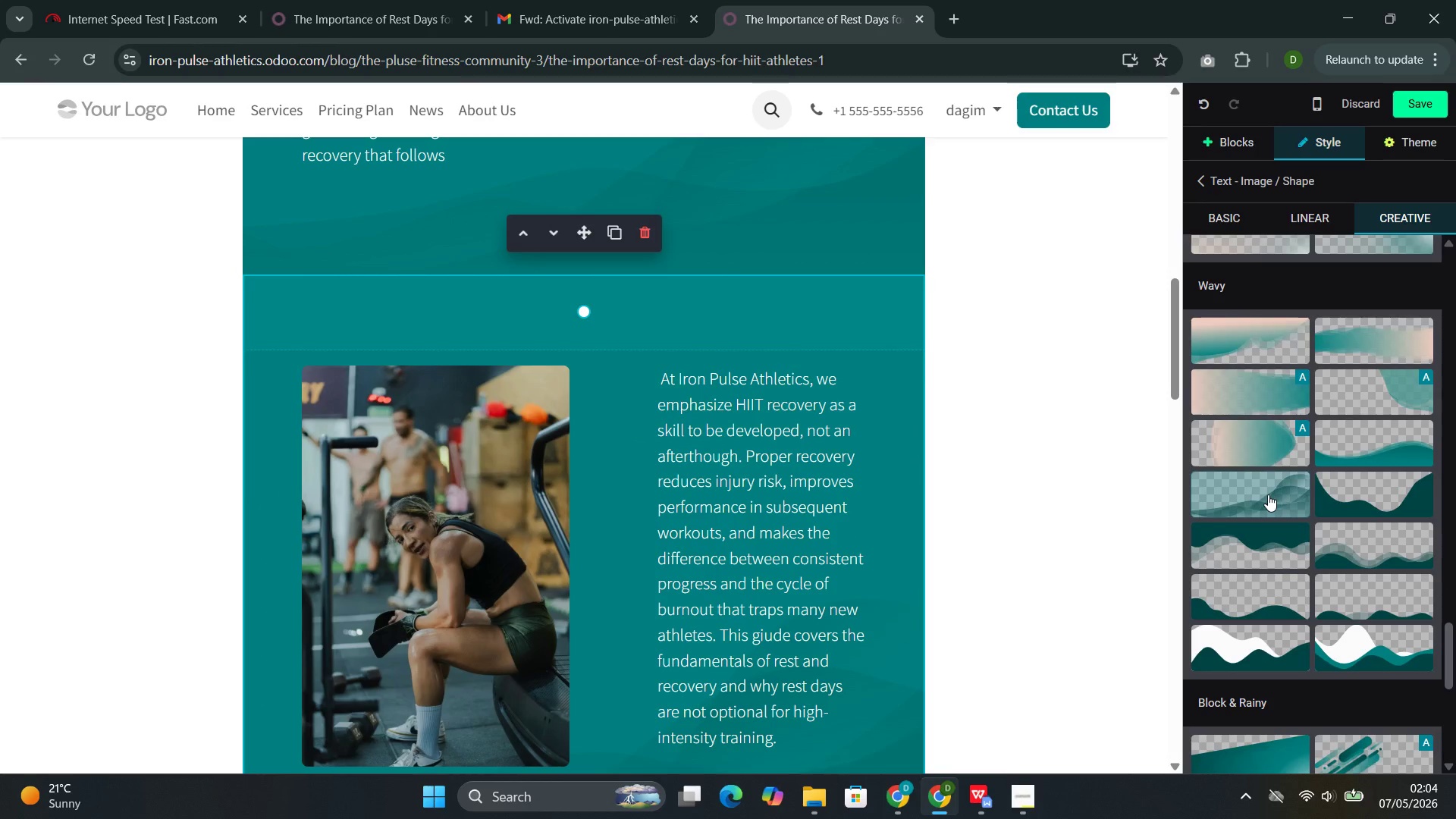 
left_click([1268, 494])
 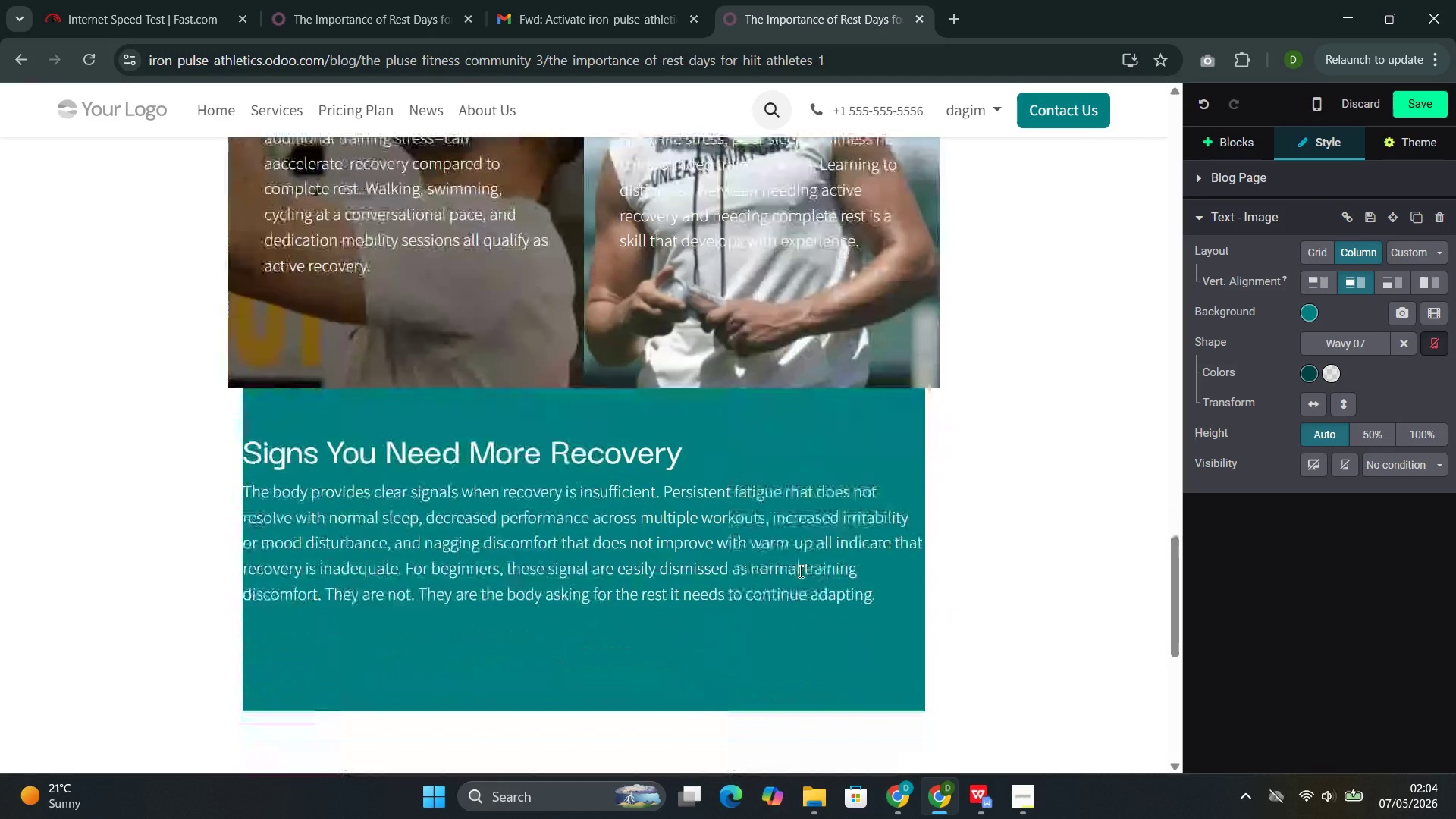 
left_click([718, 465])
 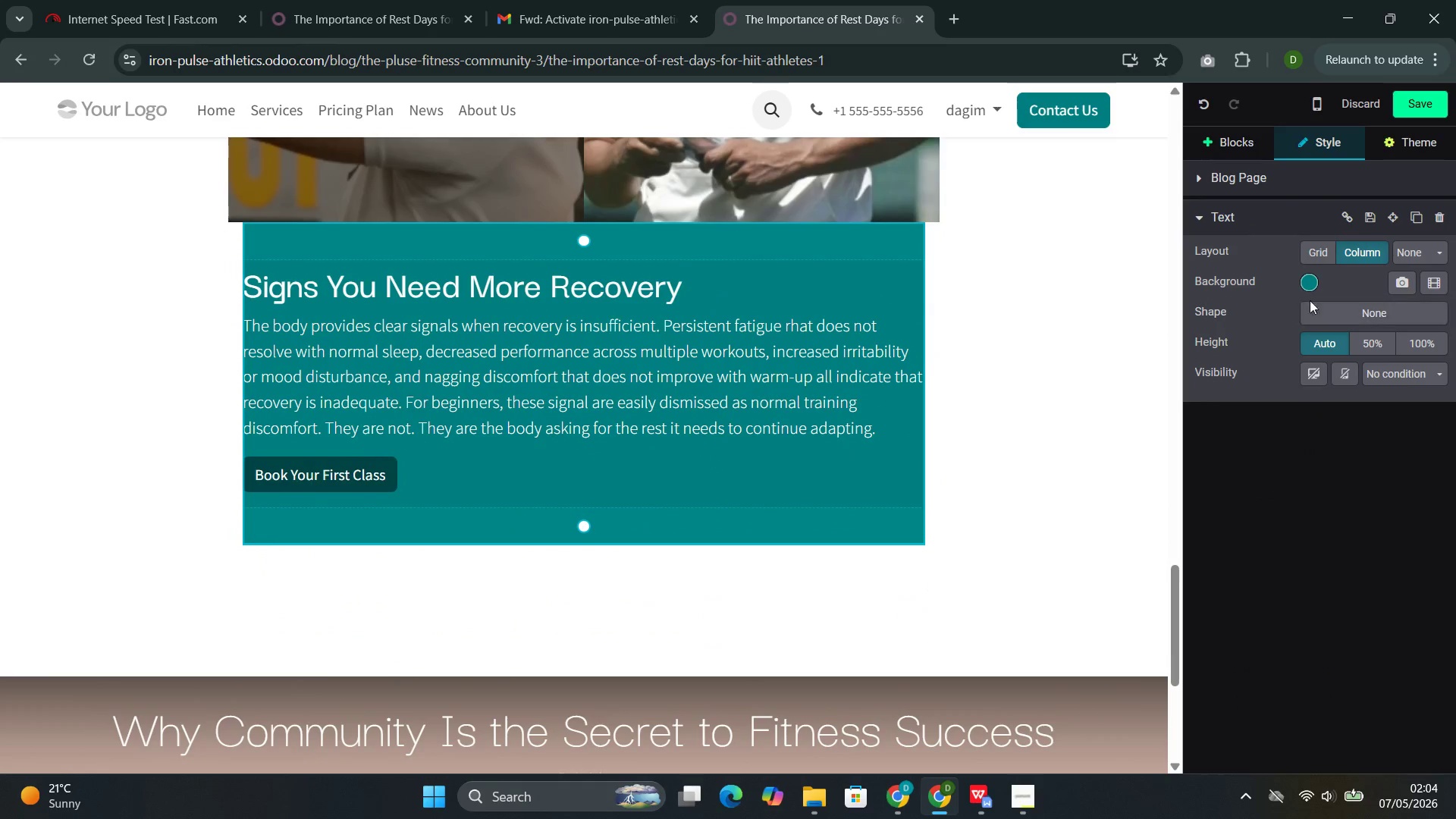 
left_click([1313, 306])
 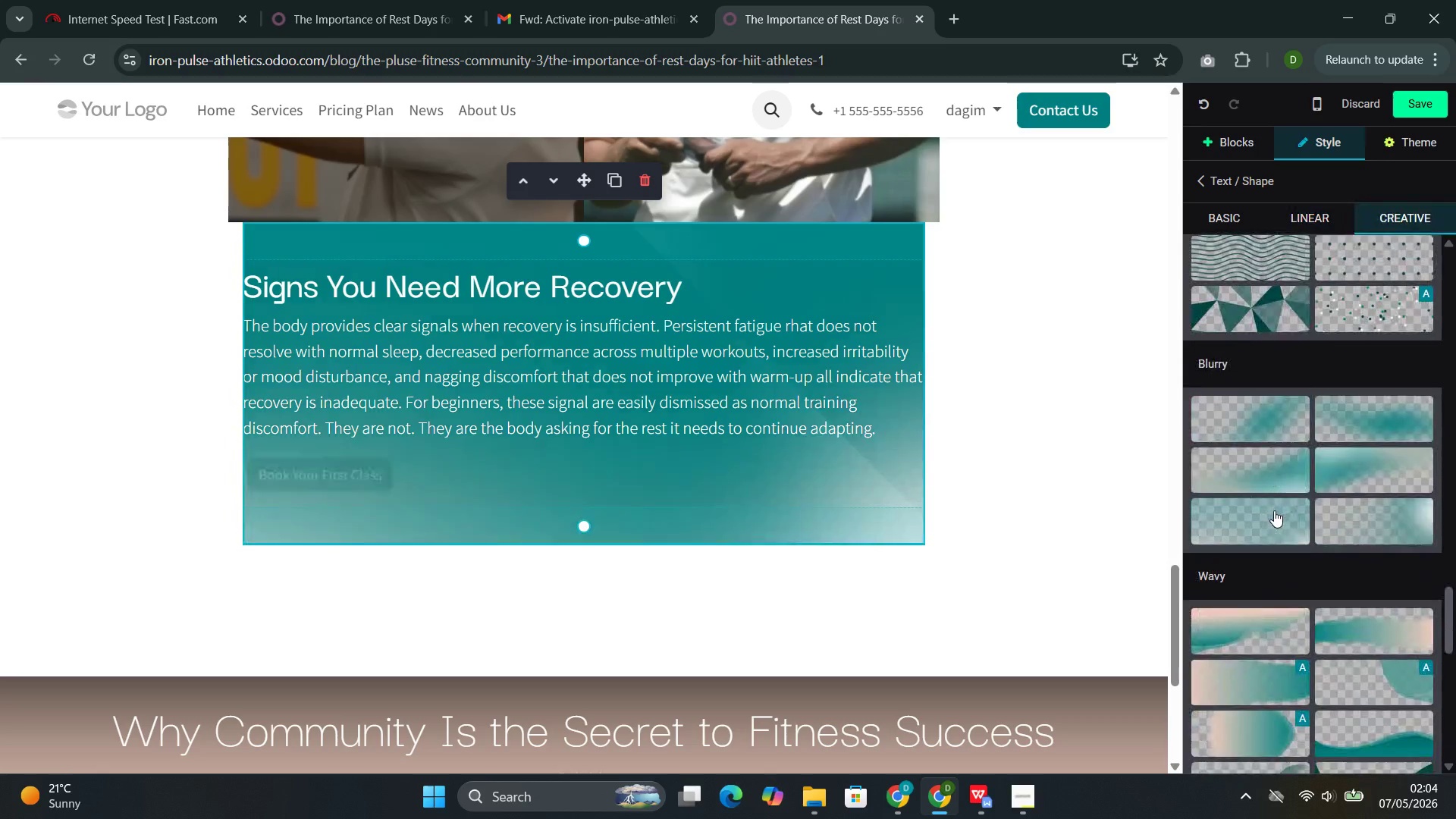 
wait(5.42)
 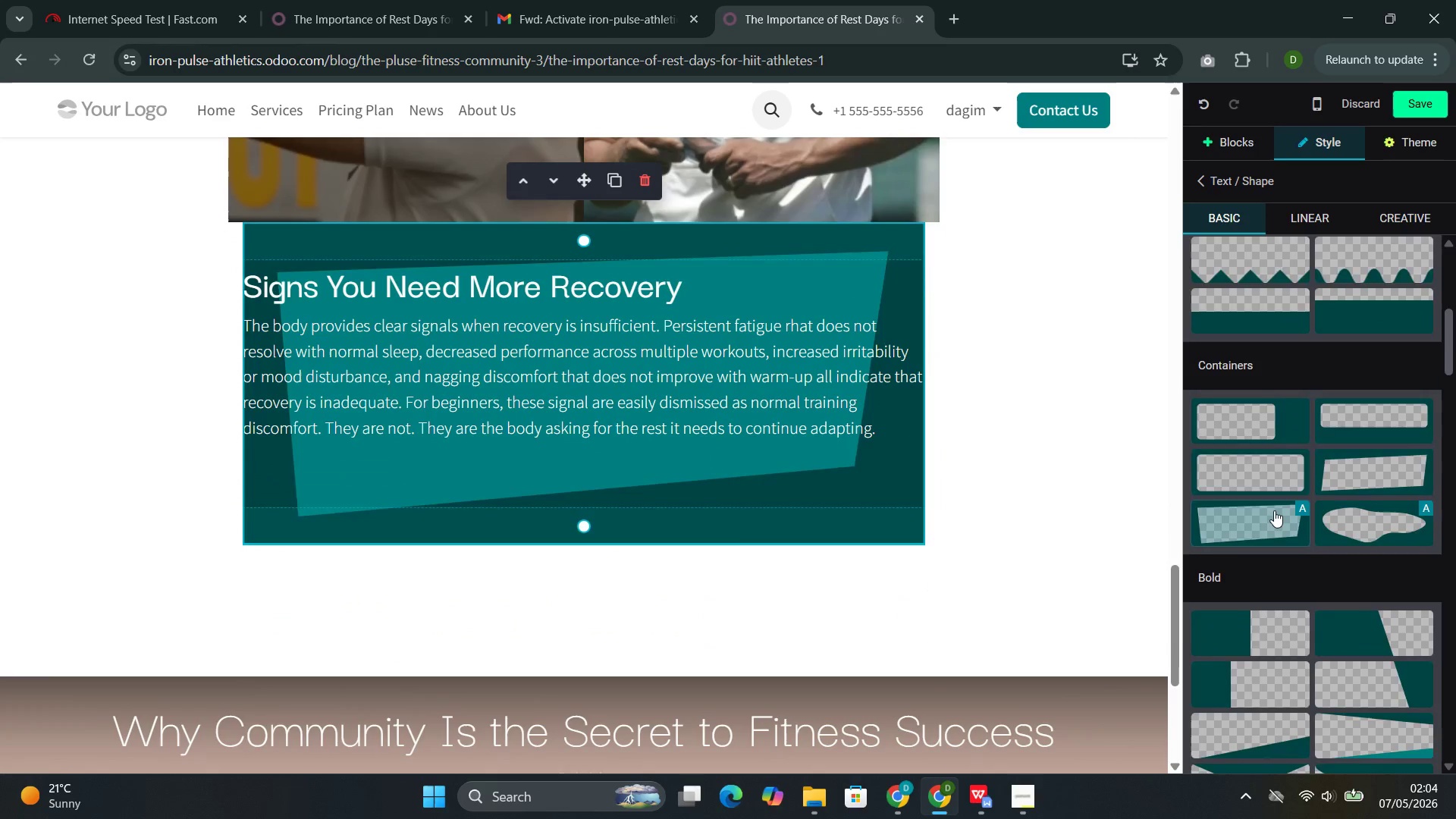 
left_click([1269, 494])
 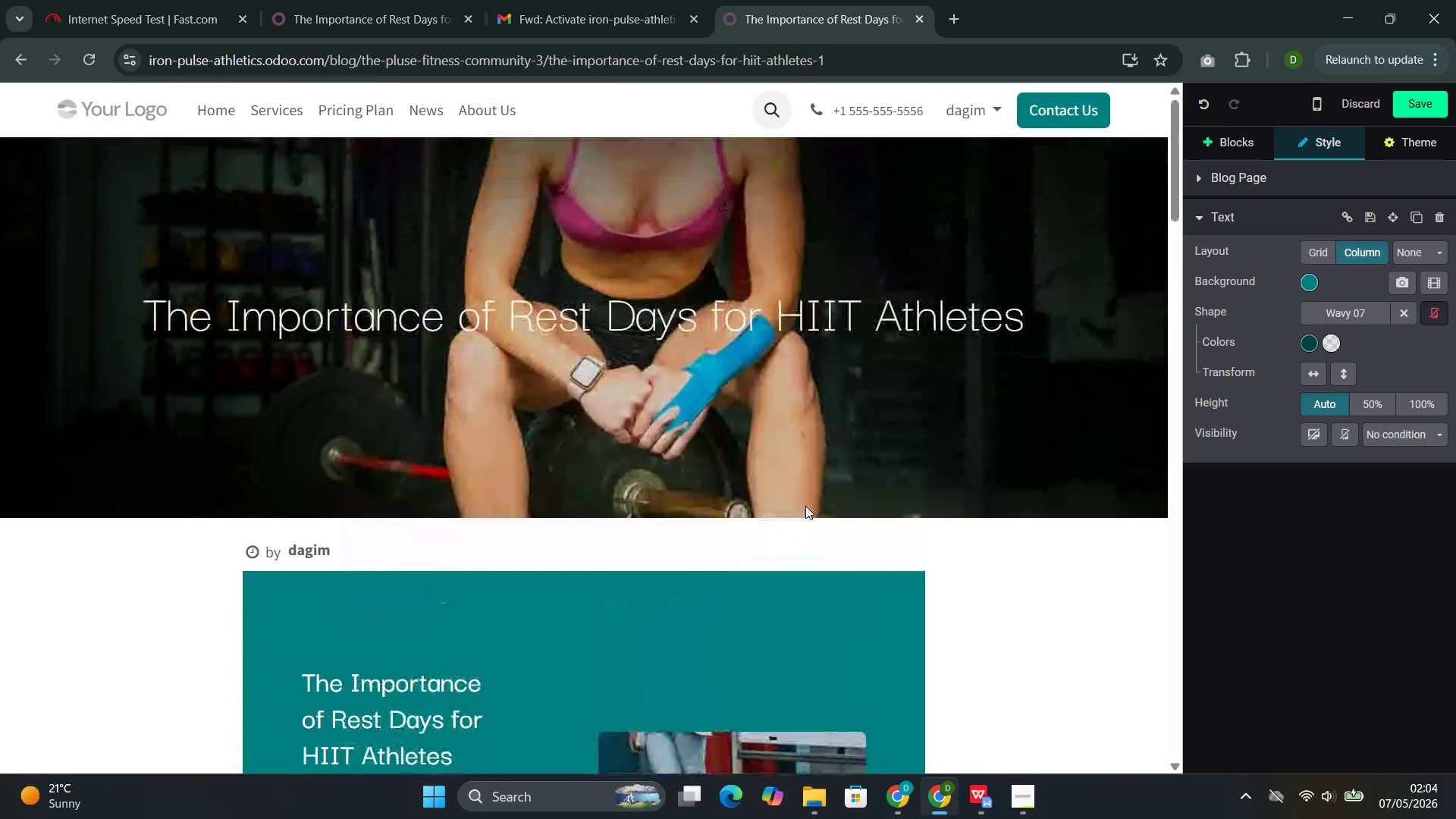 
left_click([730, 417])
 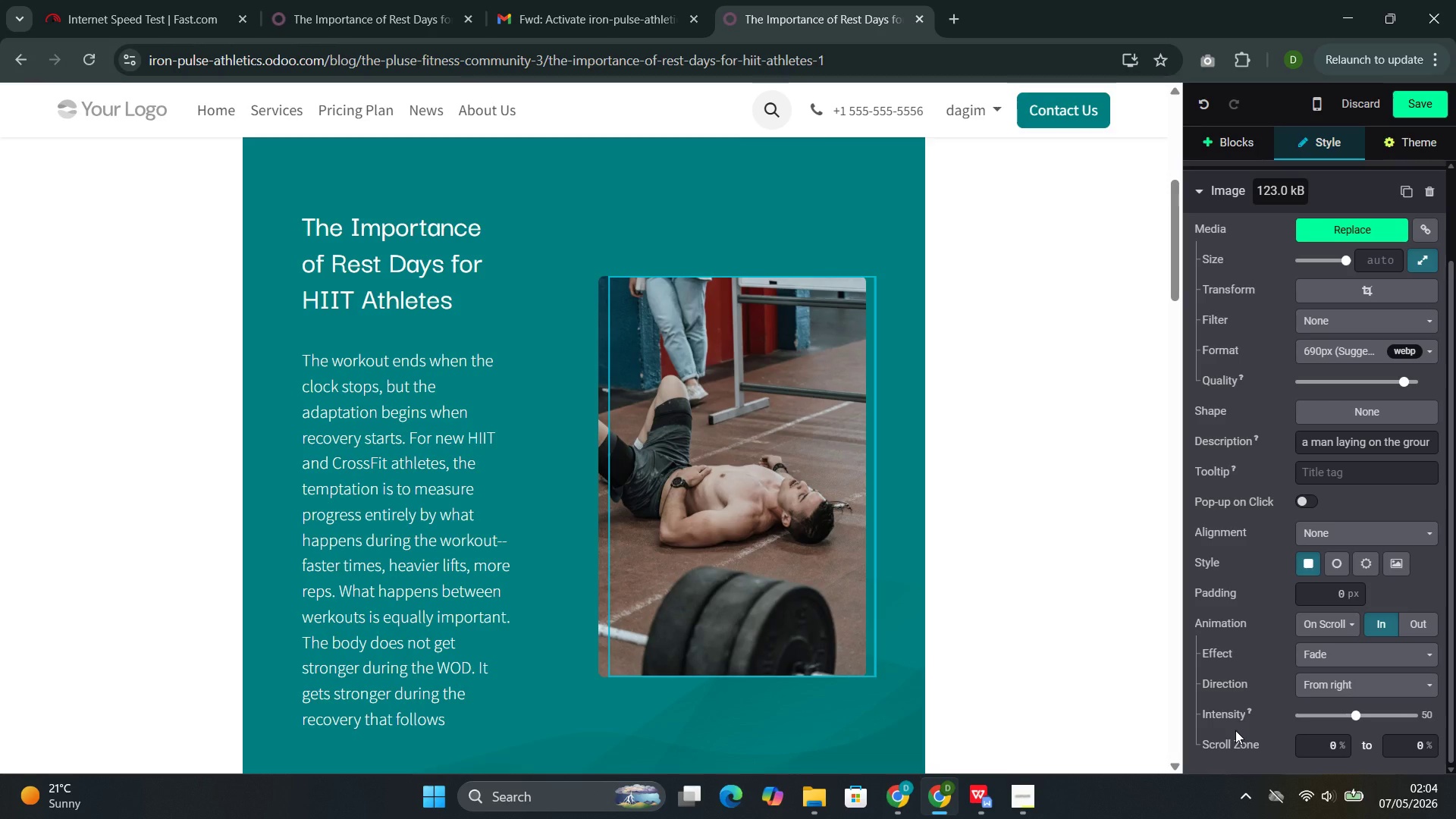 
wait(8.75)
 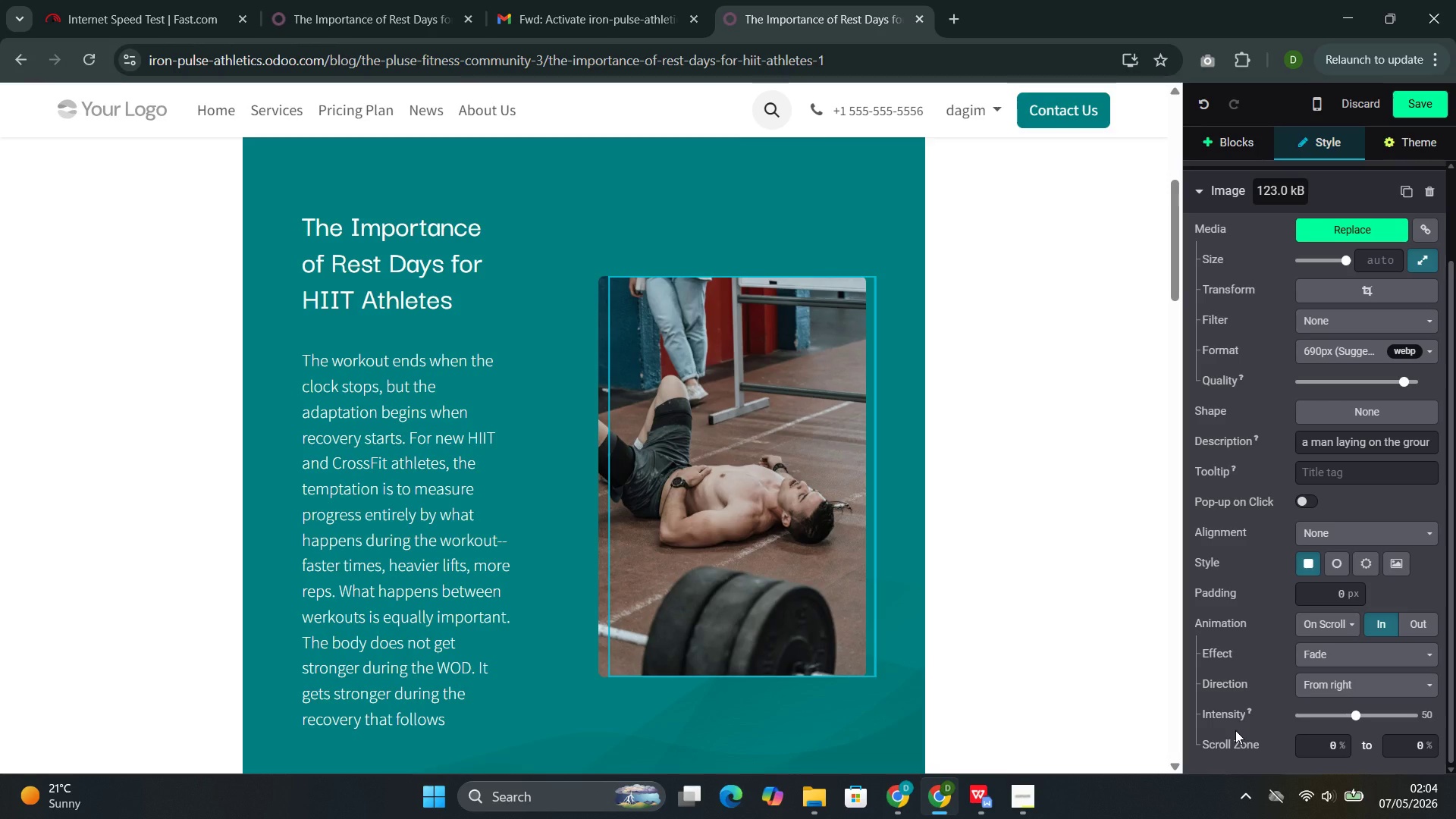 
left_click([1343, 687])
 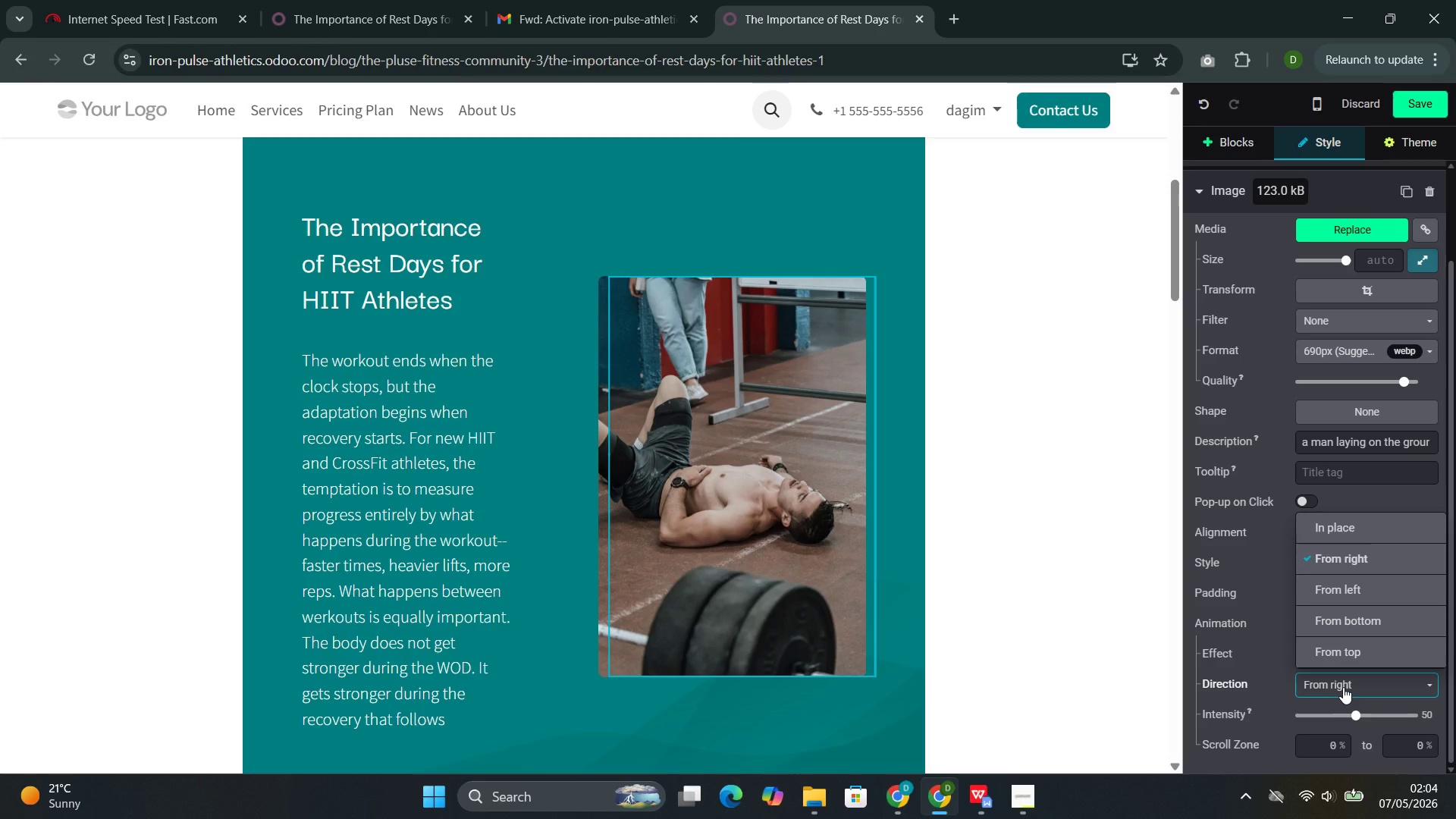 
left_click([1320, 560])
 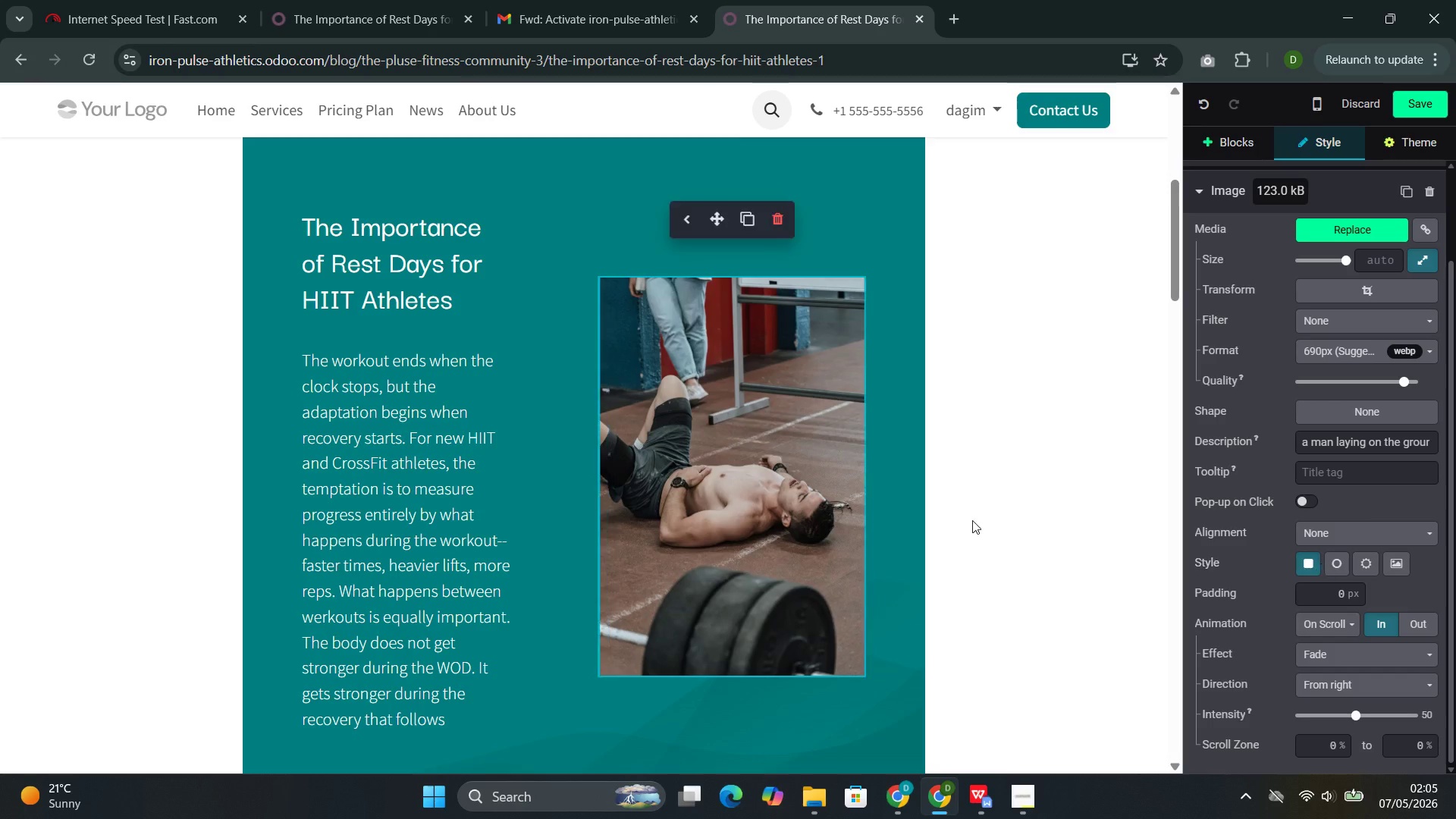 
mouse_move([905, 508])
 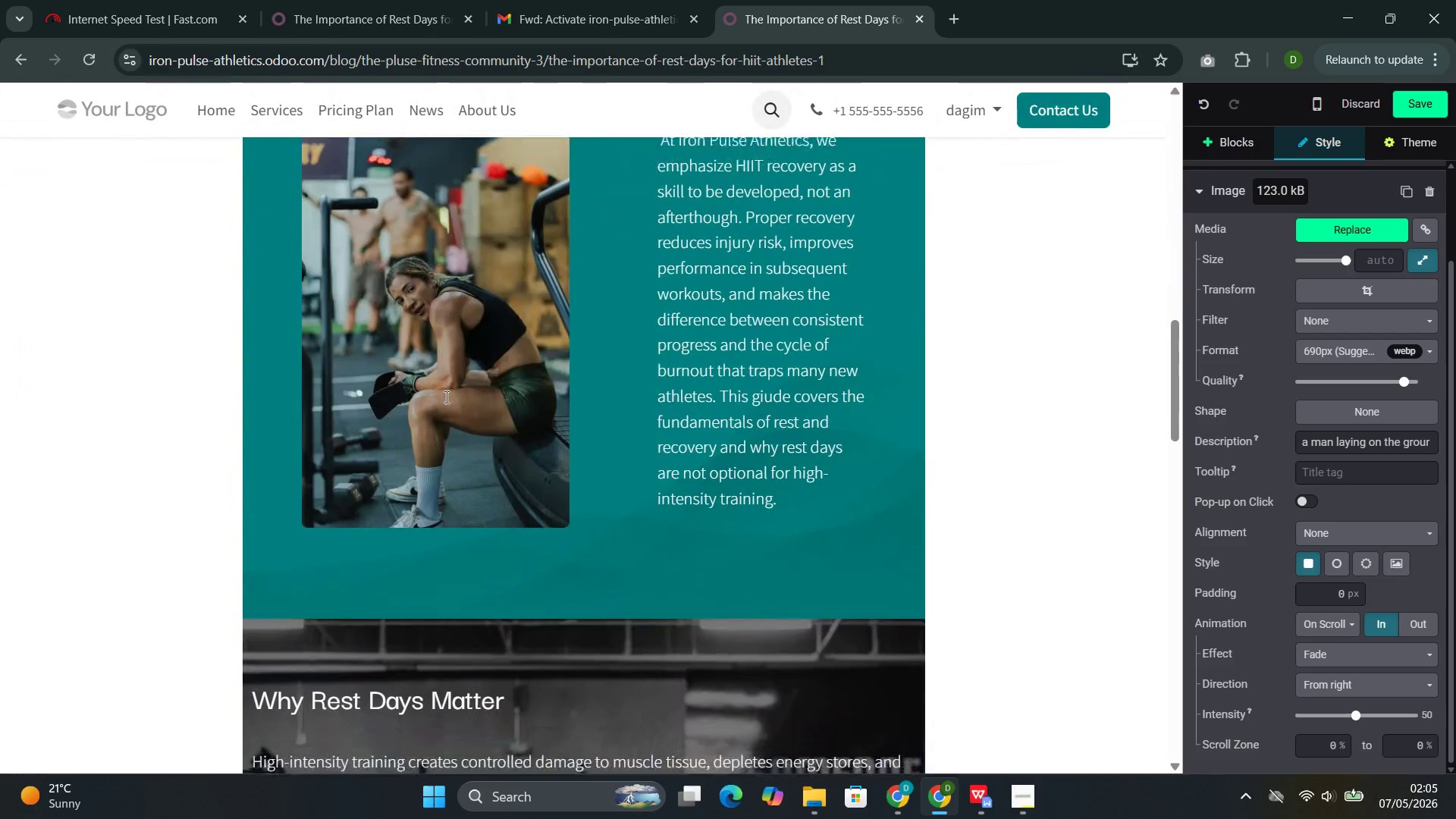 
left_click([445, 397])
 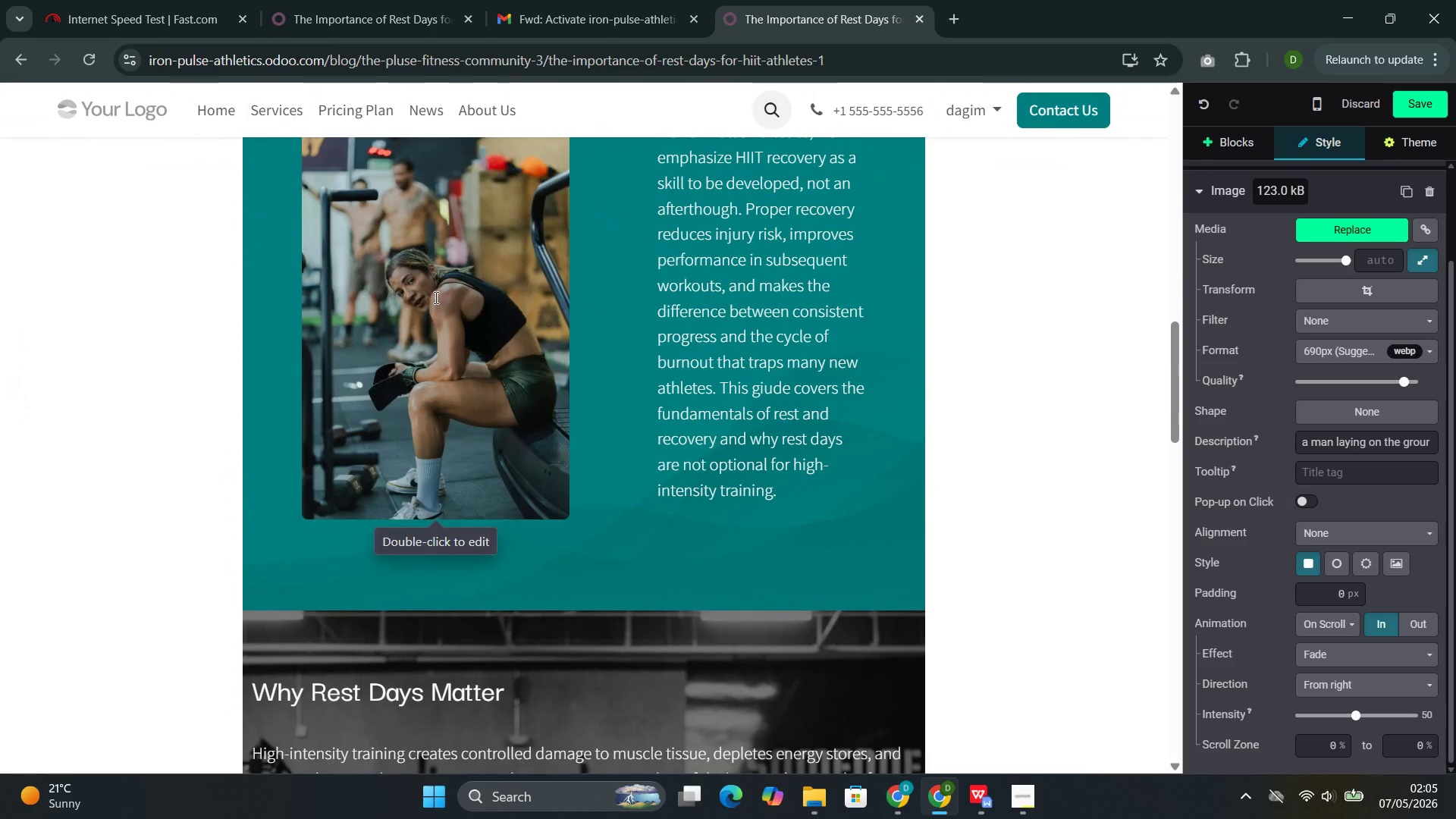 
left_click([435, 297])
 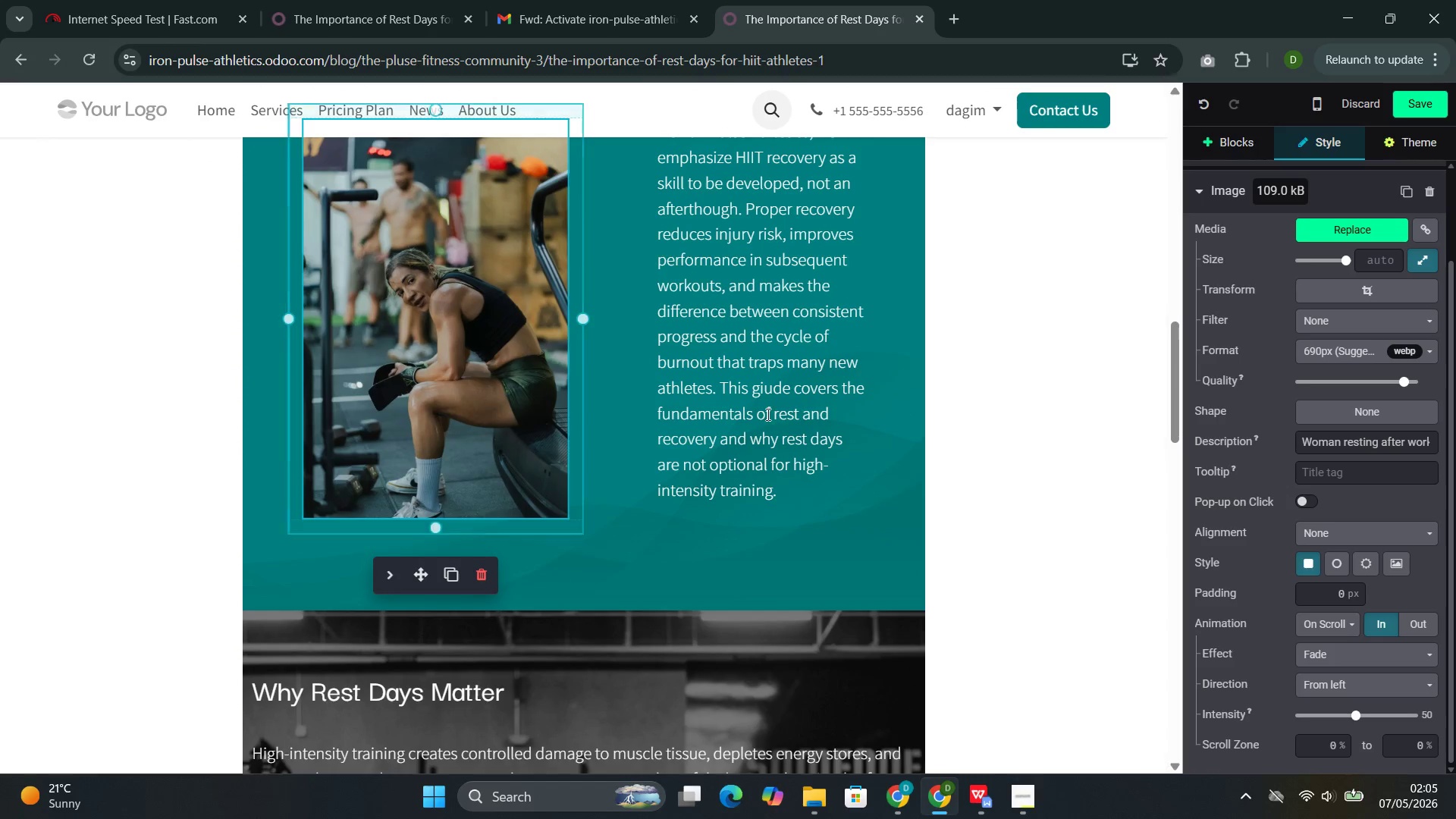 
wait(5.86)
 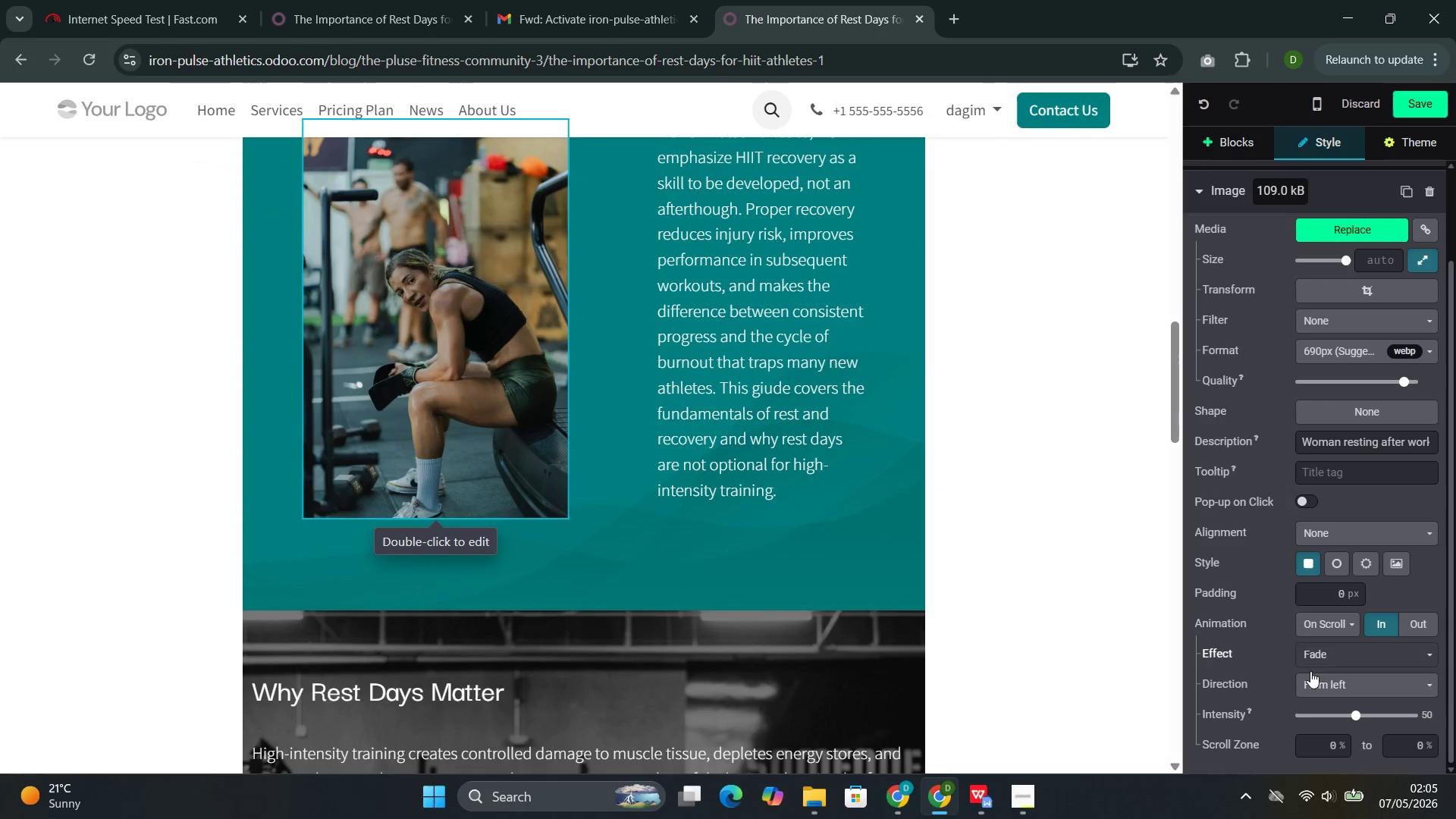 
left_click([761, 438])
 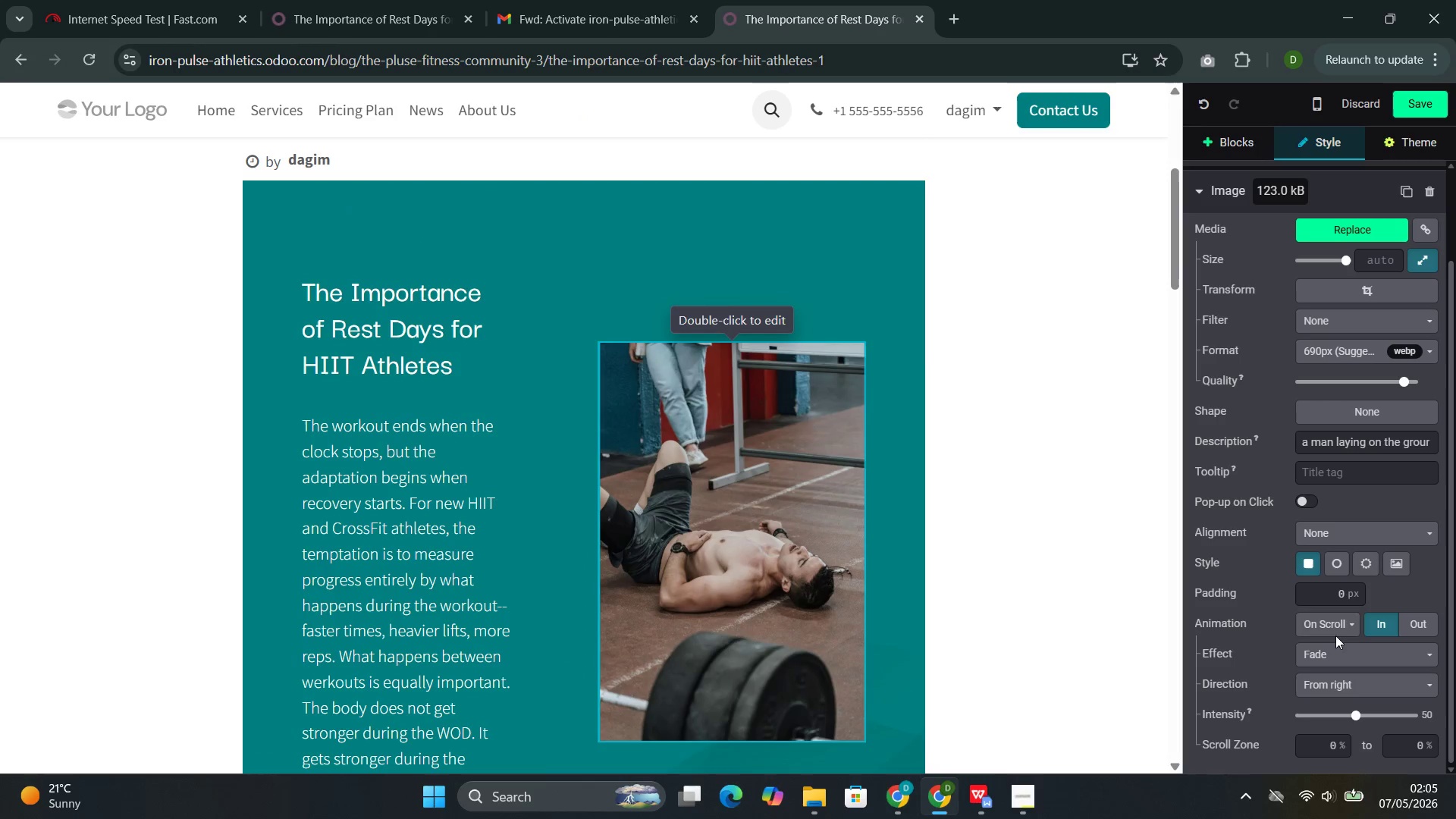 
left_click([1334, 633])
 